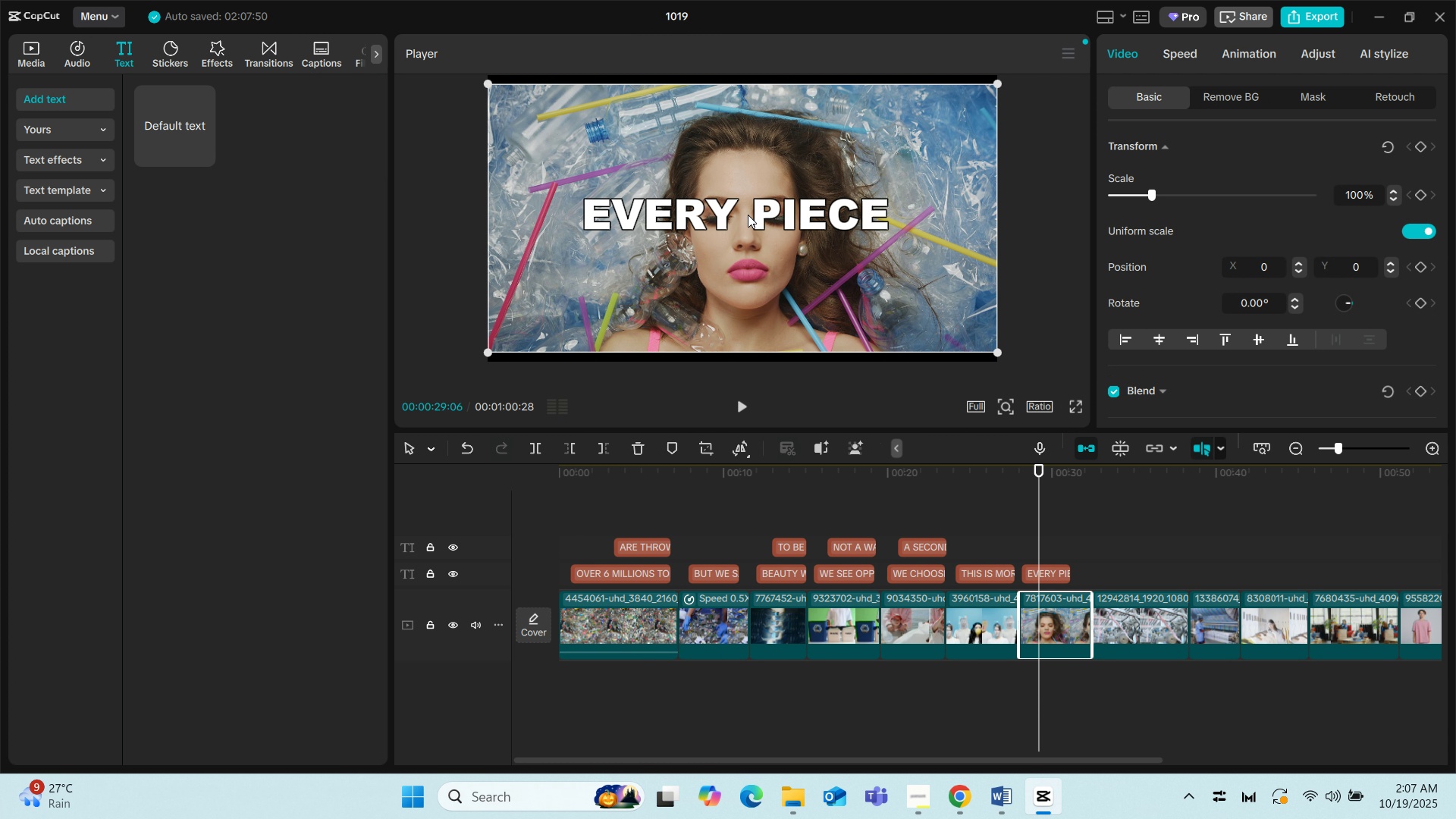 
left_click([748, 215])
 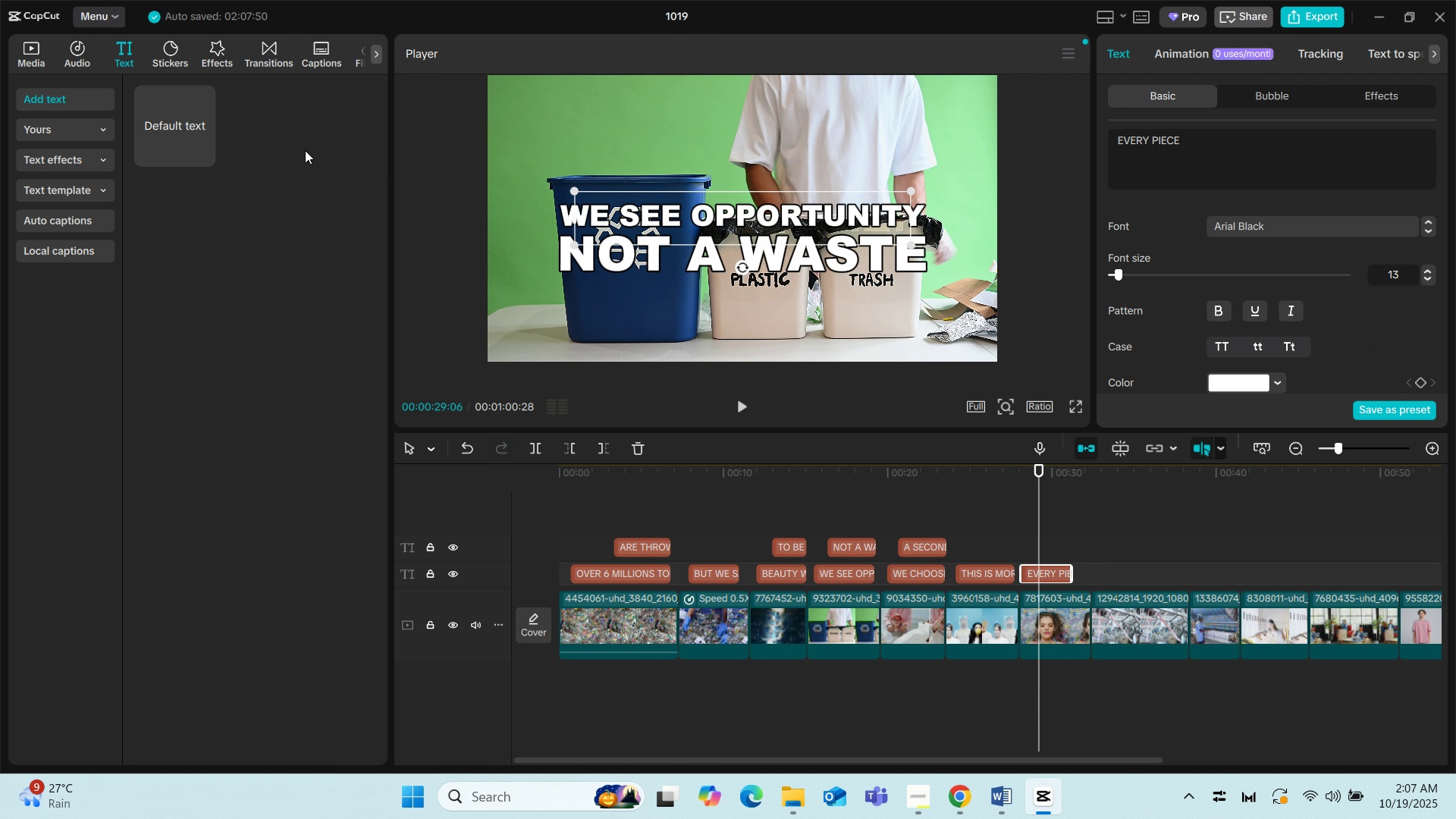 
left_click_drag(start_coordinate=[160, 118], to_coordinate=[1031, 551])
 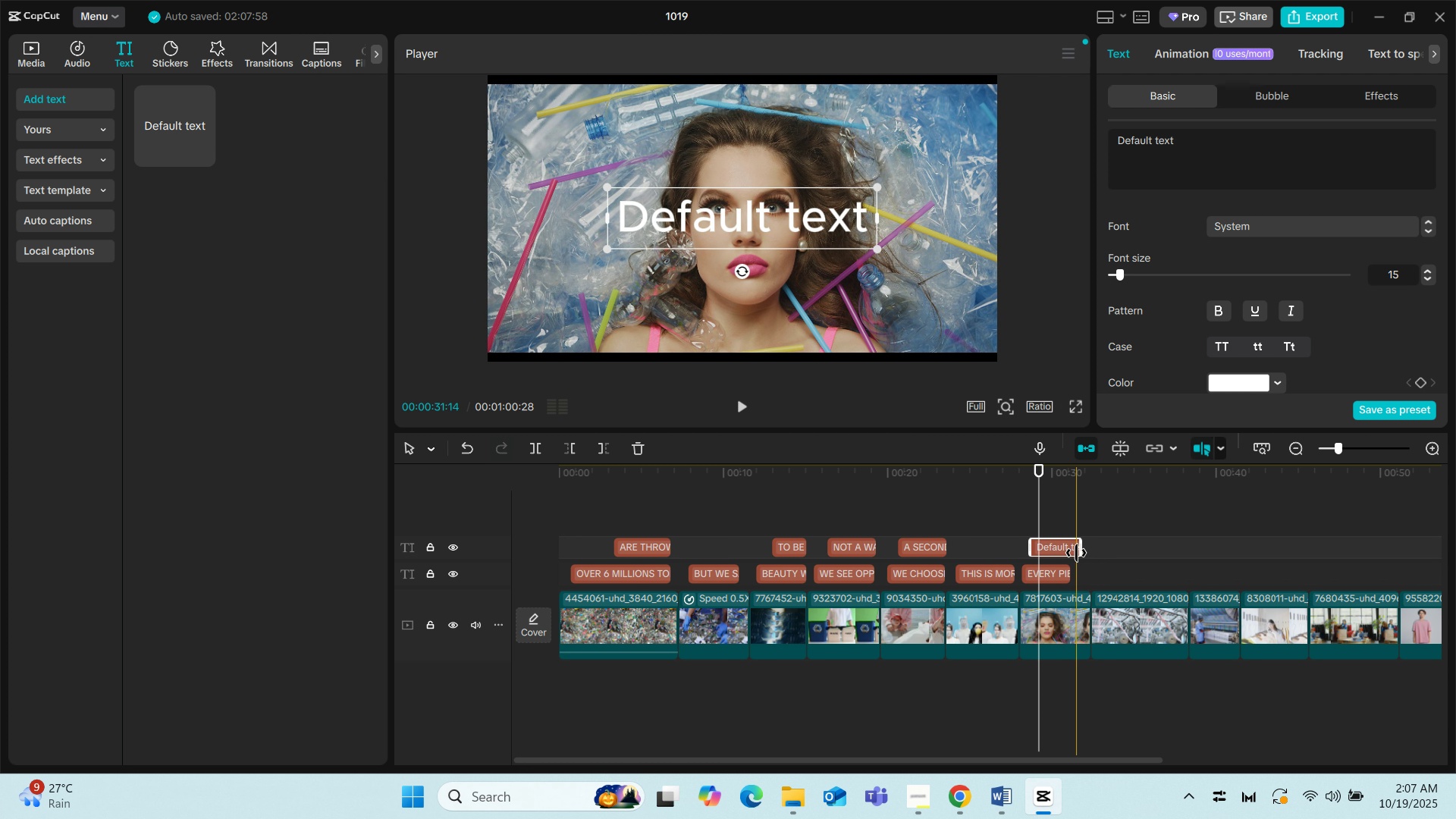 
left_click_drag(start_coordinate=[1076, 553], to_coordinate=[1081, 553])
 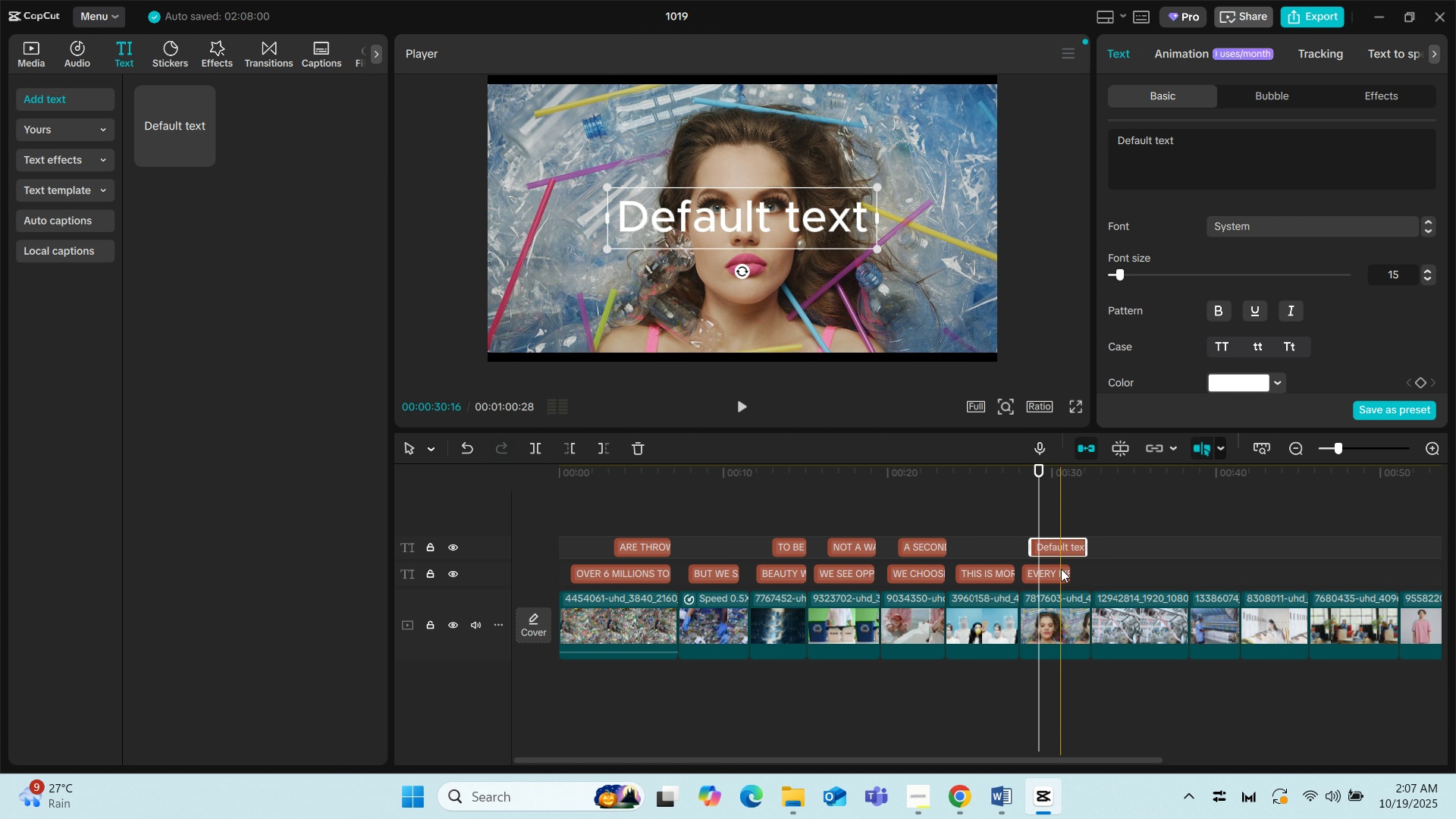 
left_click([1061, 569])
 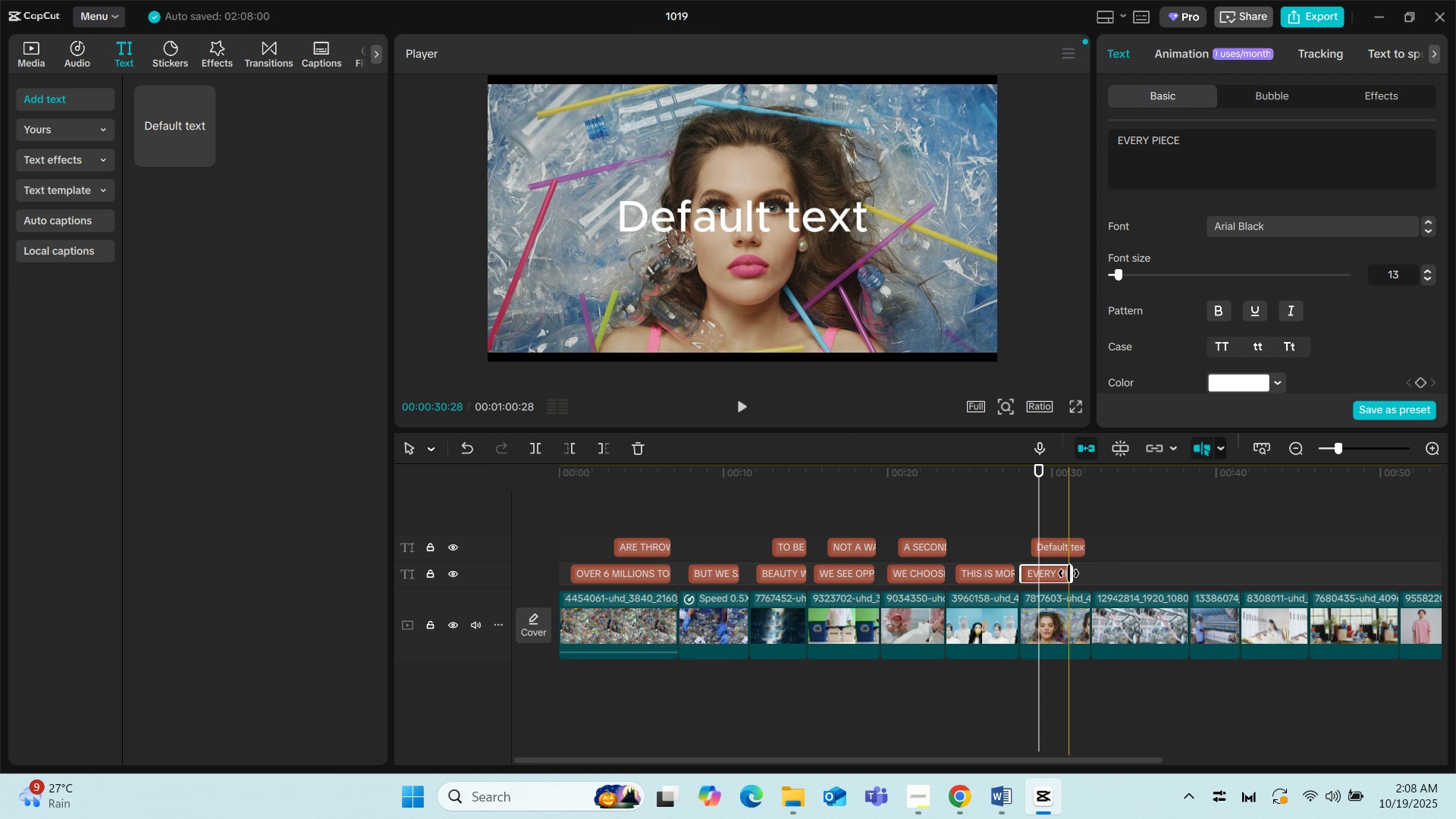 
left_click_drag(start_coordinate=[1069, 573], to_coordinate=[1081, 574])
 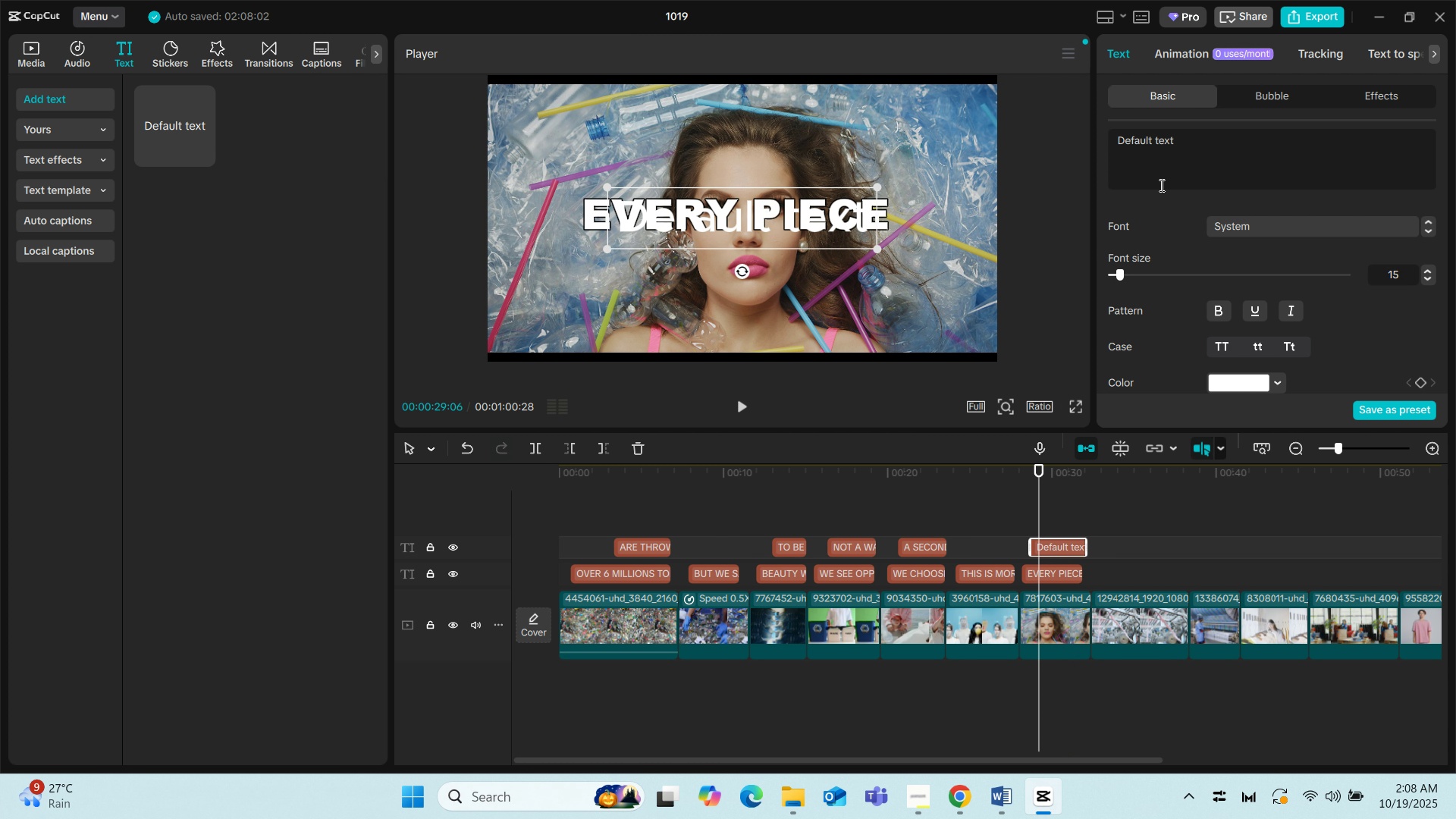 
left_click_drag(start_coordinate=[1181, 154], to_coordinate=[1102, 145])
 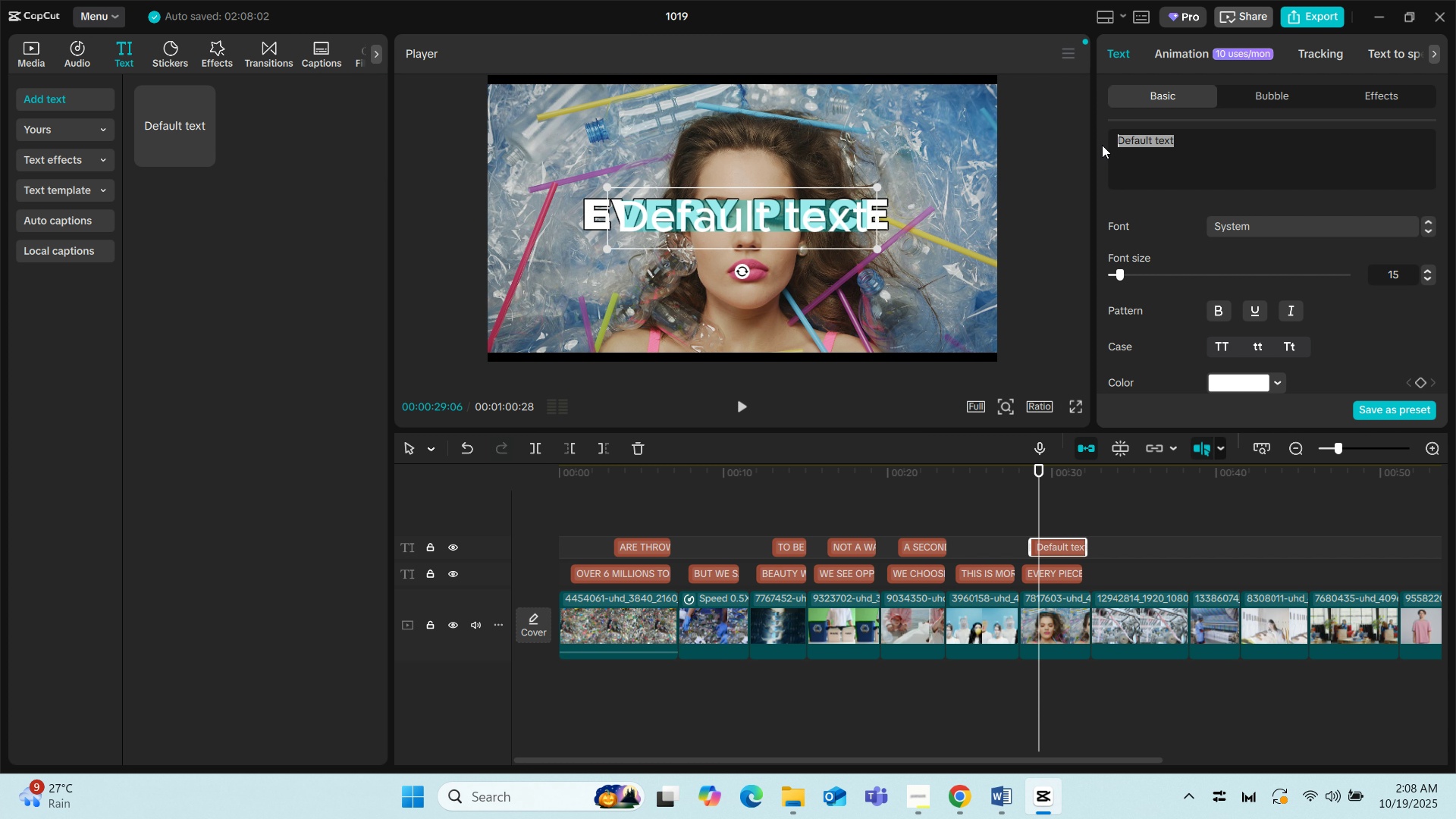 
wait(6.94)
 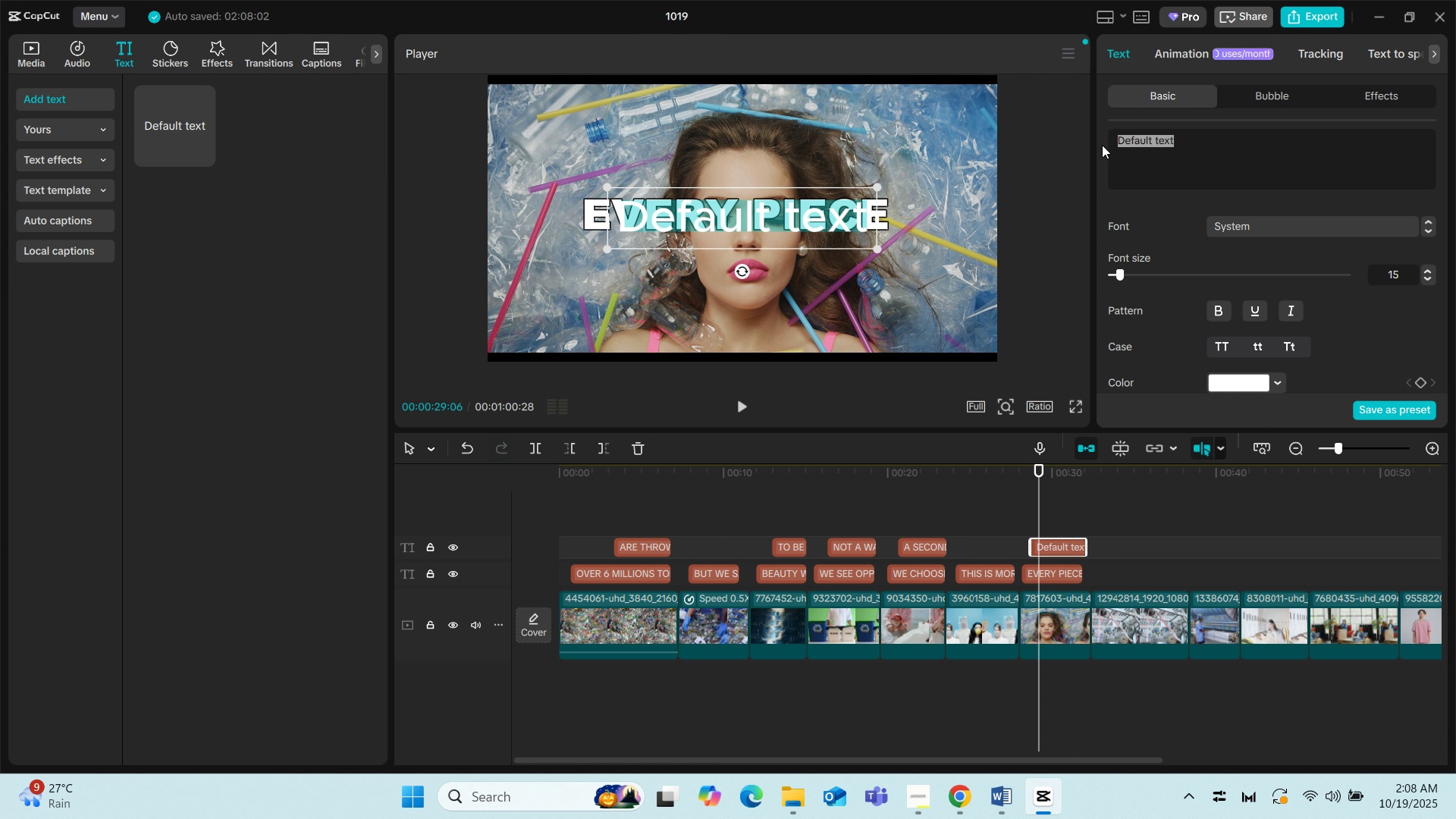 
type(BEGIN AS)
key(Backspace)
key(Backspace)
key(Backspace)
type(S AS A WASTE)
 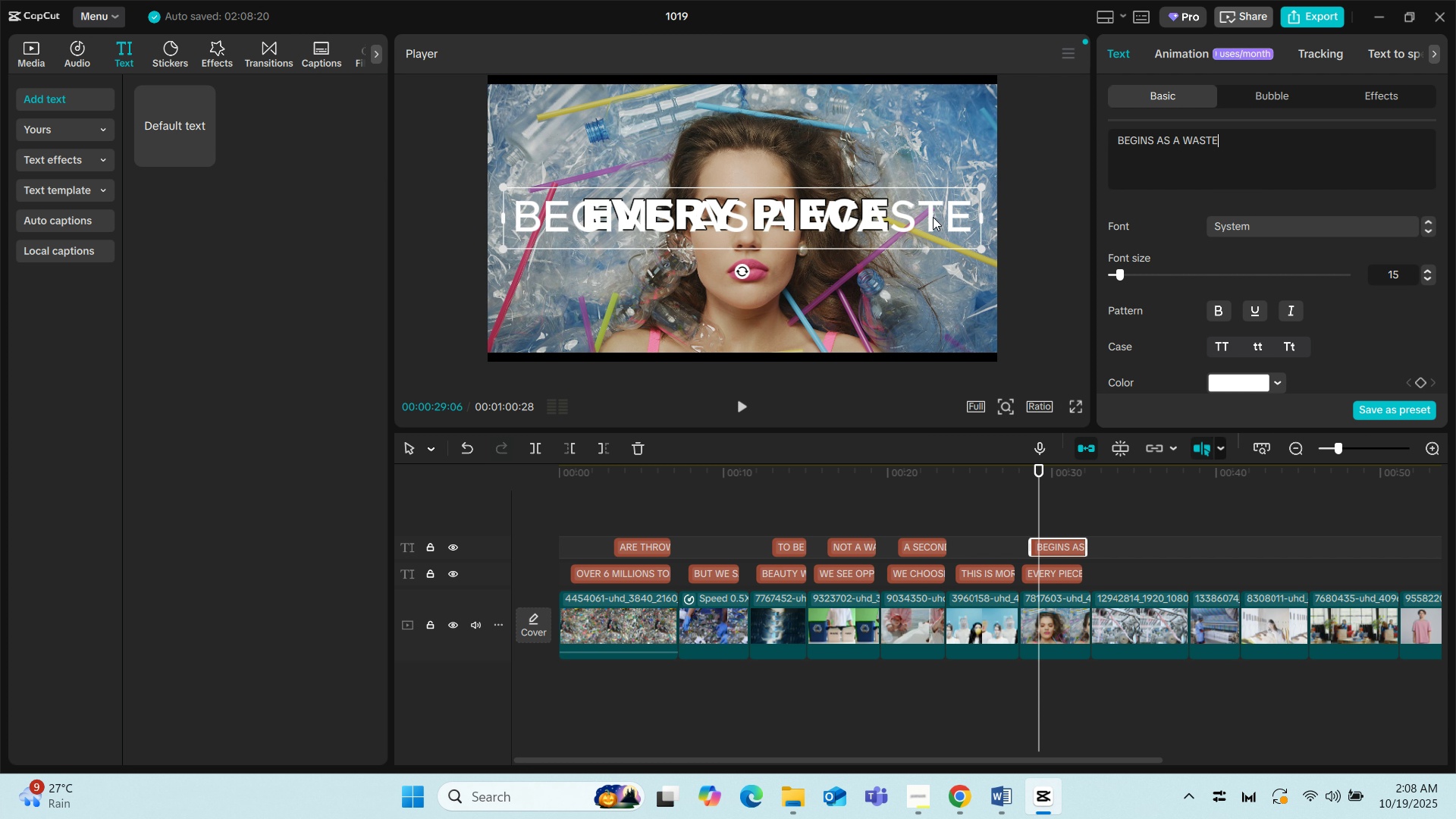 
wait(5.24)
 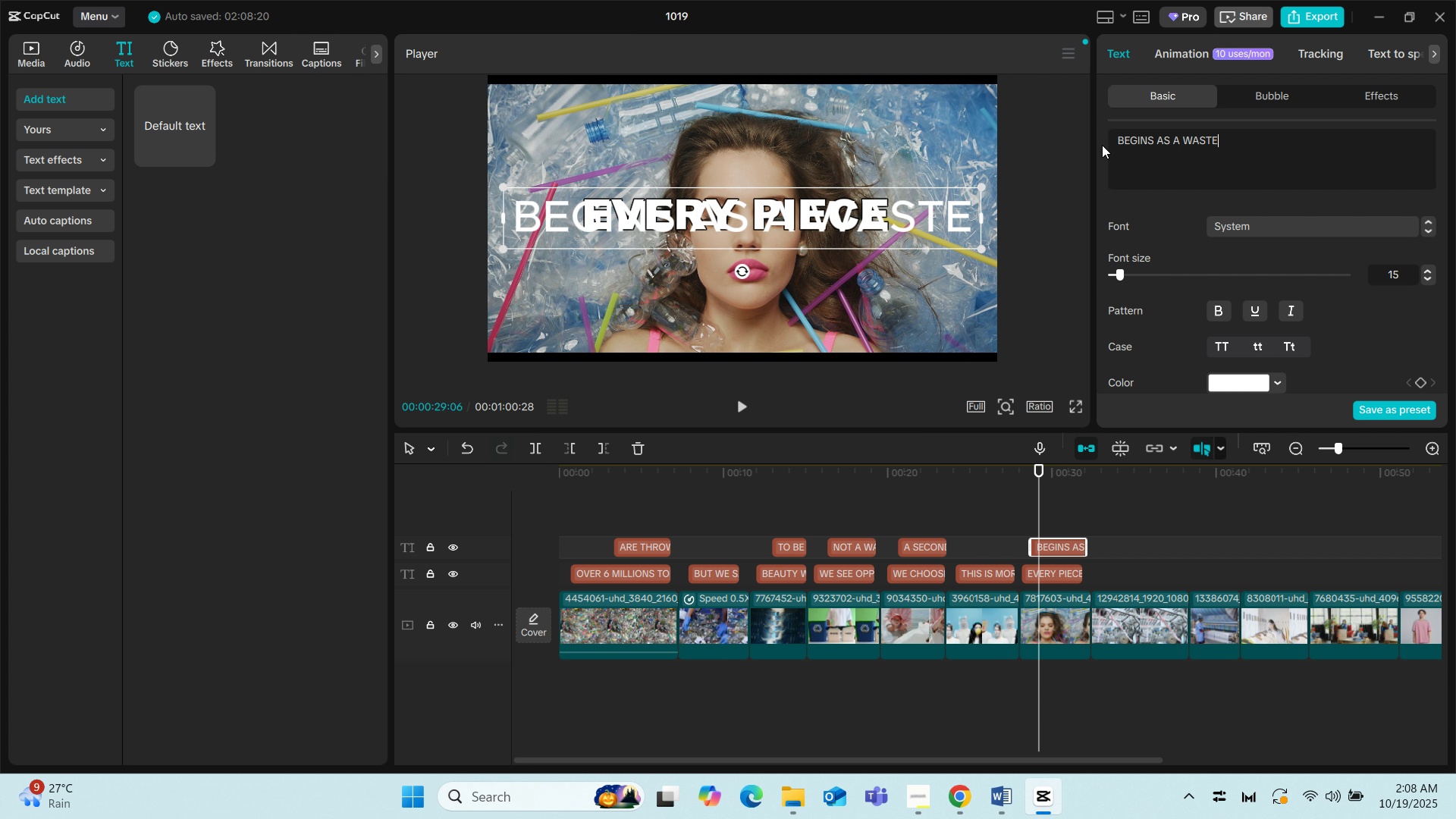 
left_click_drag(start_coordinate=[853, 215], to_coordinate=[853, 258])
 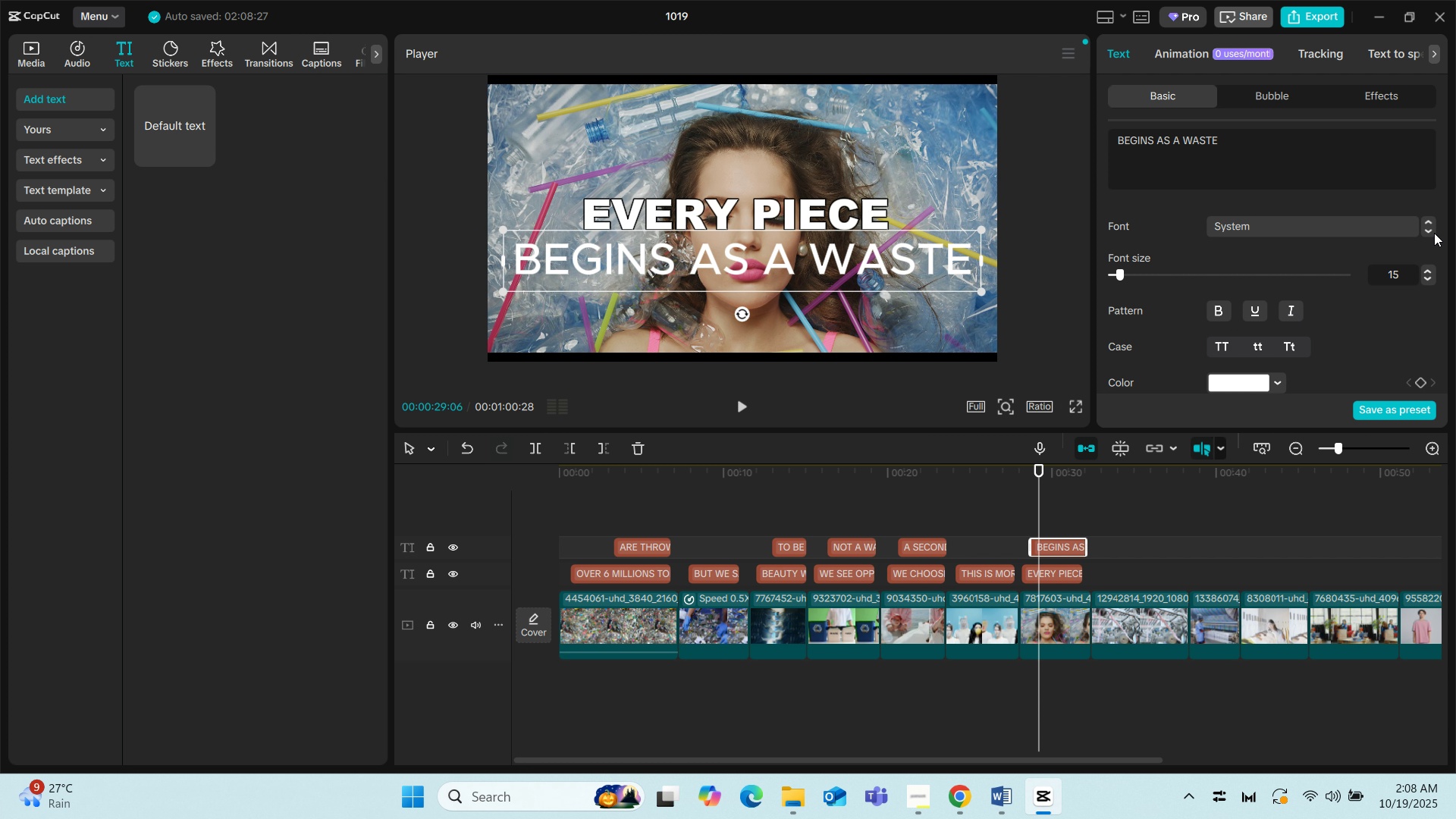 
triple_click([1434, 233])
 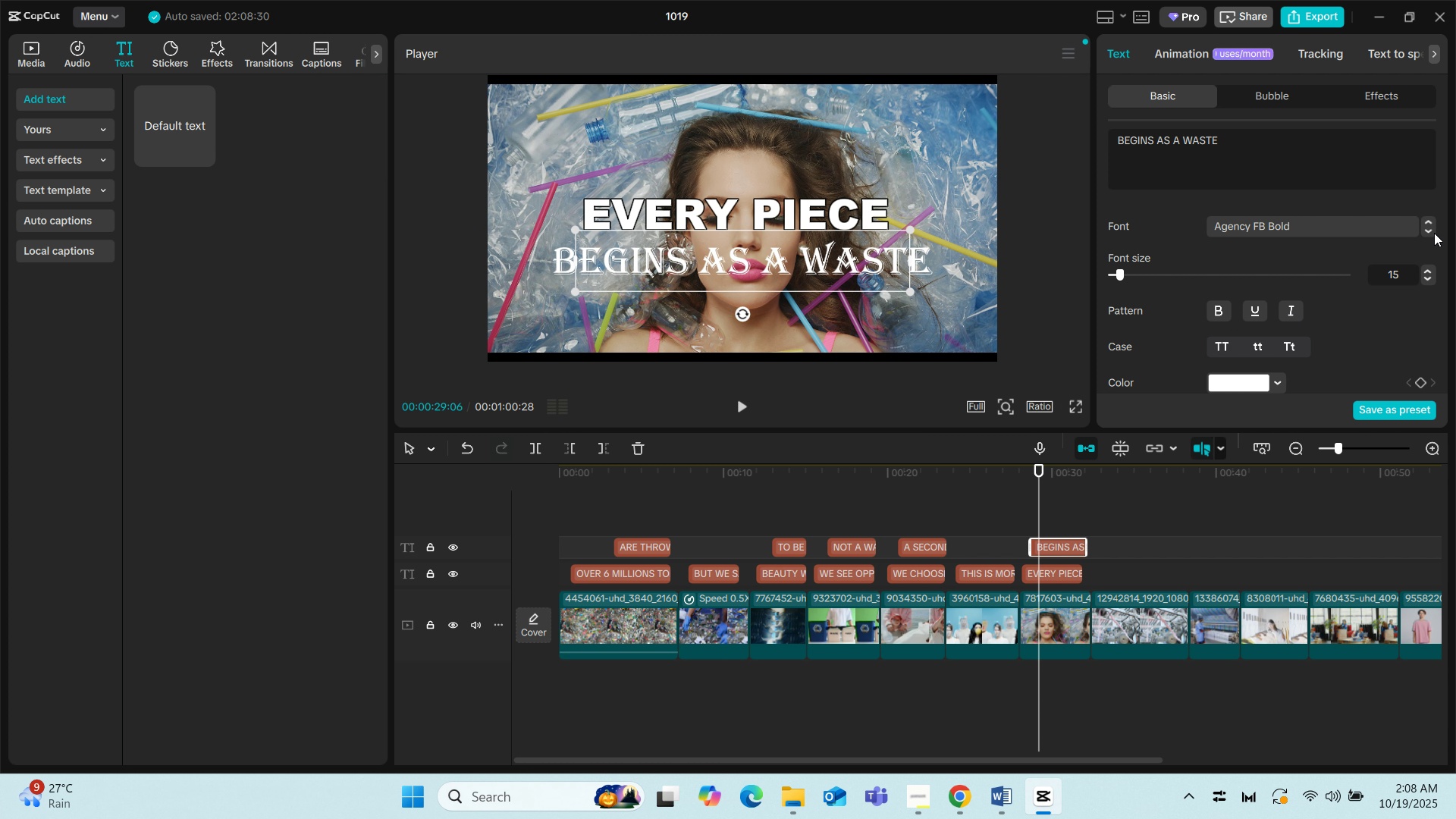 
triple_click([1434, 233])
 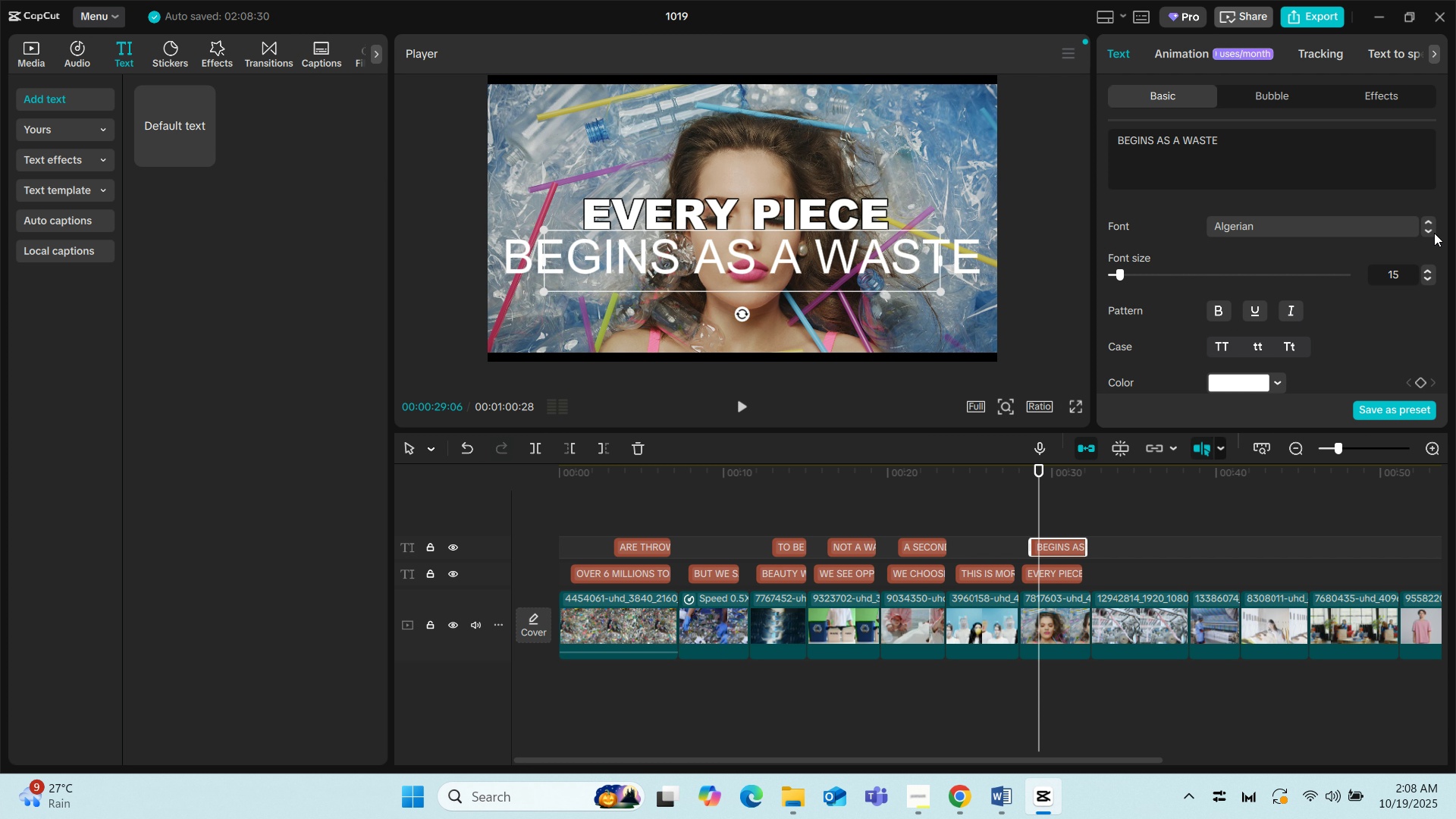 
left_click([1434, 233])
 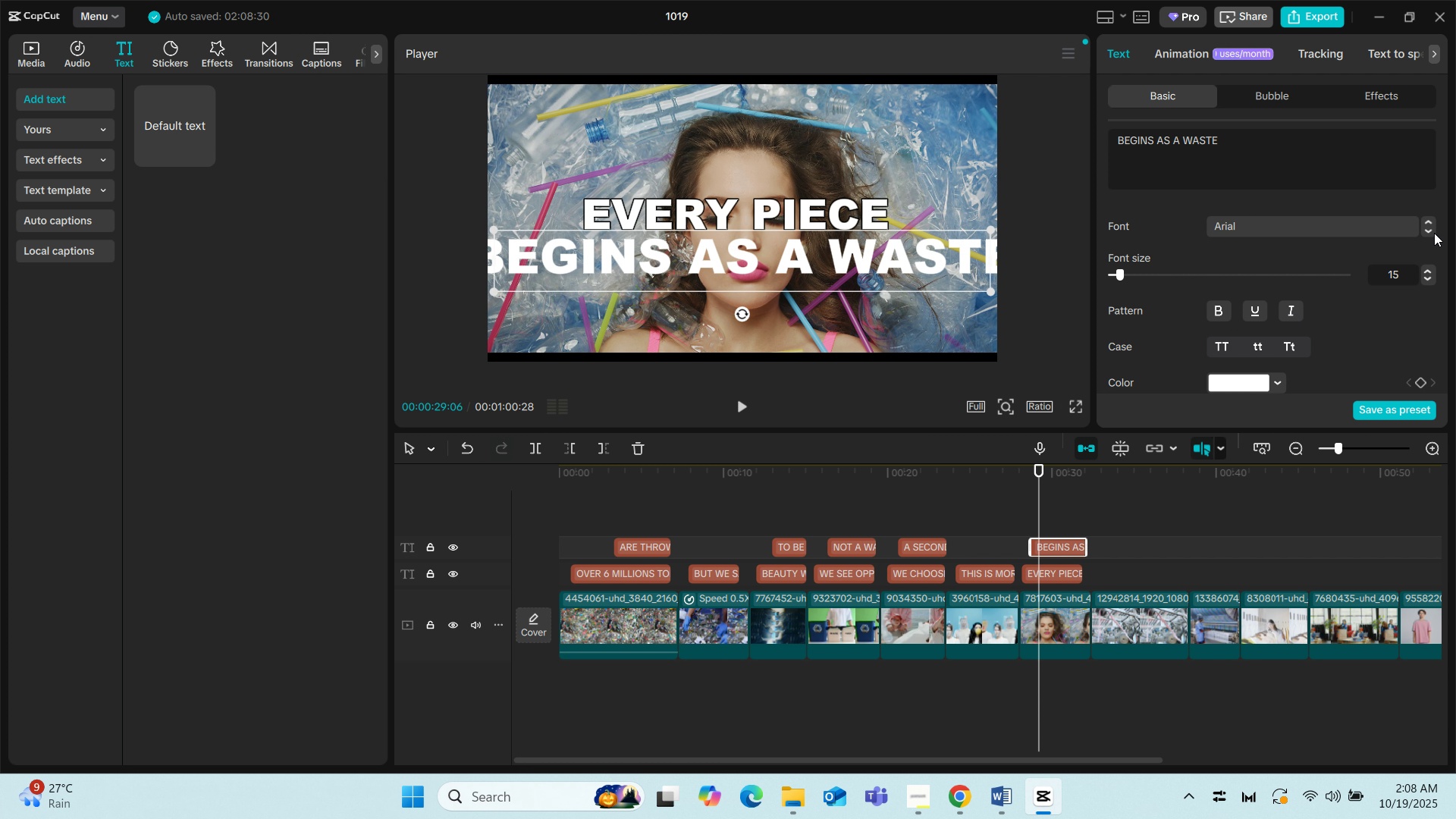 
left_click([1434, 233])
 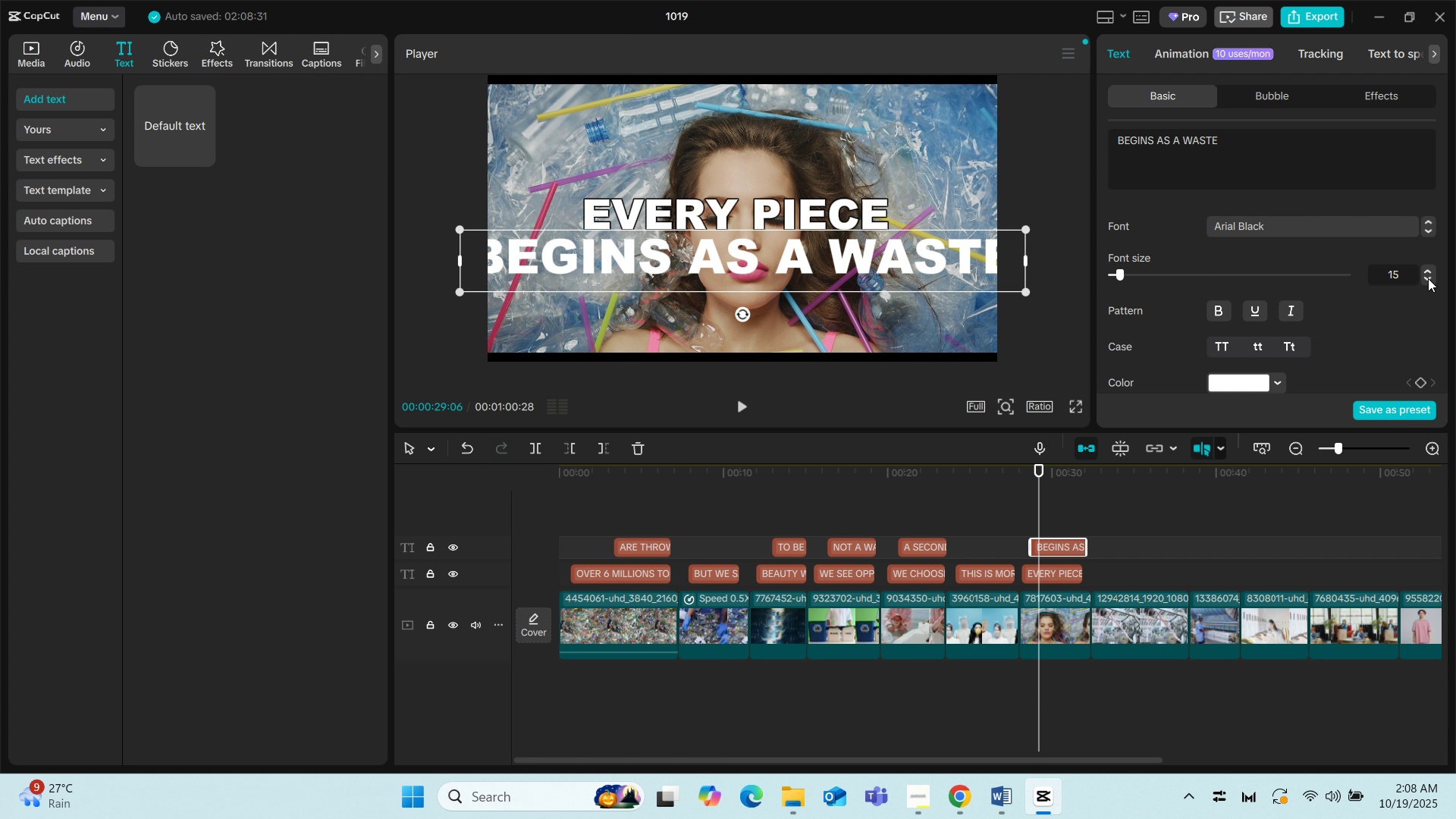 
double_click([1428, 278])
 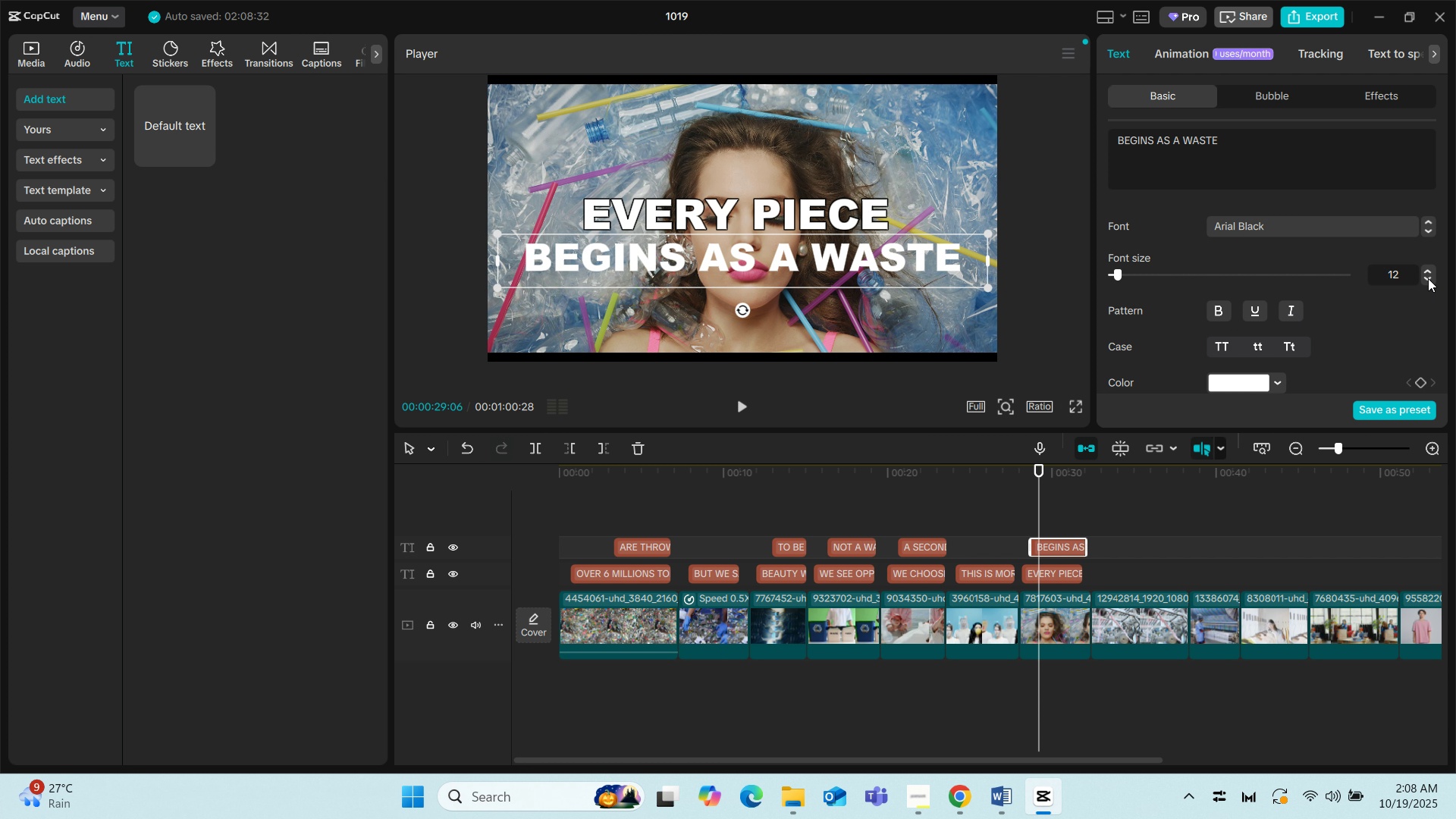 
triple_click([1428, 278])
 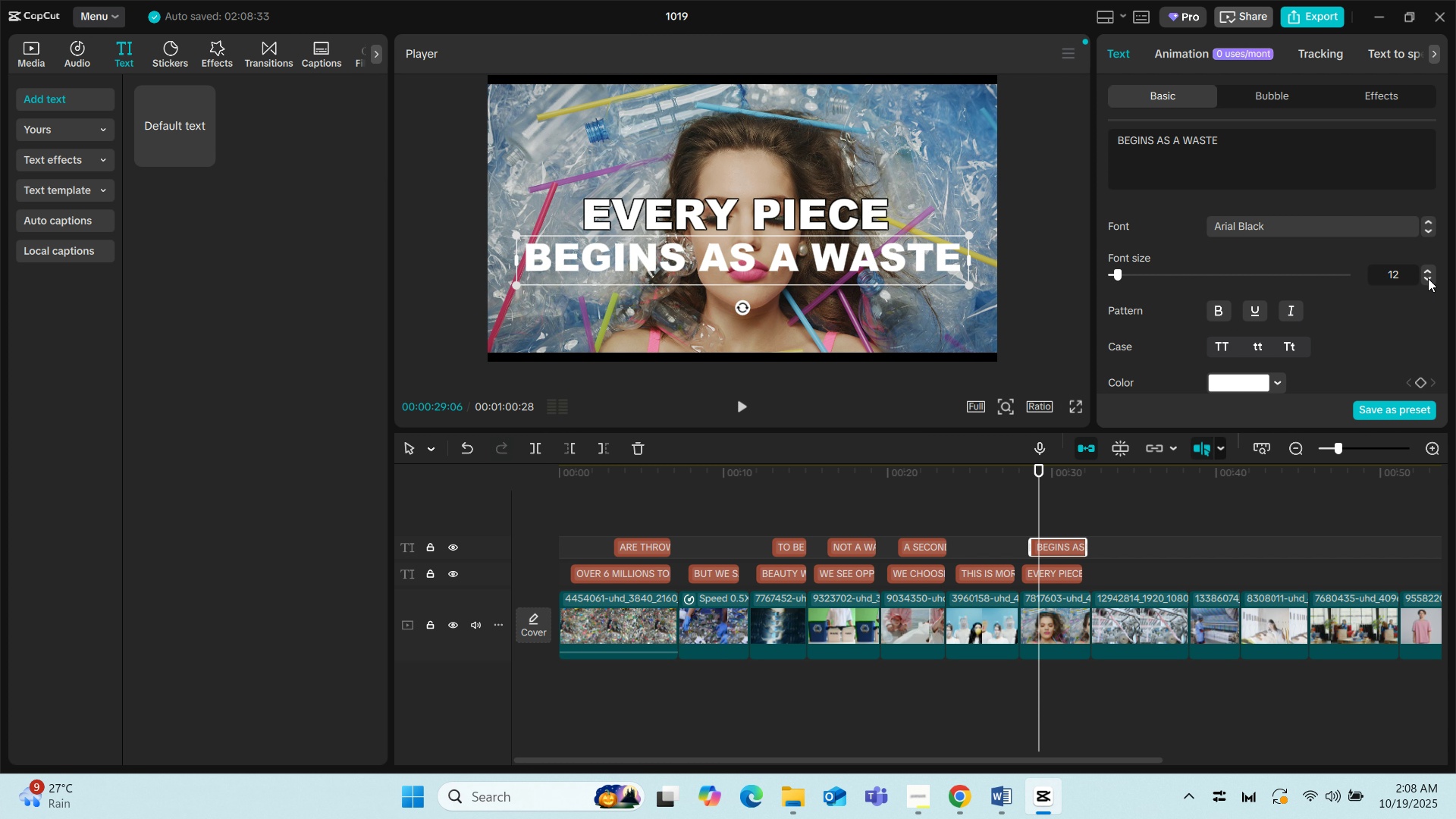 
left_click([1428, 278])
 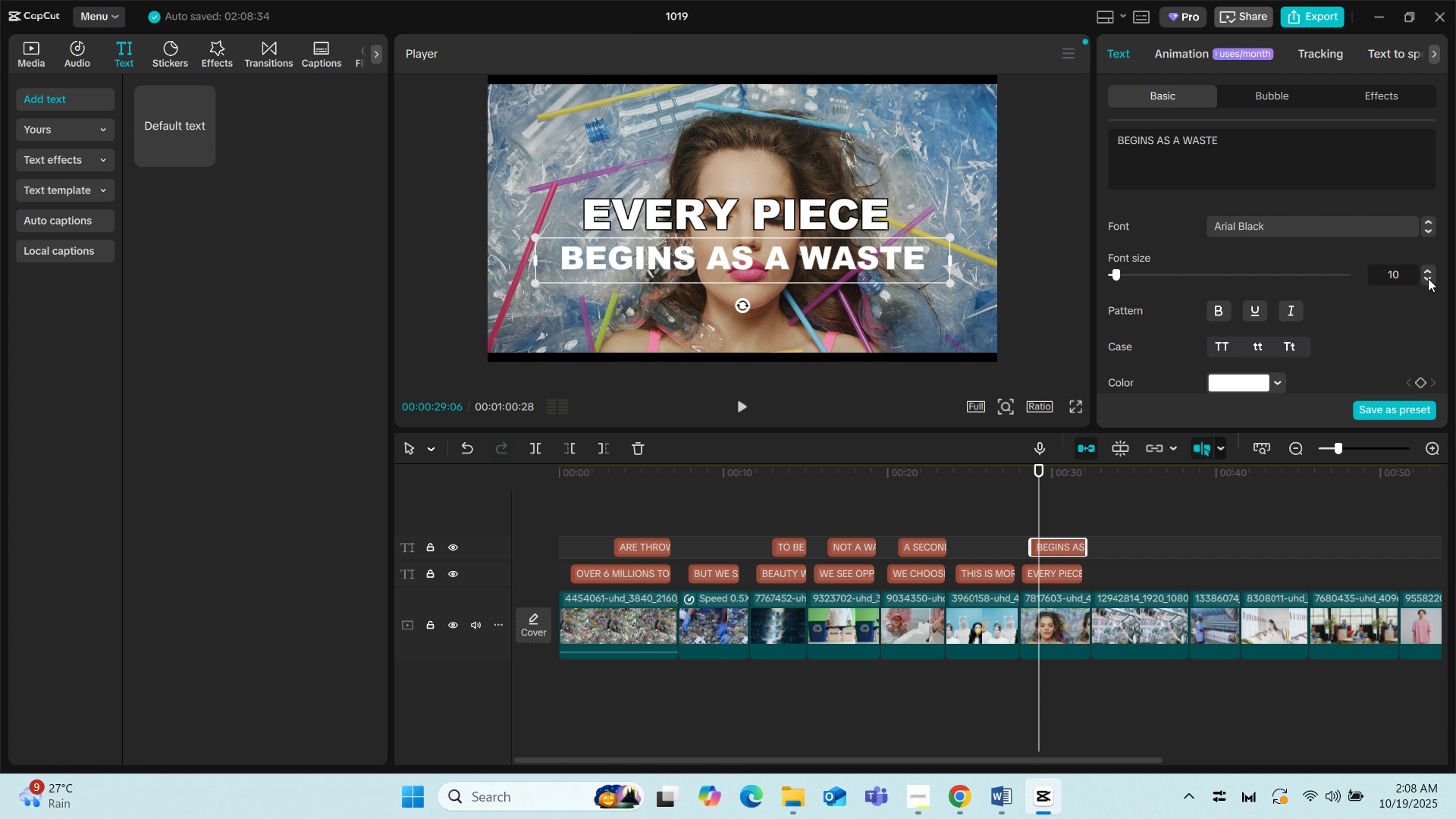 
left_click([1428, 278])
 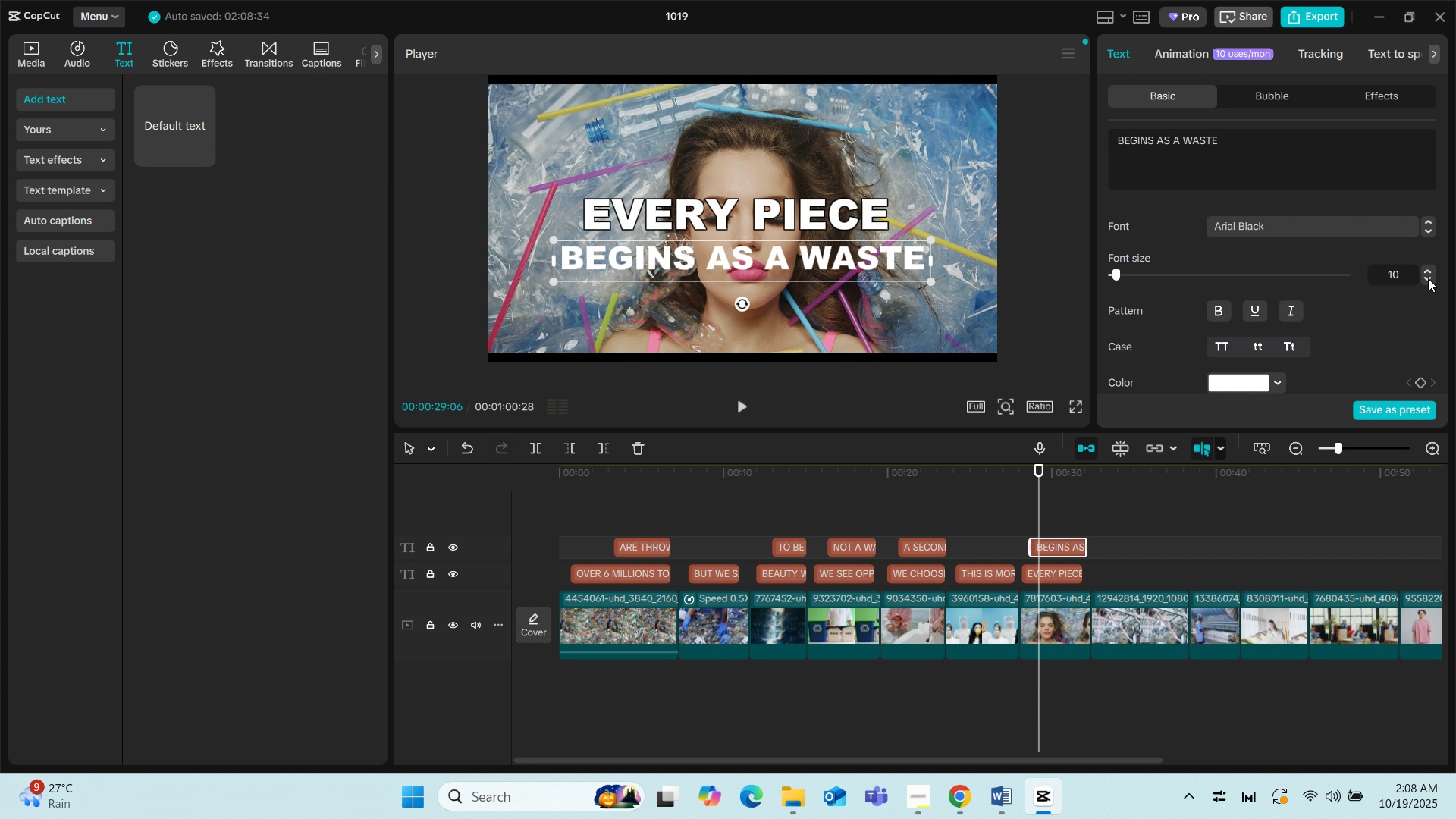 
left_click([1428, 278])
 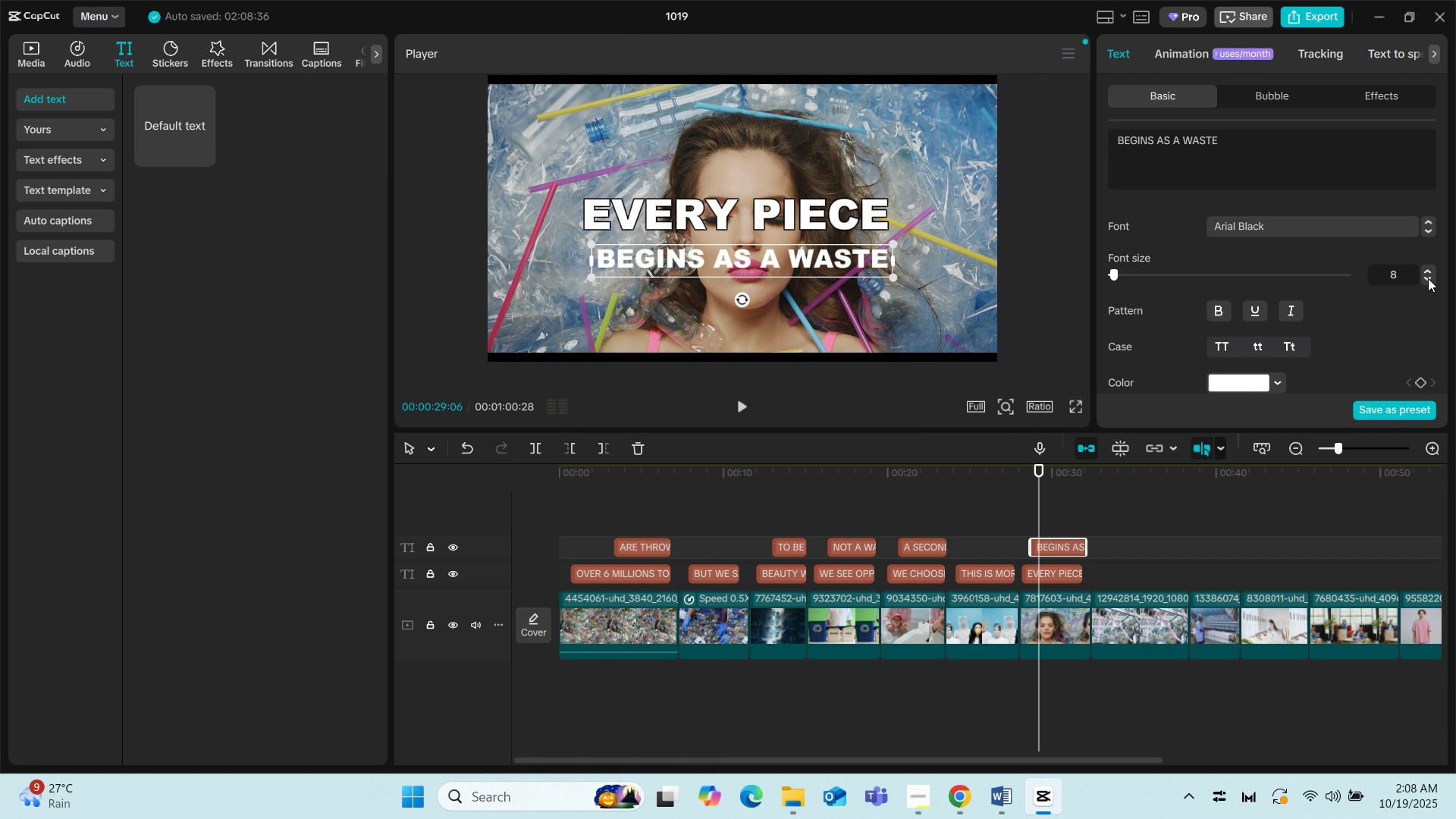 
left_click([1428, 278])
 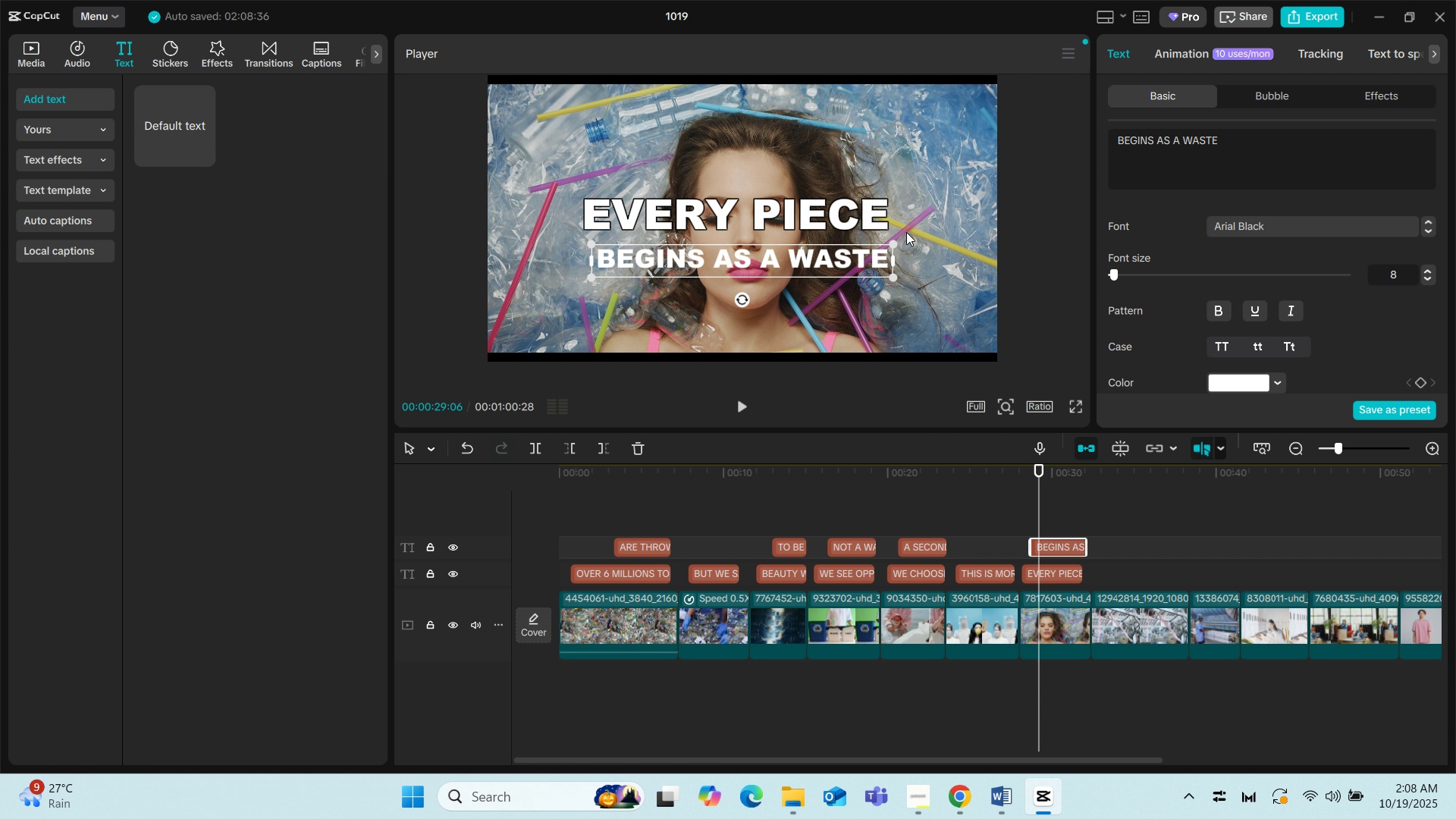 
left_click([814, 218])
 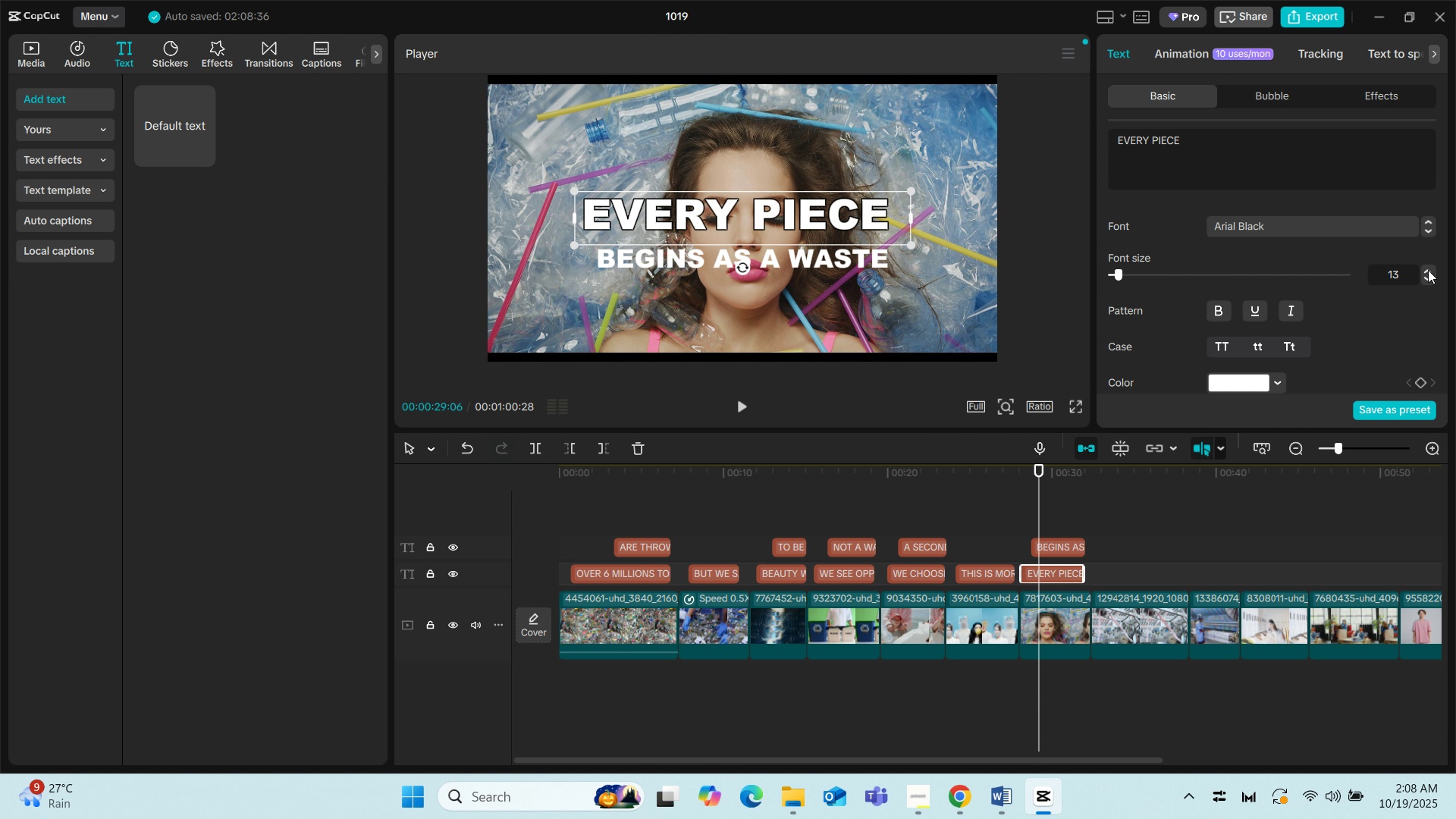 
left_click([1428, 270])
 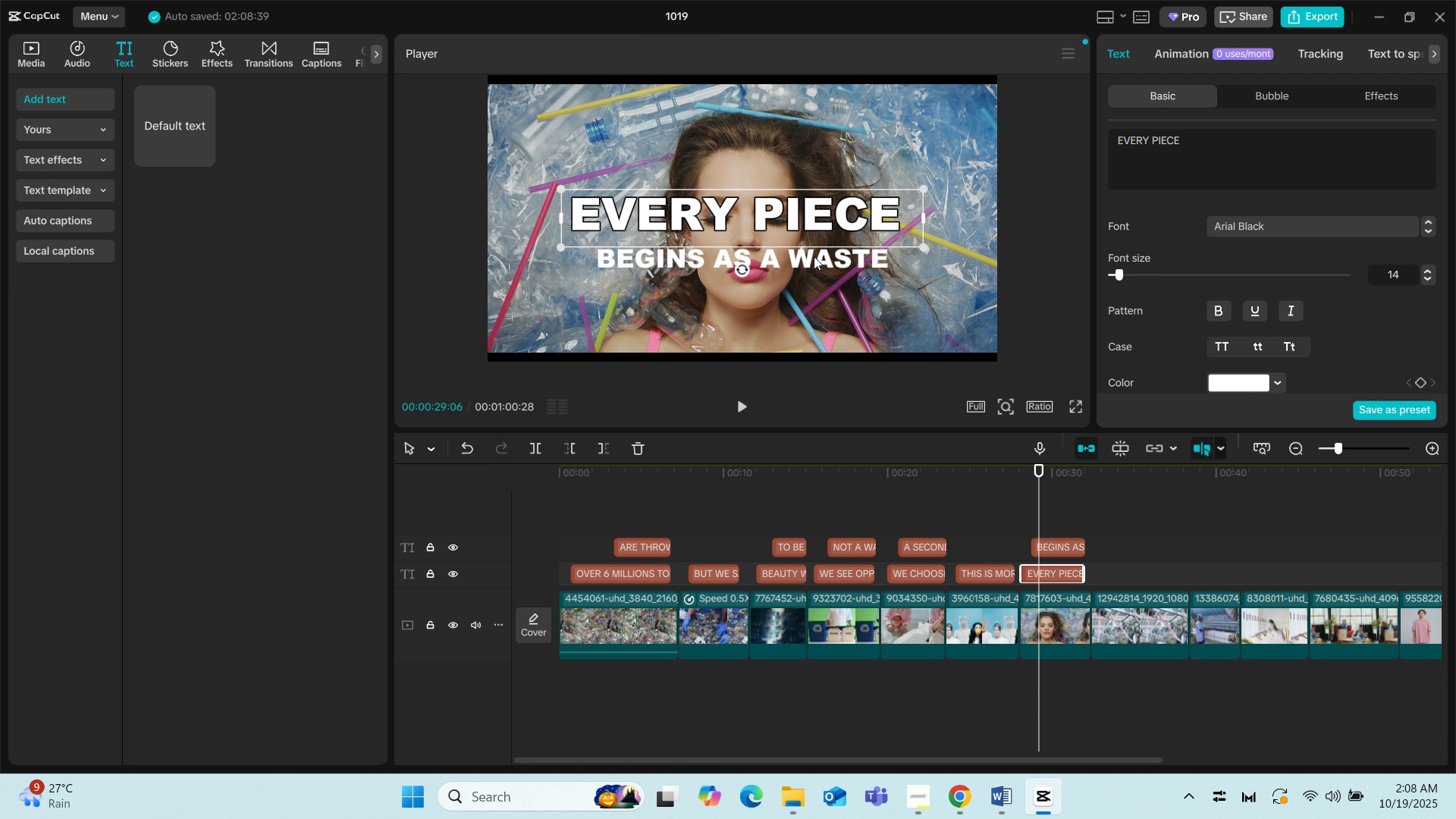 
left_click([814, 256])
 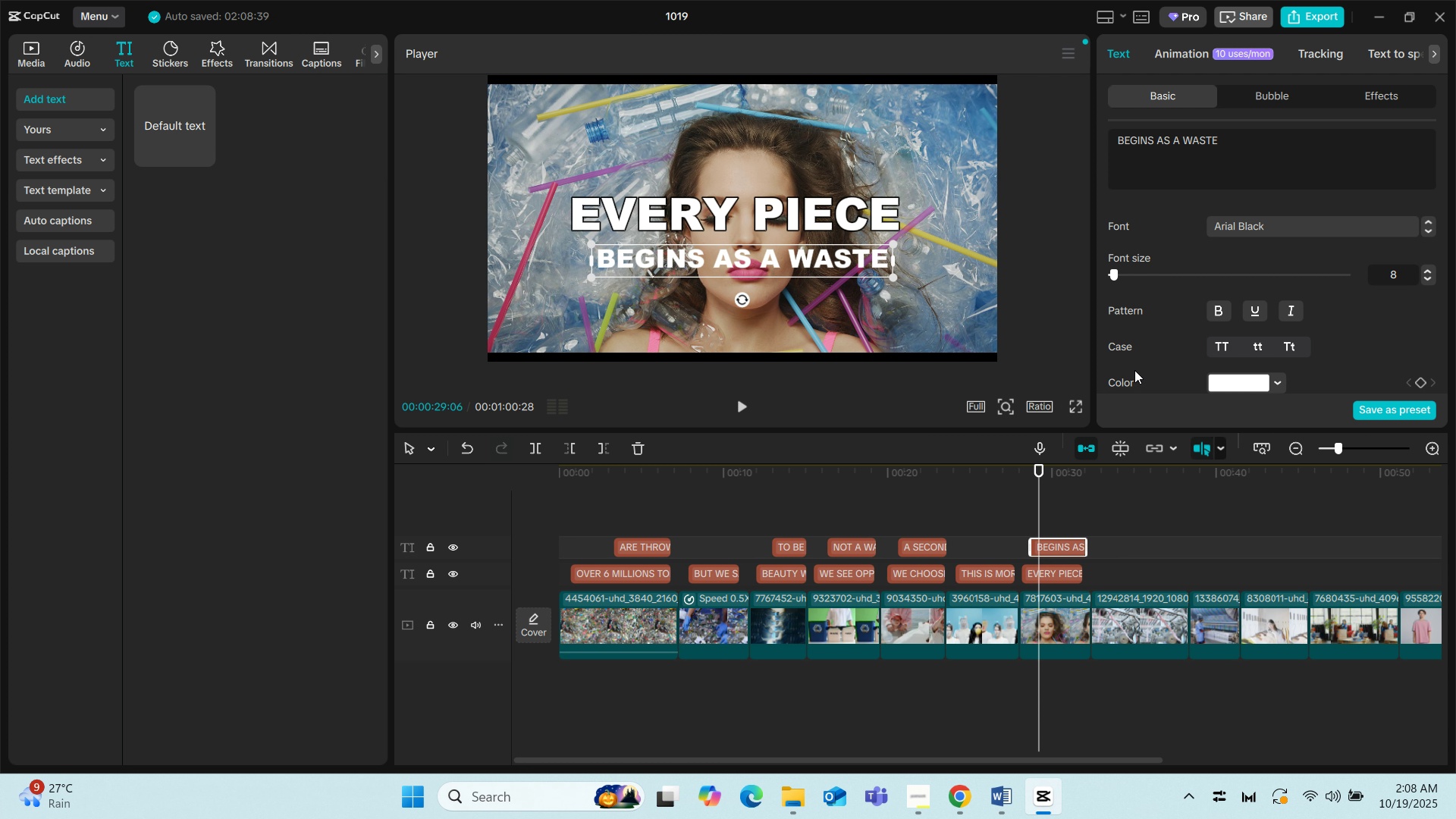 
scroll: coordinate [1215, 319], scroll_direction: down, amount: 5.0
 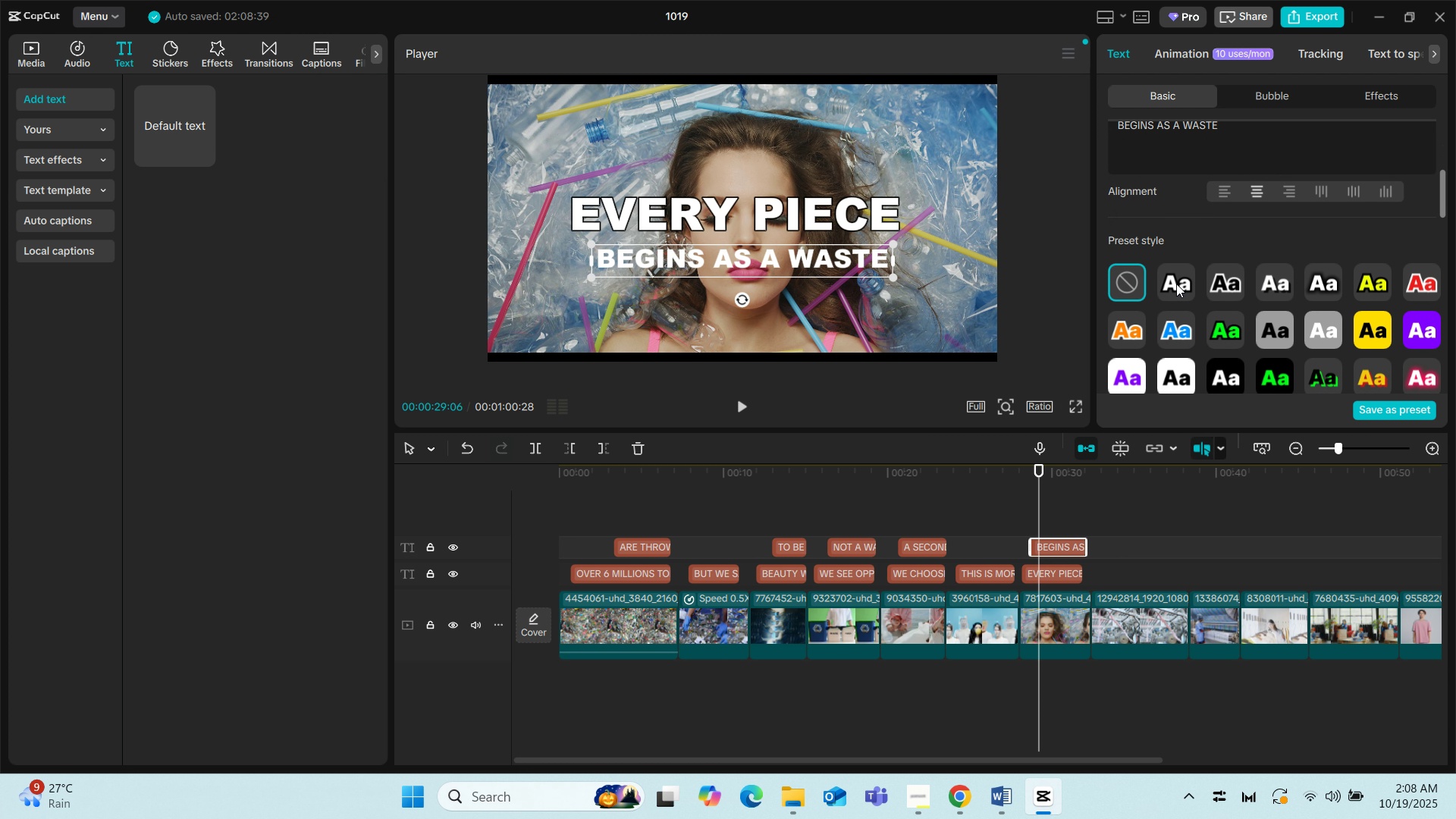 
left_click([1176, 284])
 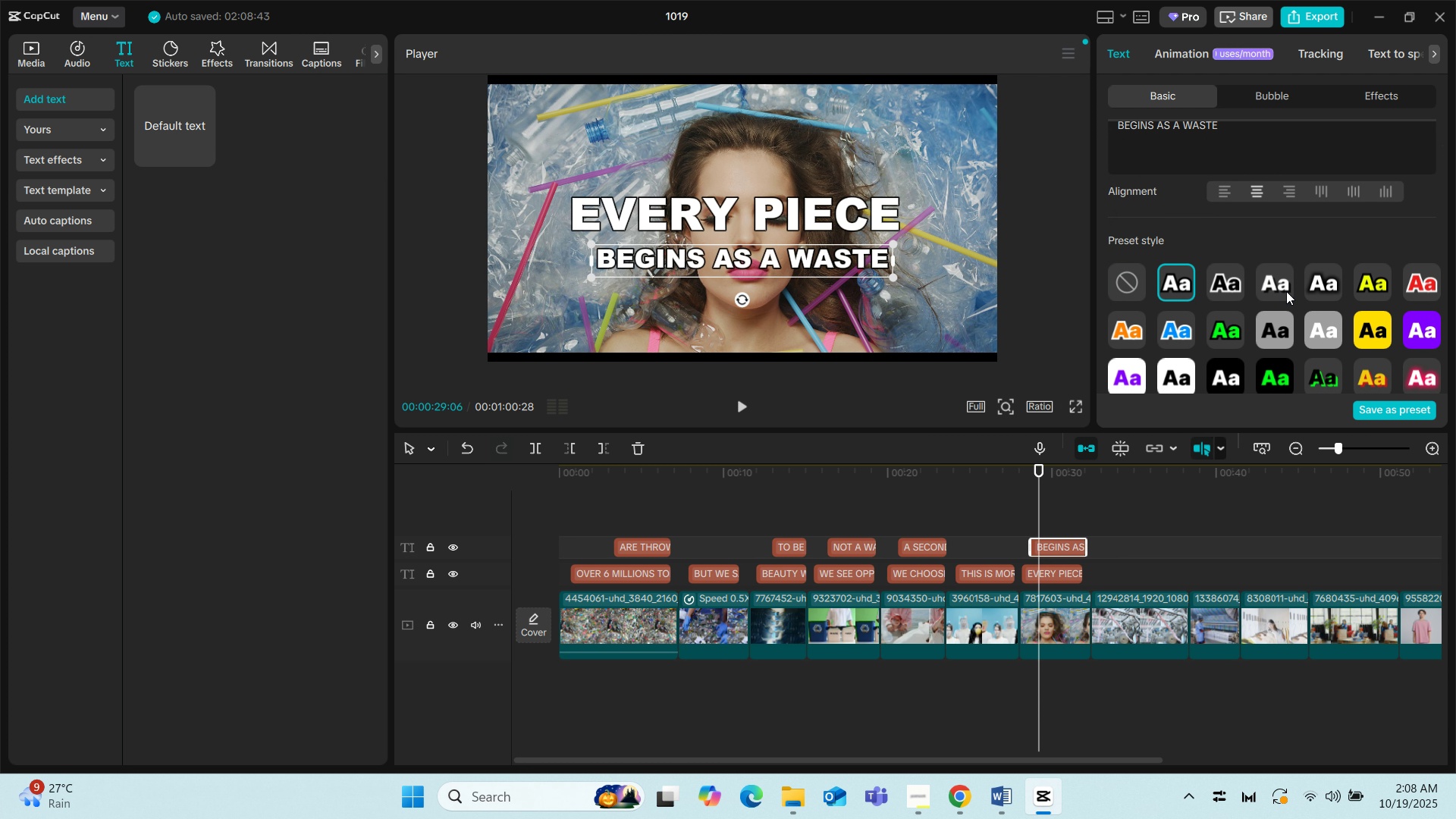 
scroll: coordinate [1286, 291], scroll_direction: down, amount: 12.0
 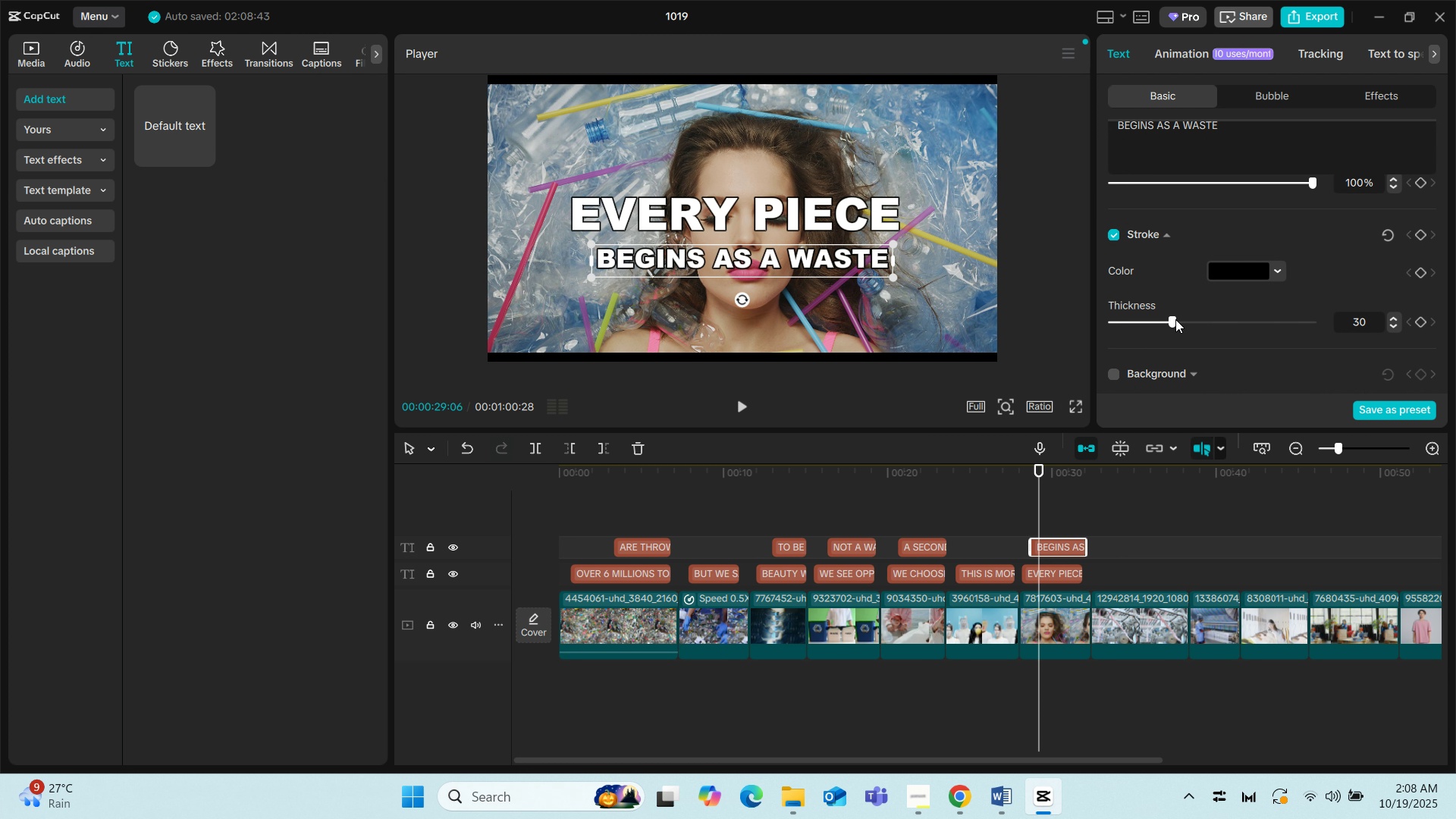 
mouse_move([1145, 319])
 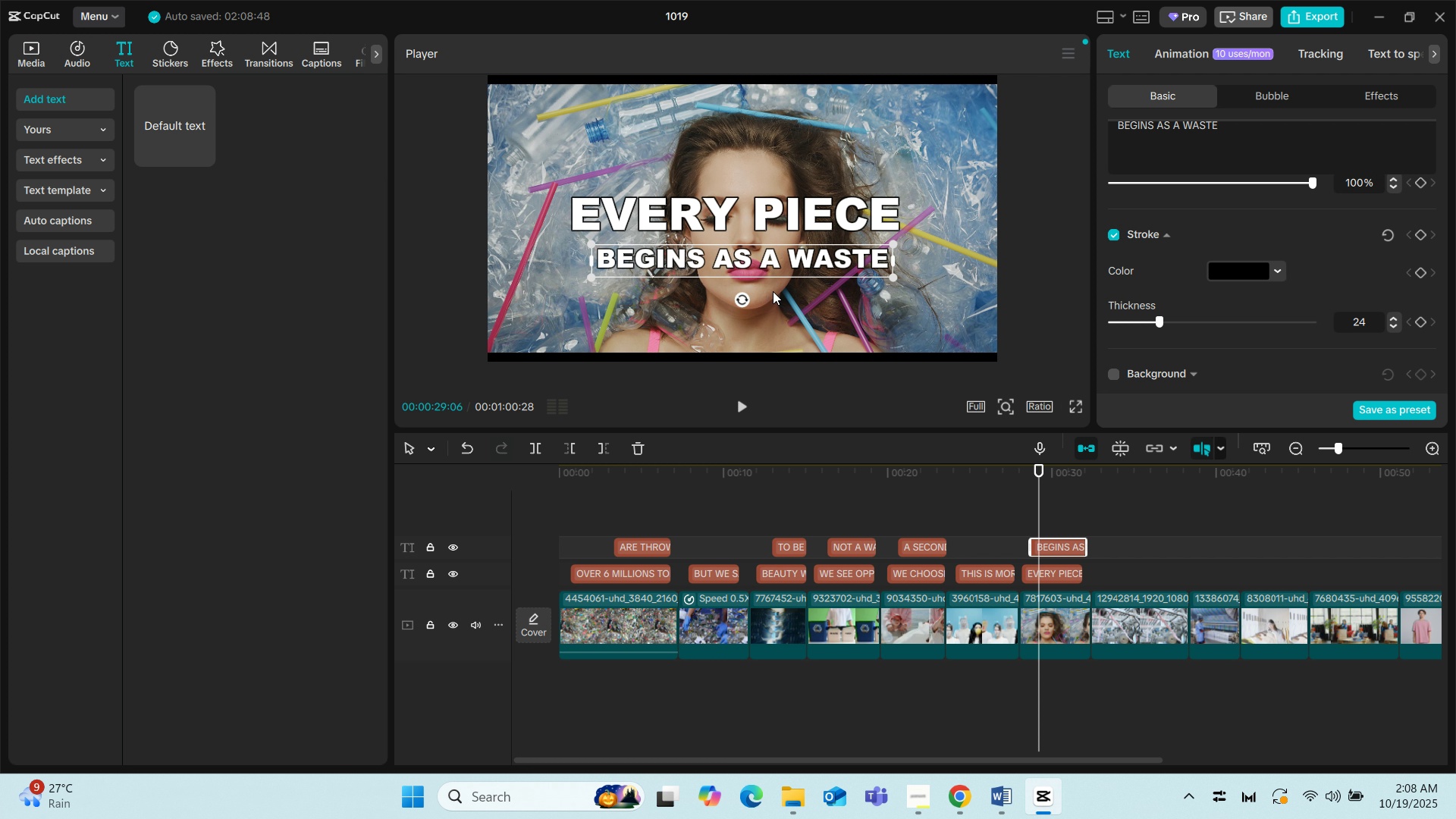 
left_click([773, 291])
 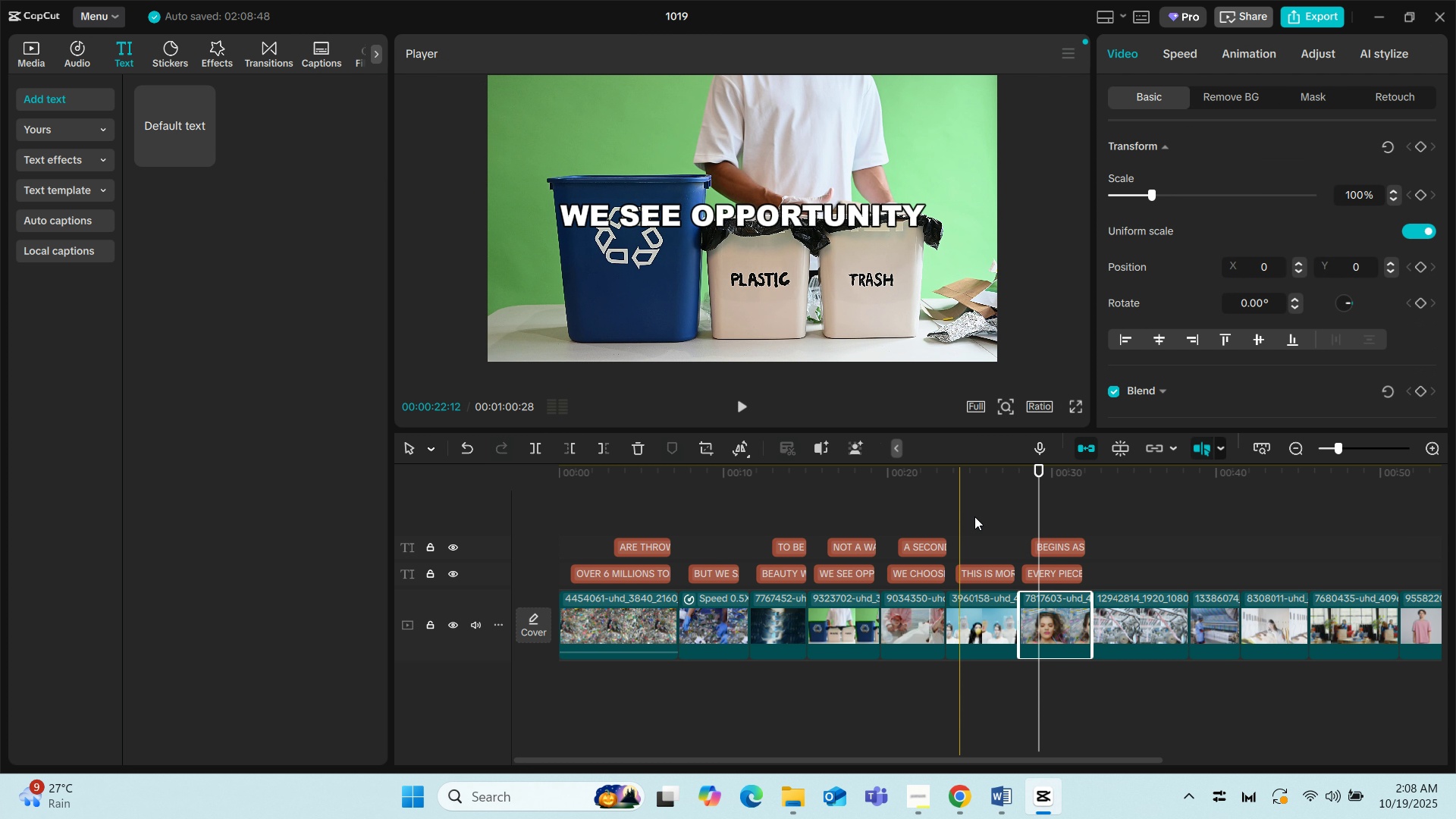 
left_click([1001, 508])
 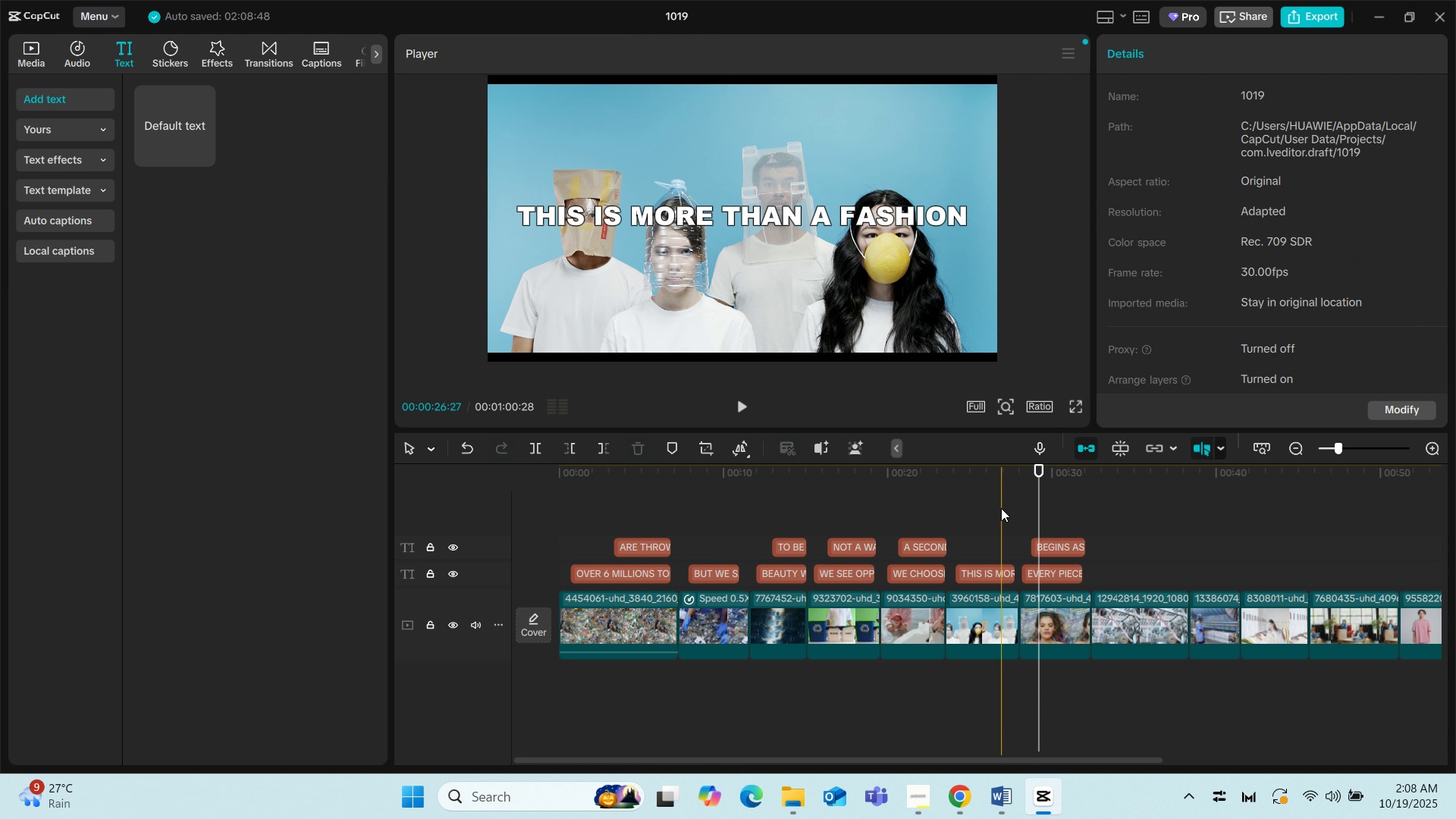 
key(Space)
 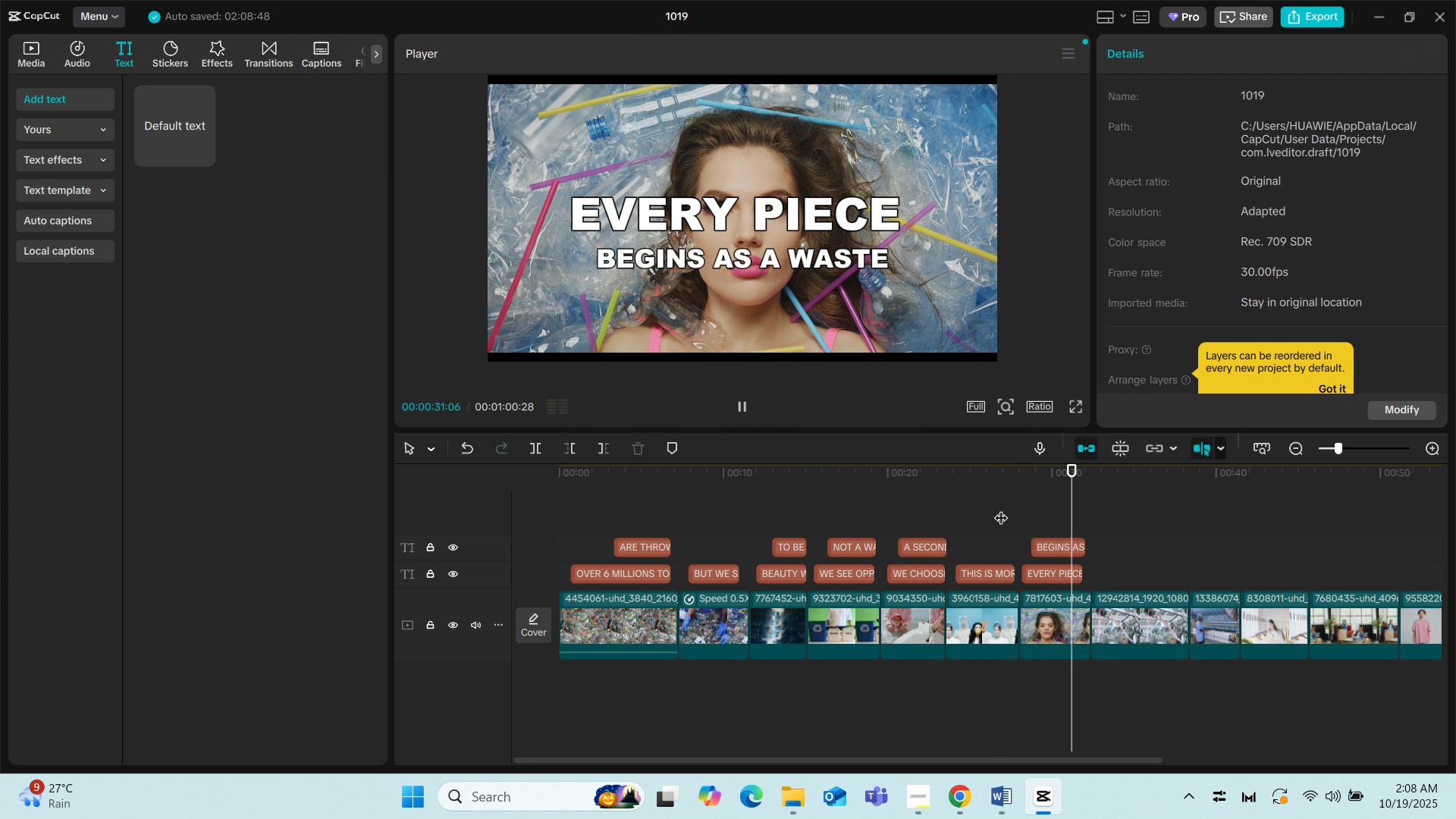 
wait(5.97)
 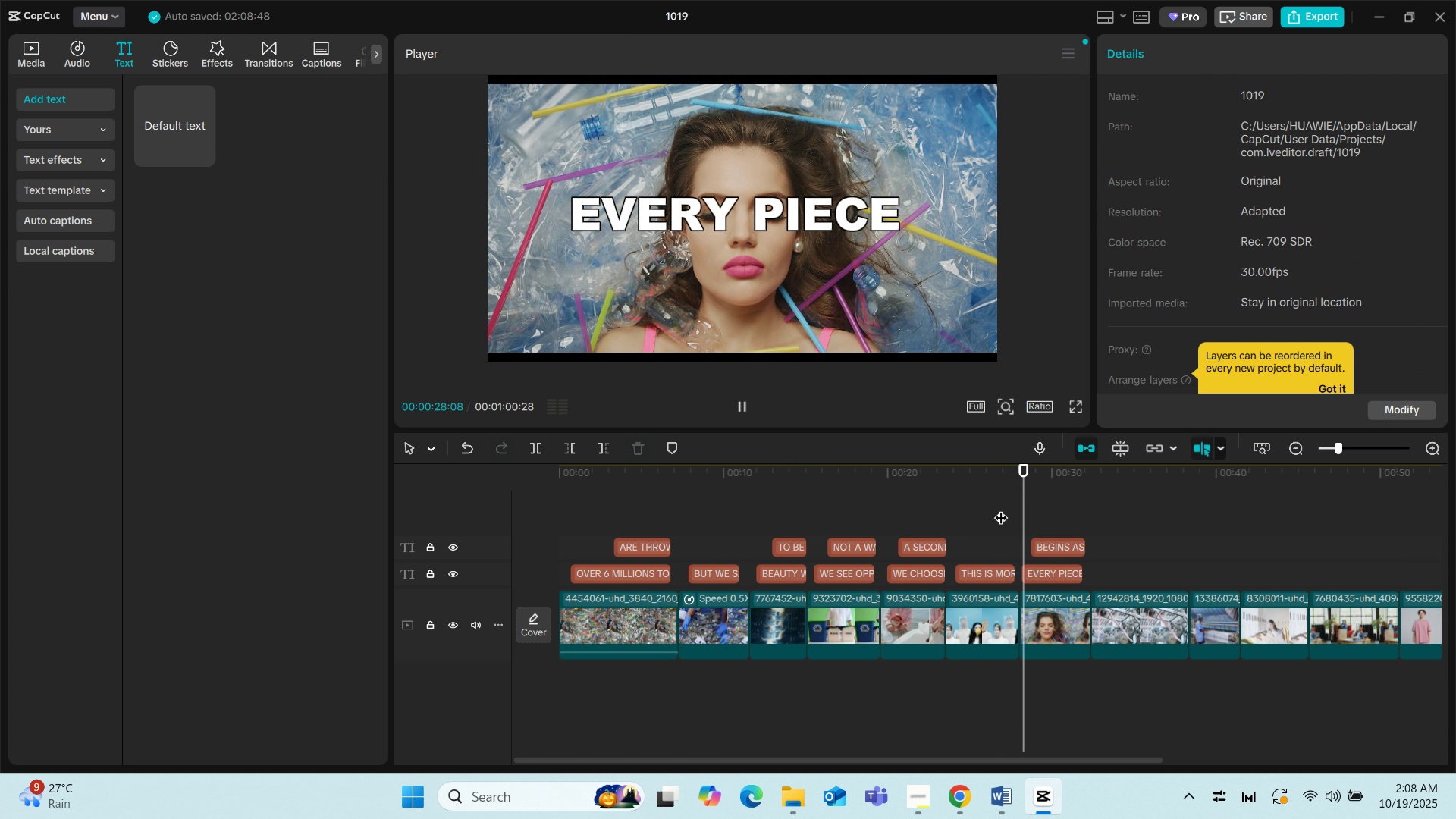 
key(Space)
 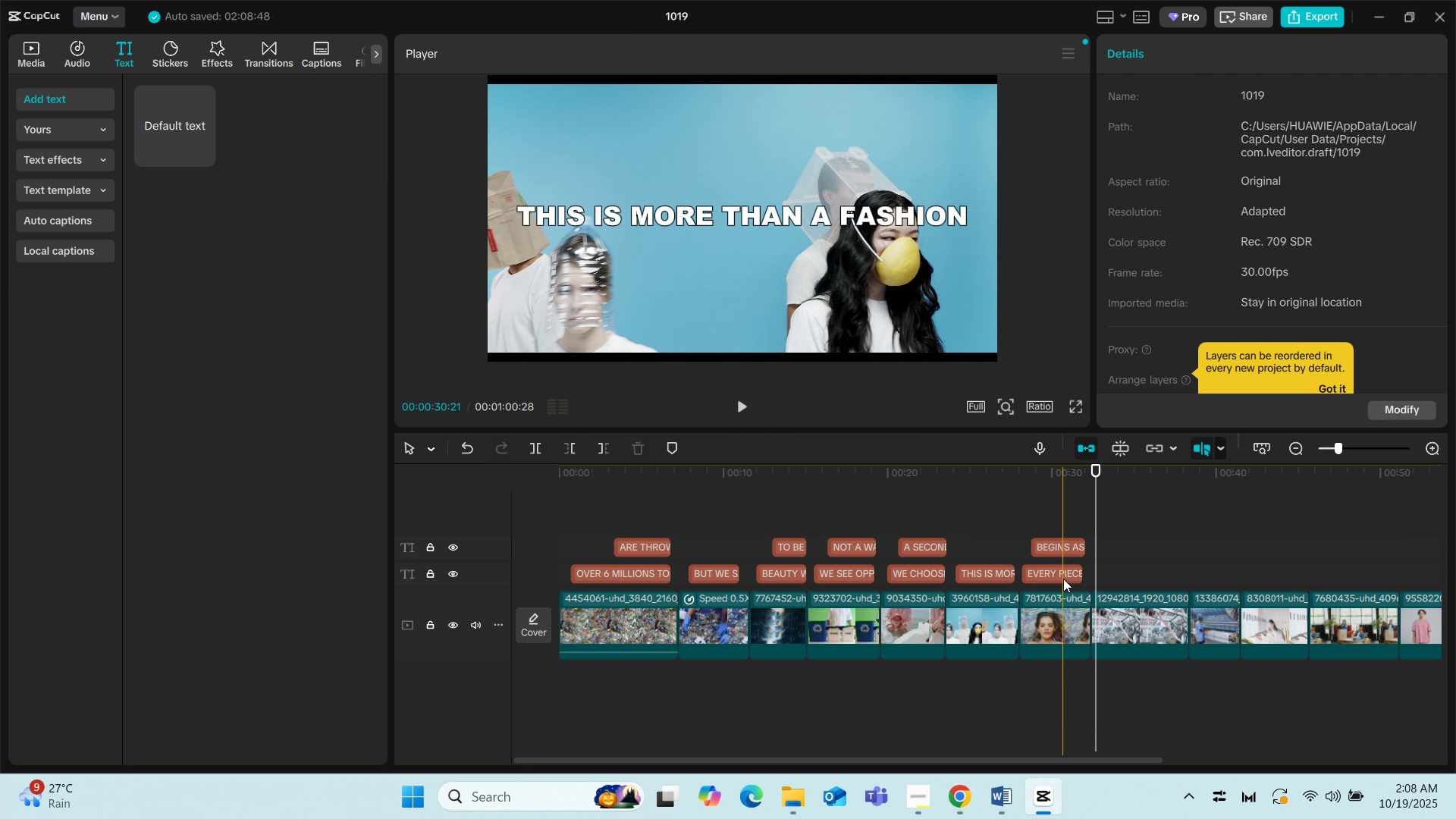 
left_click([1063, 579])
 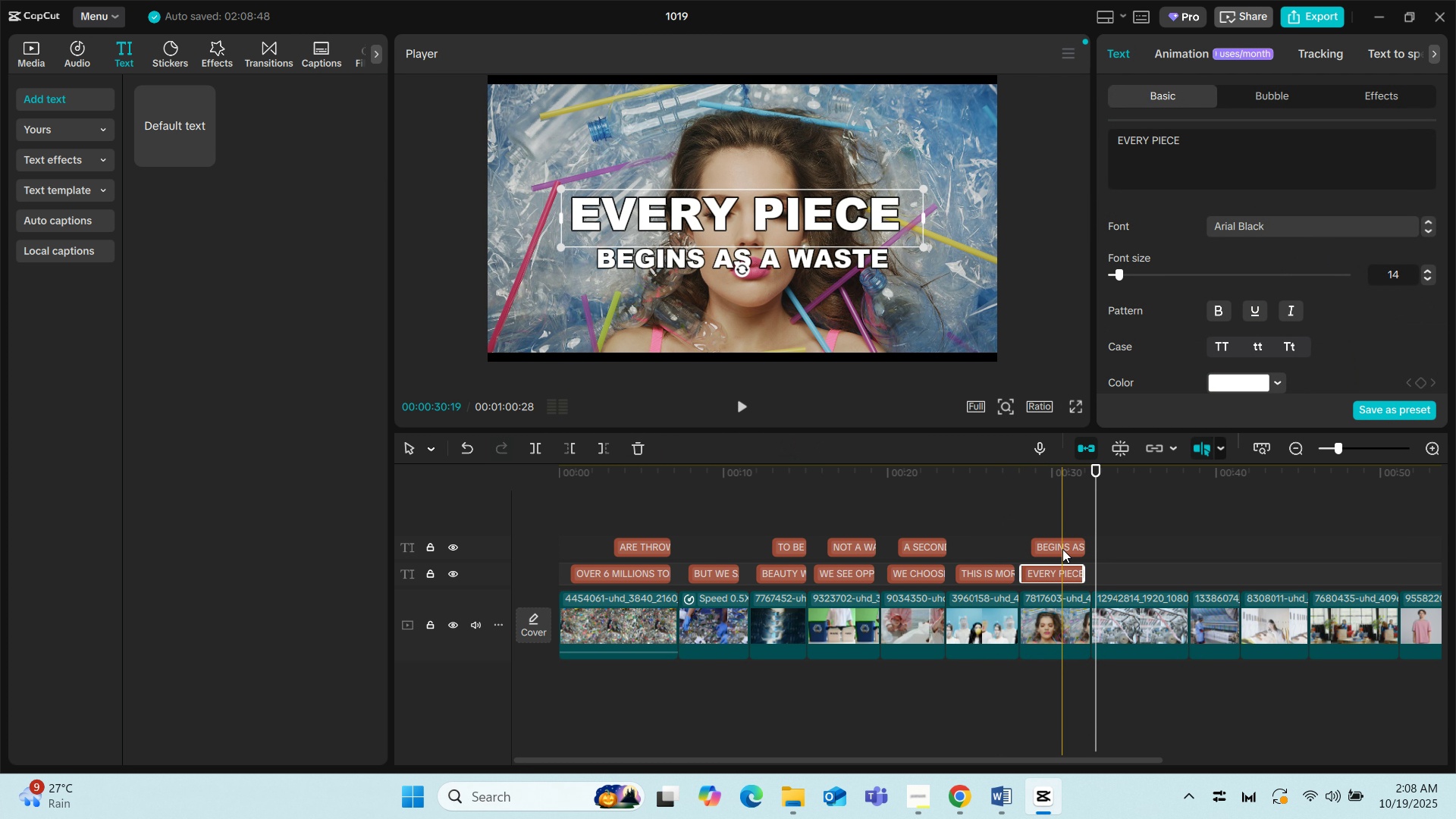 
left_click([1062, 549])
 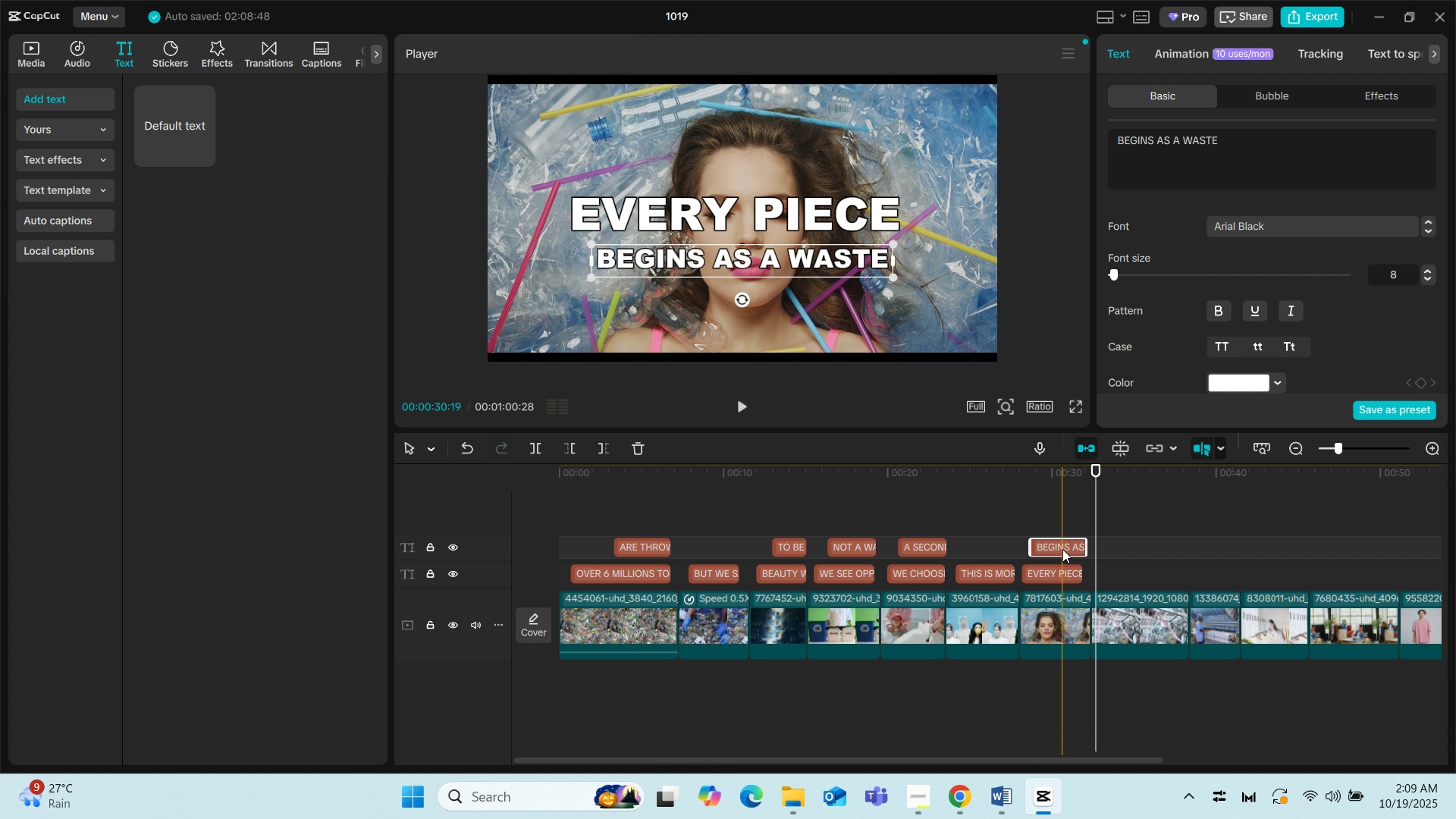 
left_click([1010, 500])
 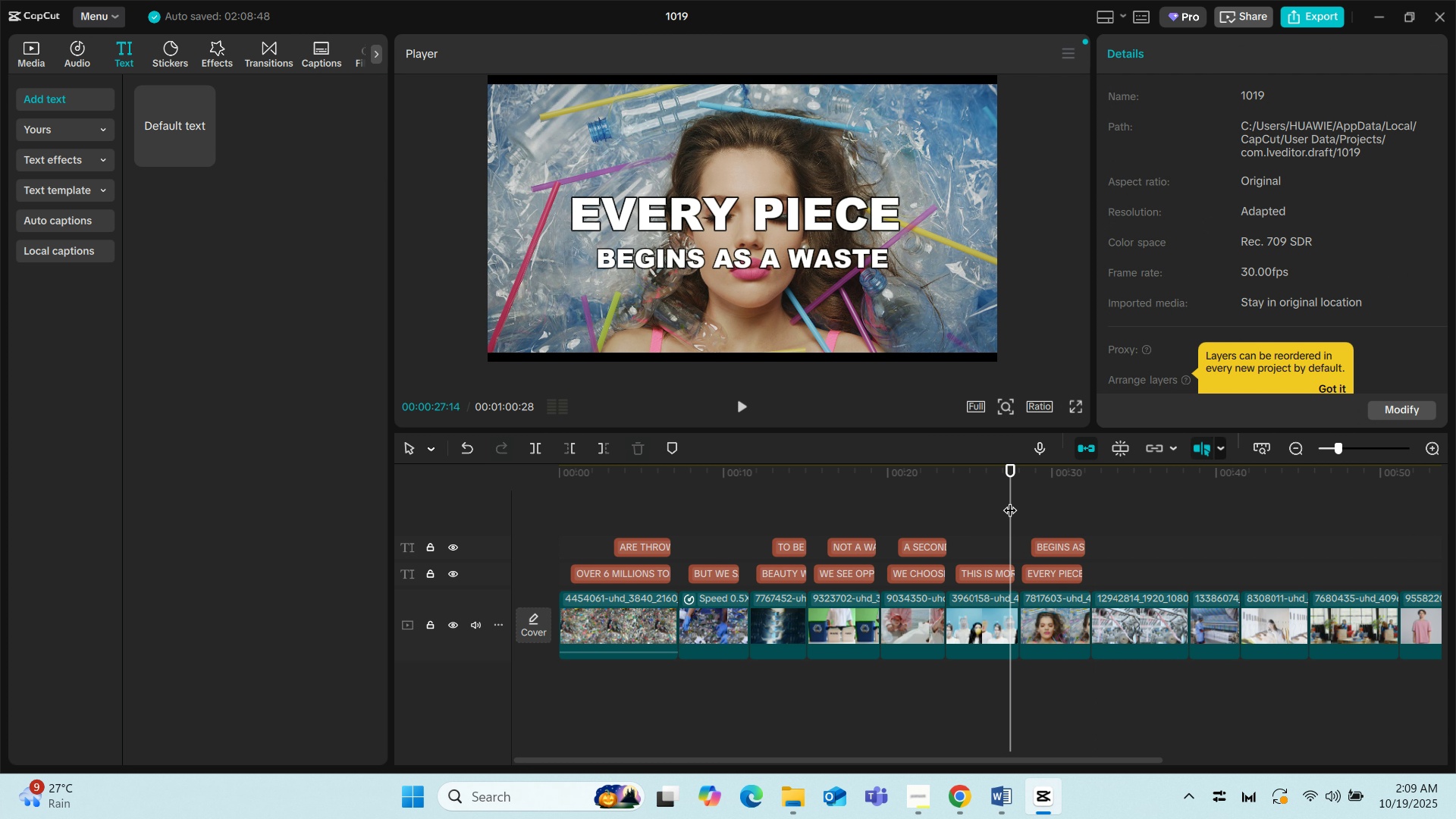 
key(Space)
 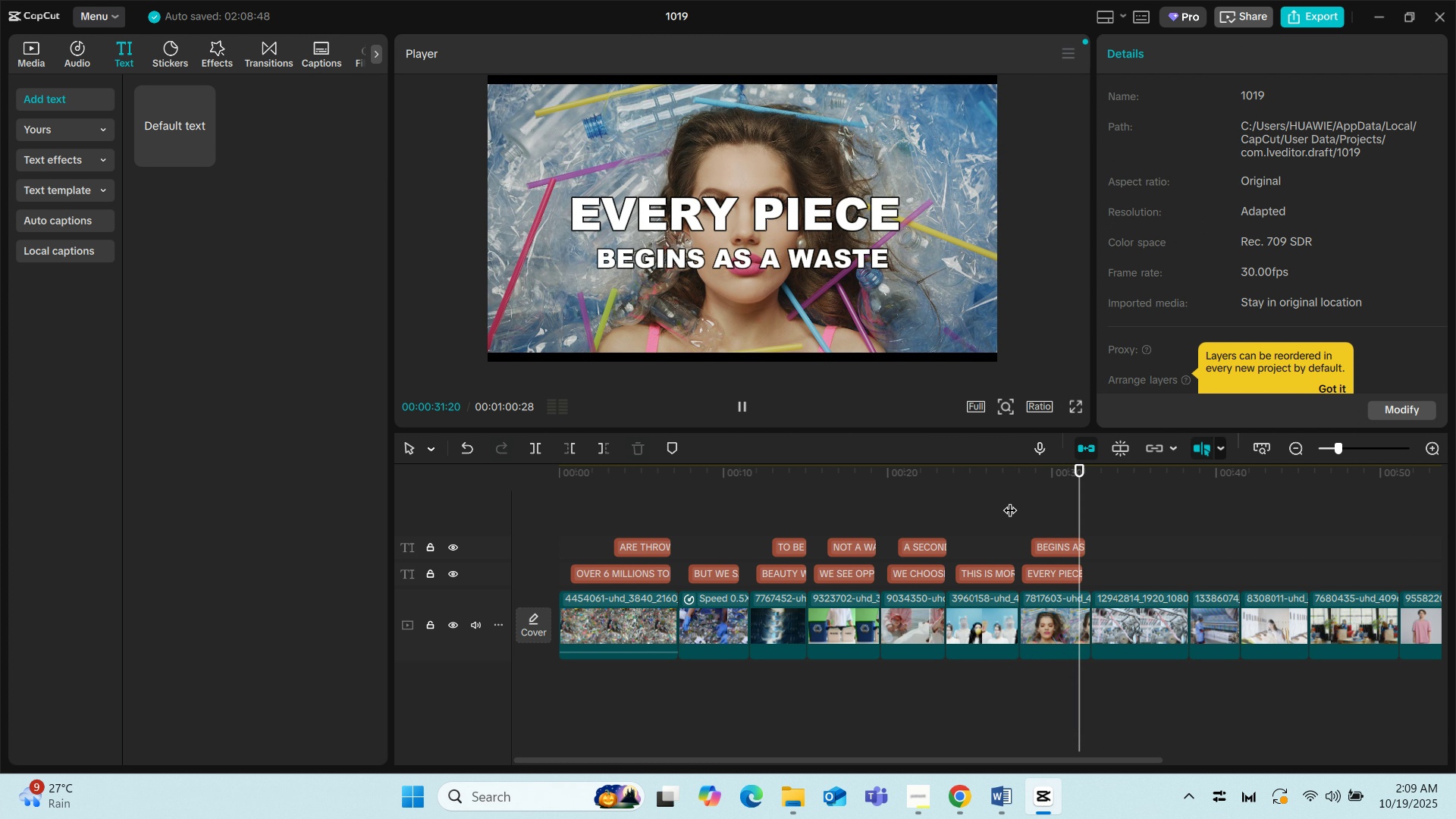 
wait(6.07)
 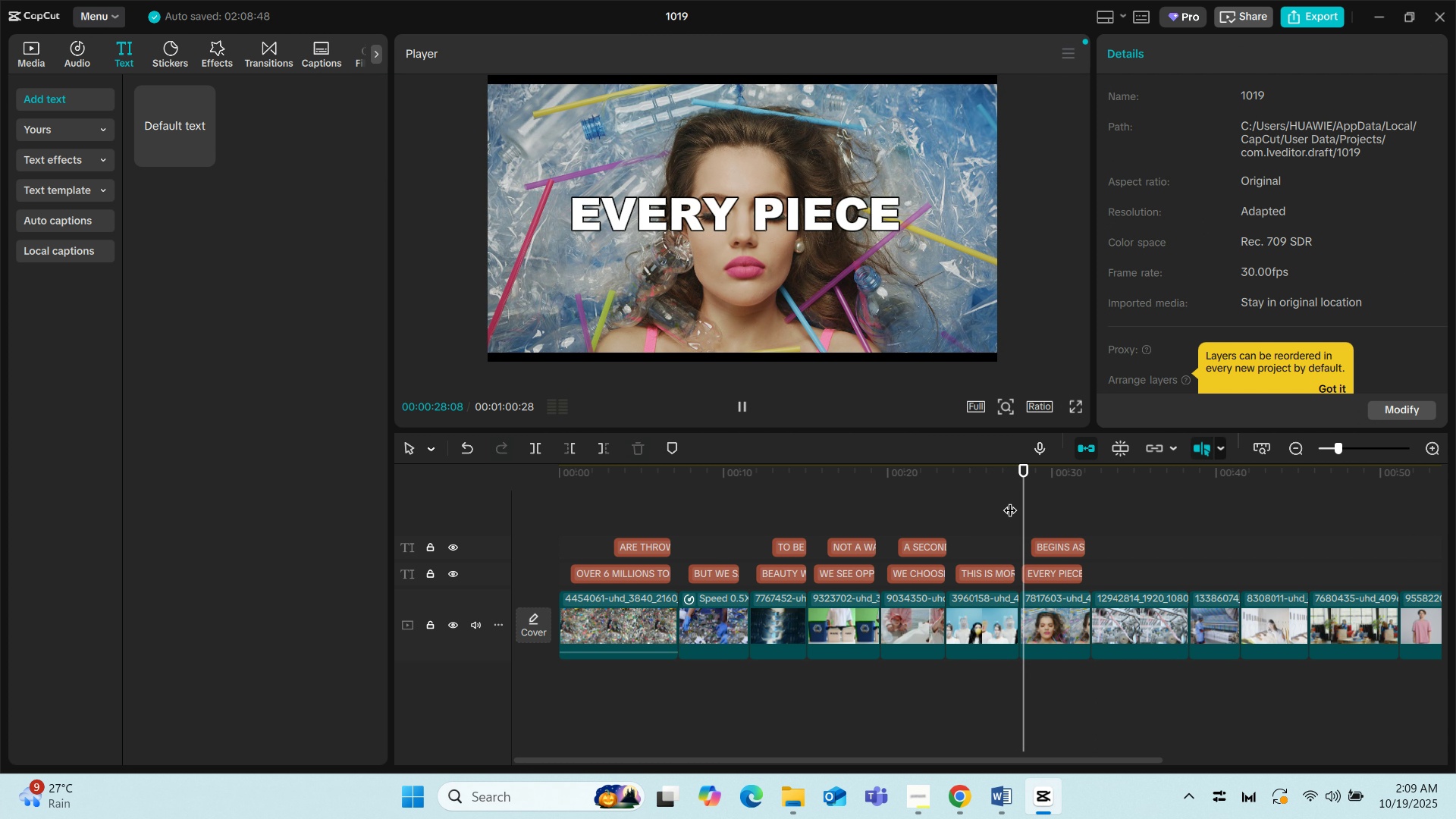 
key(Space)
 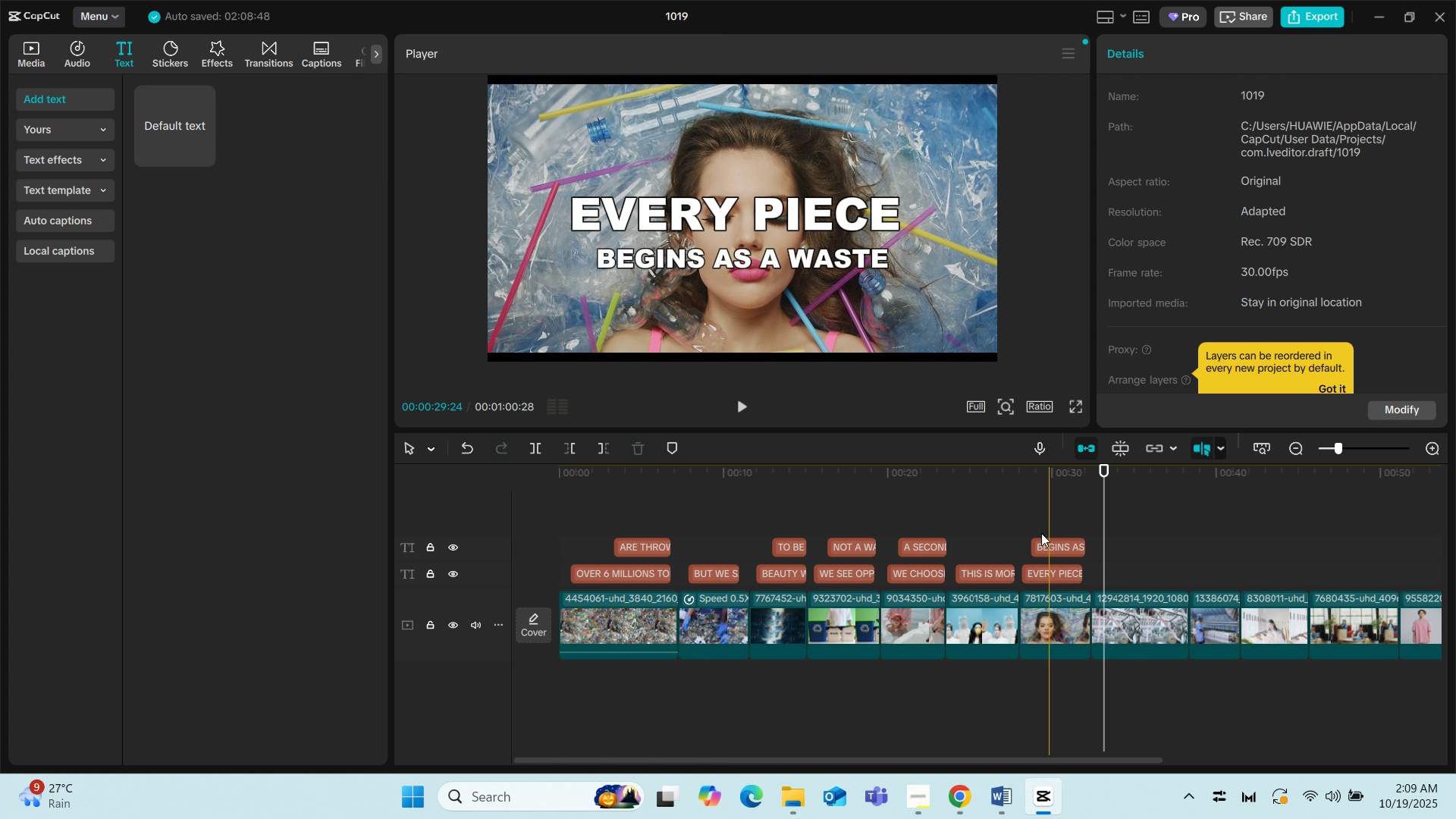 
left_click([1020, 507])
 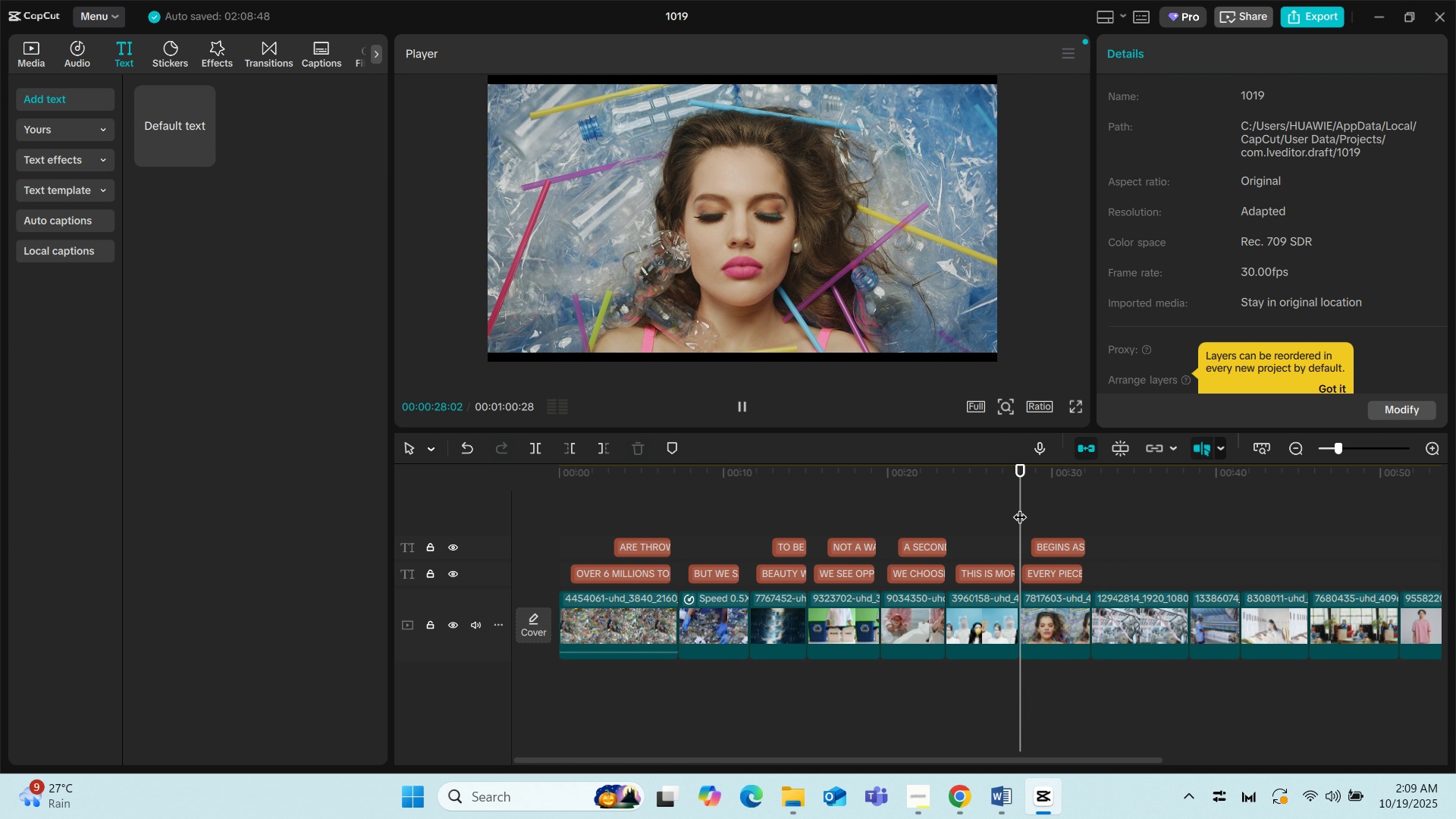 
key(Space)
 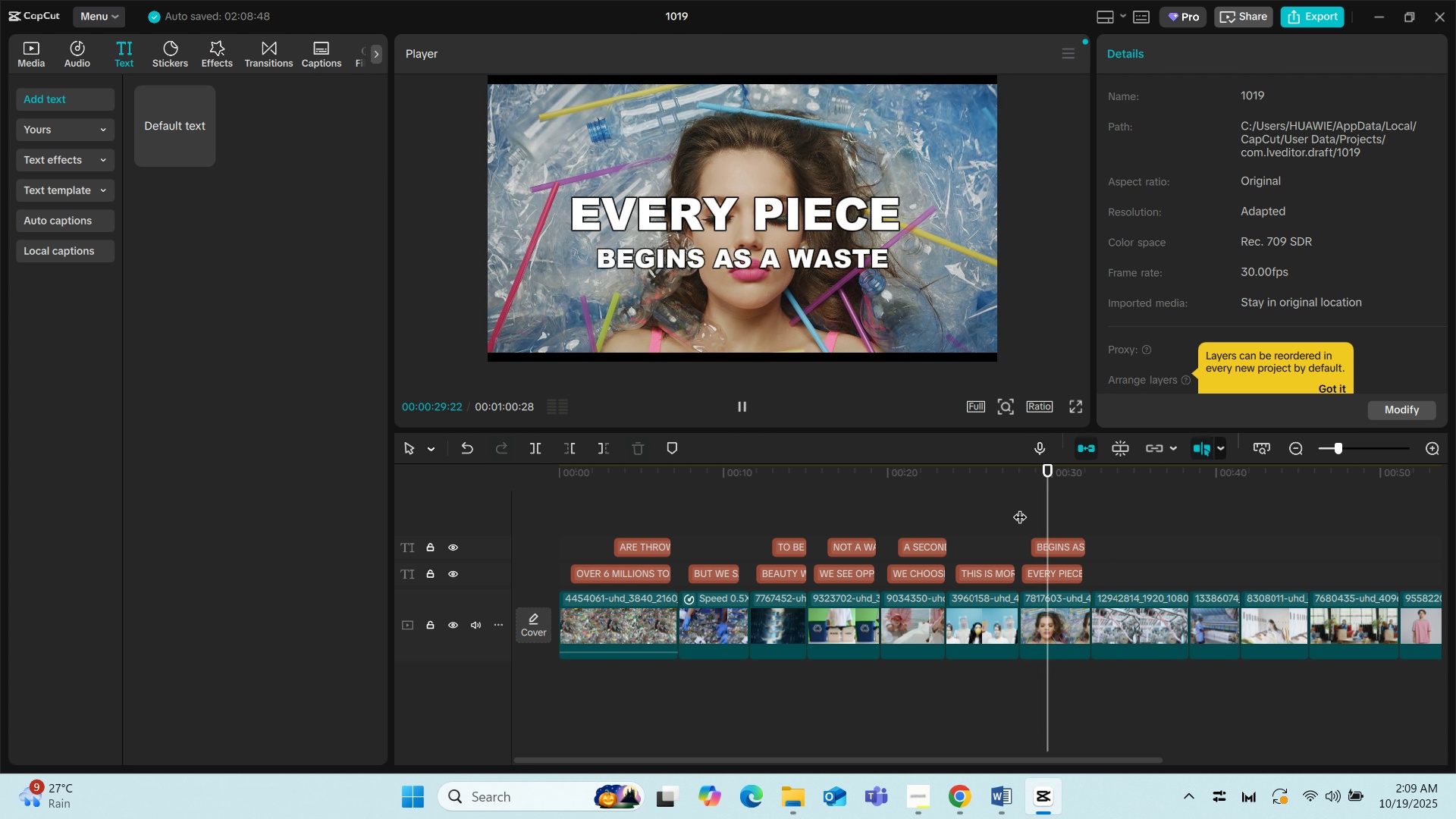 
key(Space)
 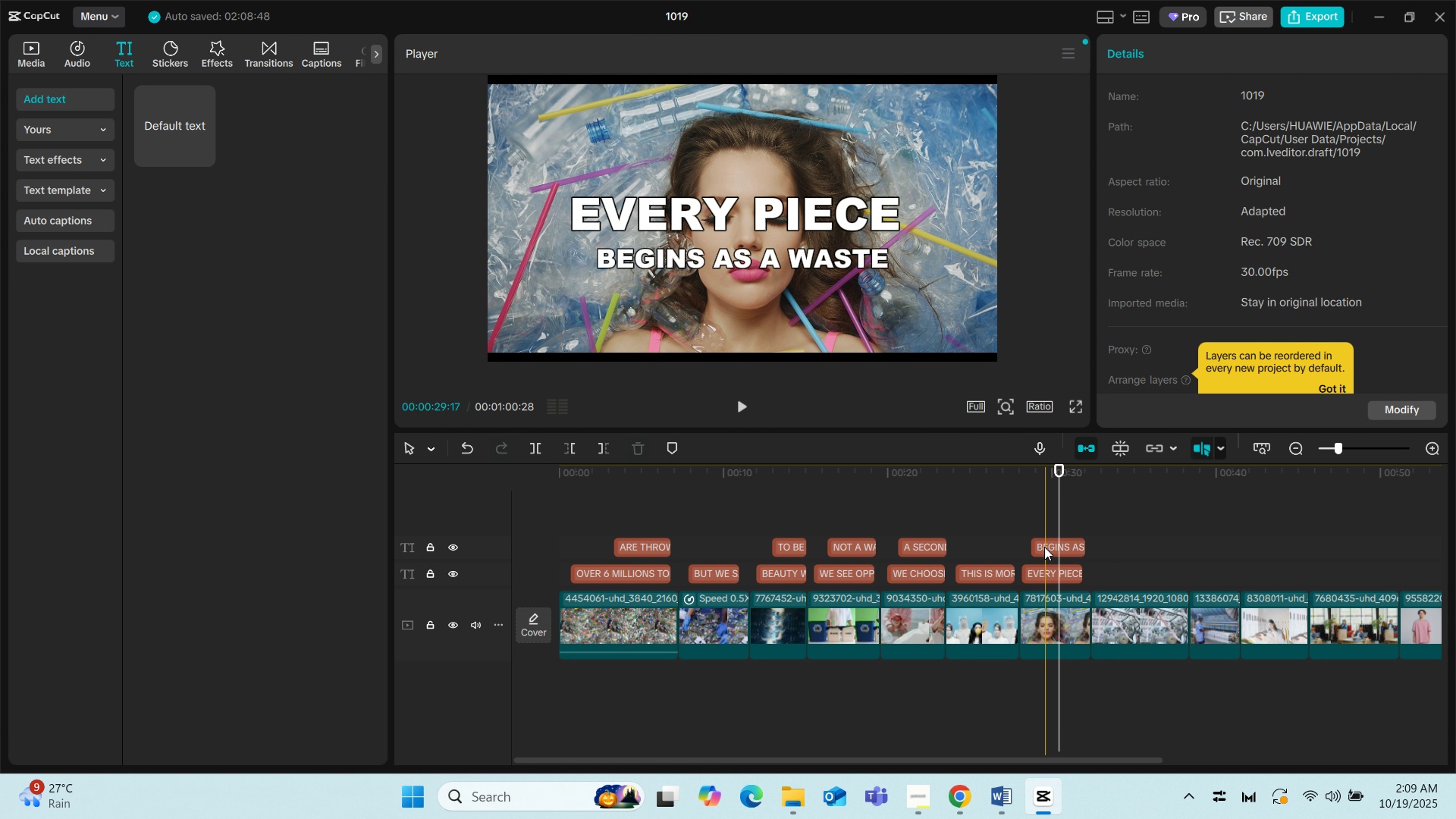 
left_click_drag(start_coordinate=[1044, 547], to_coordinate=[1048, 544])
 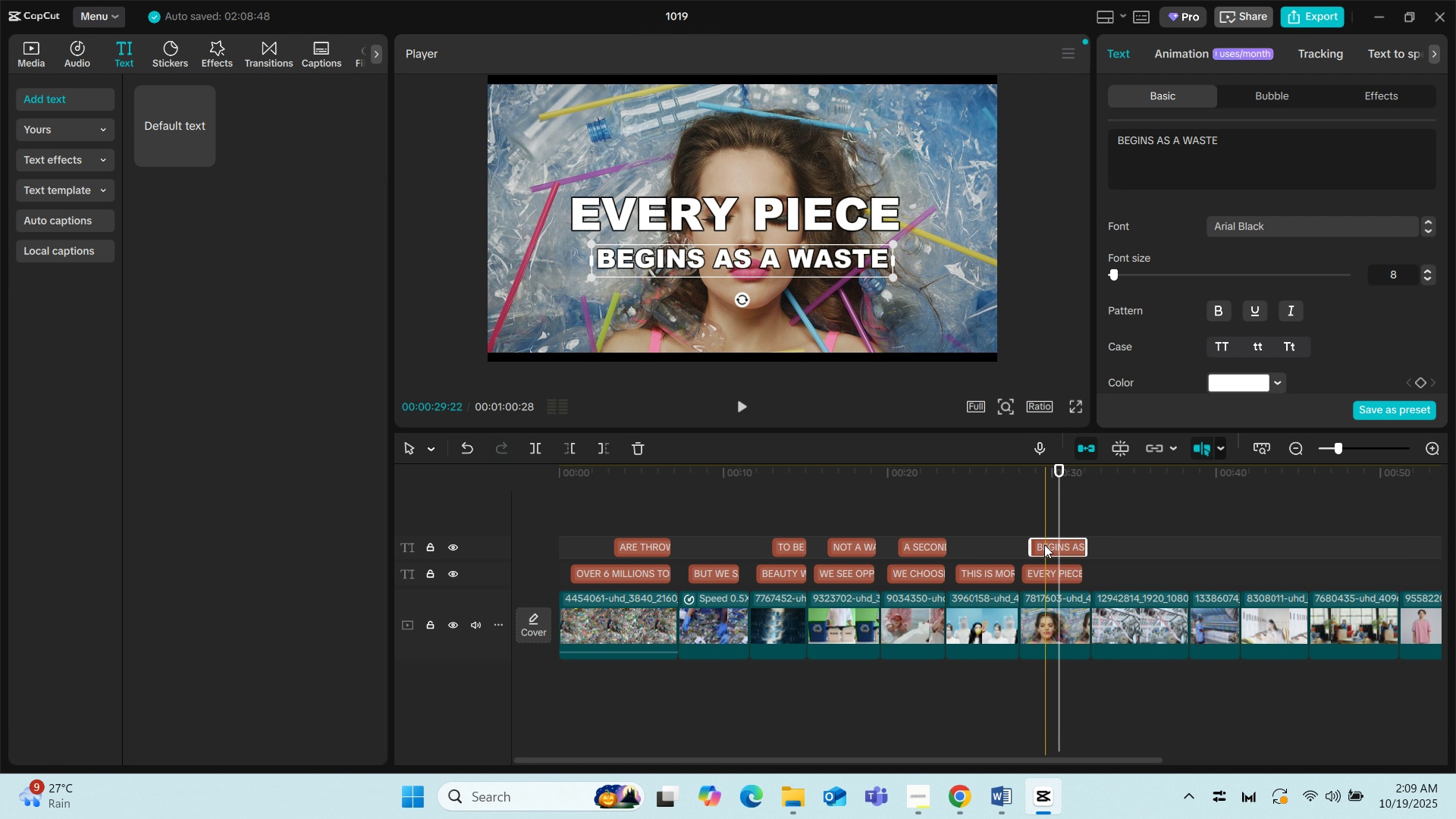 
left_click([1048, 544])
 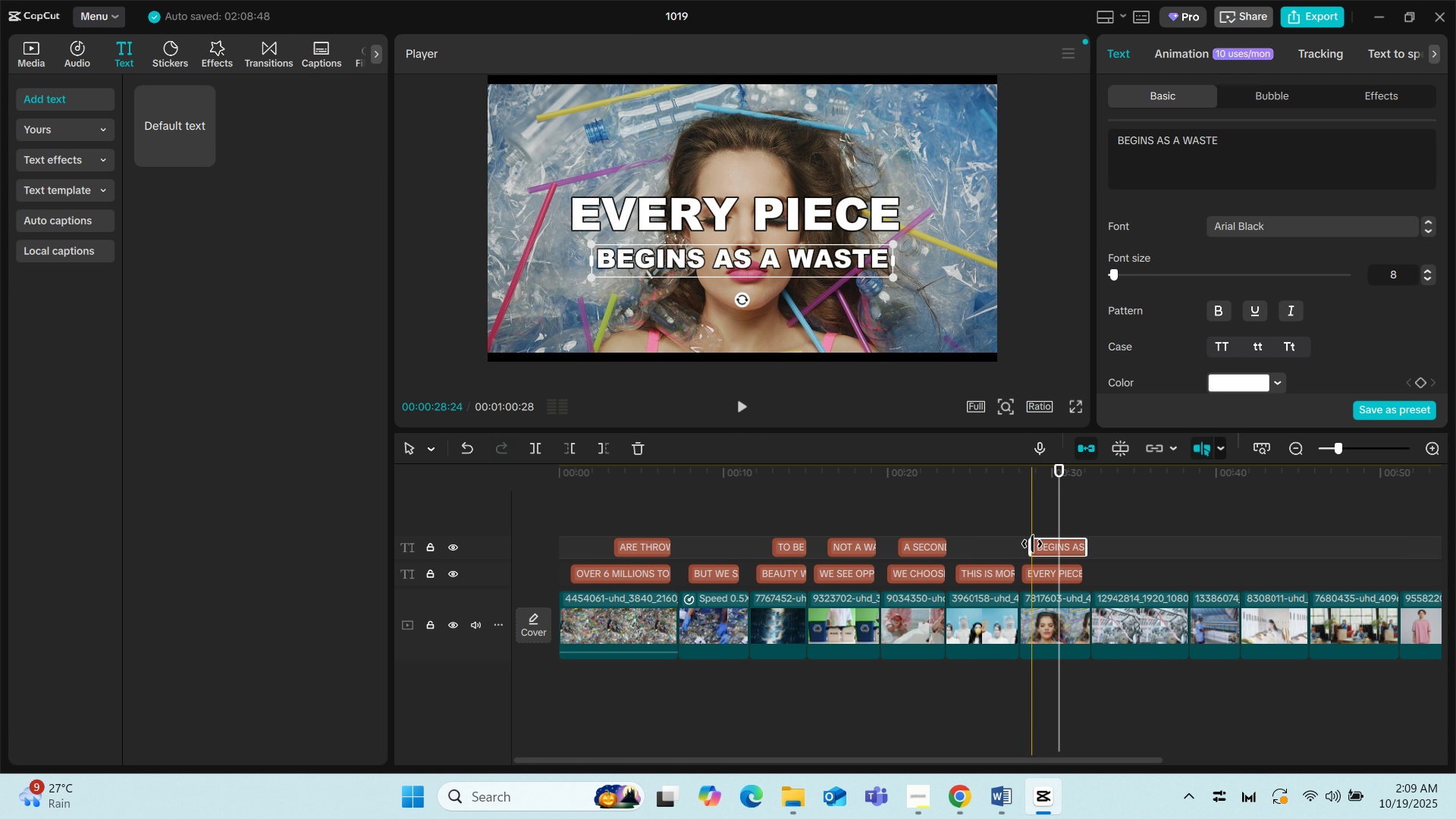 
left_click_drag(start_coordinate=[1032, 544], to_coordinate=[1040, 544])
 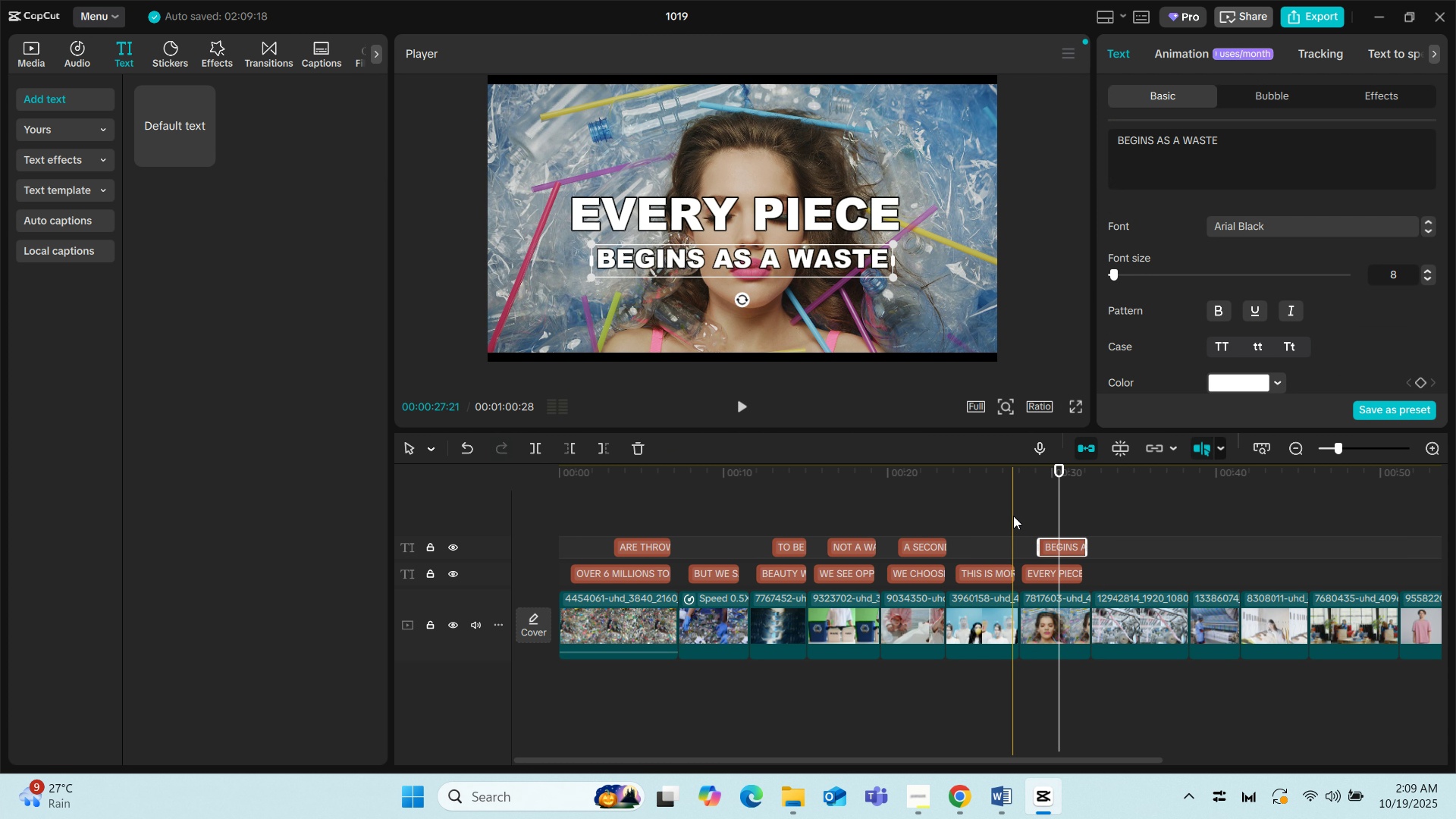 
left_click([1013, 516])
 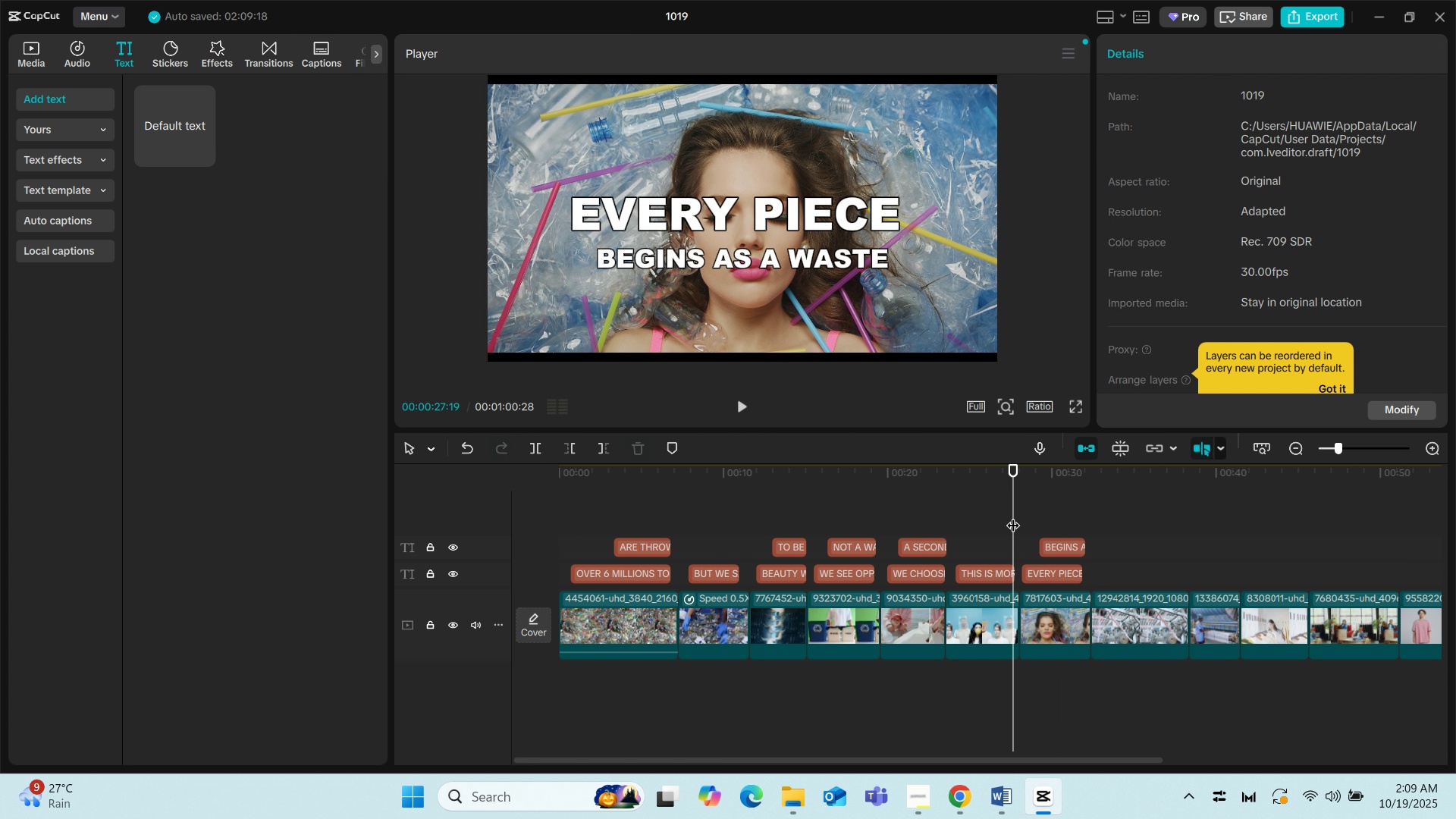 
key(Space)
 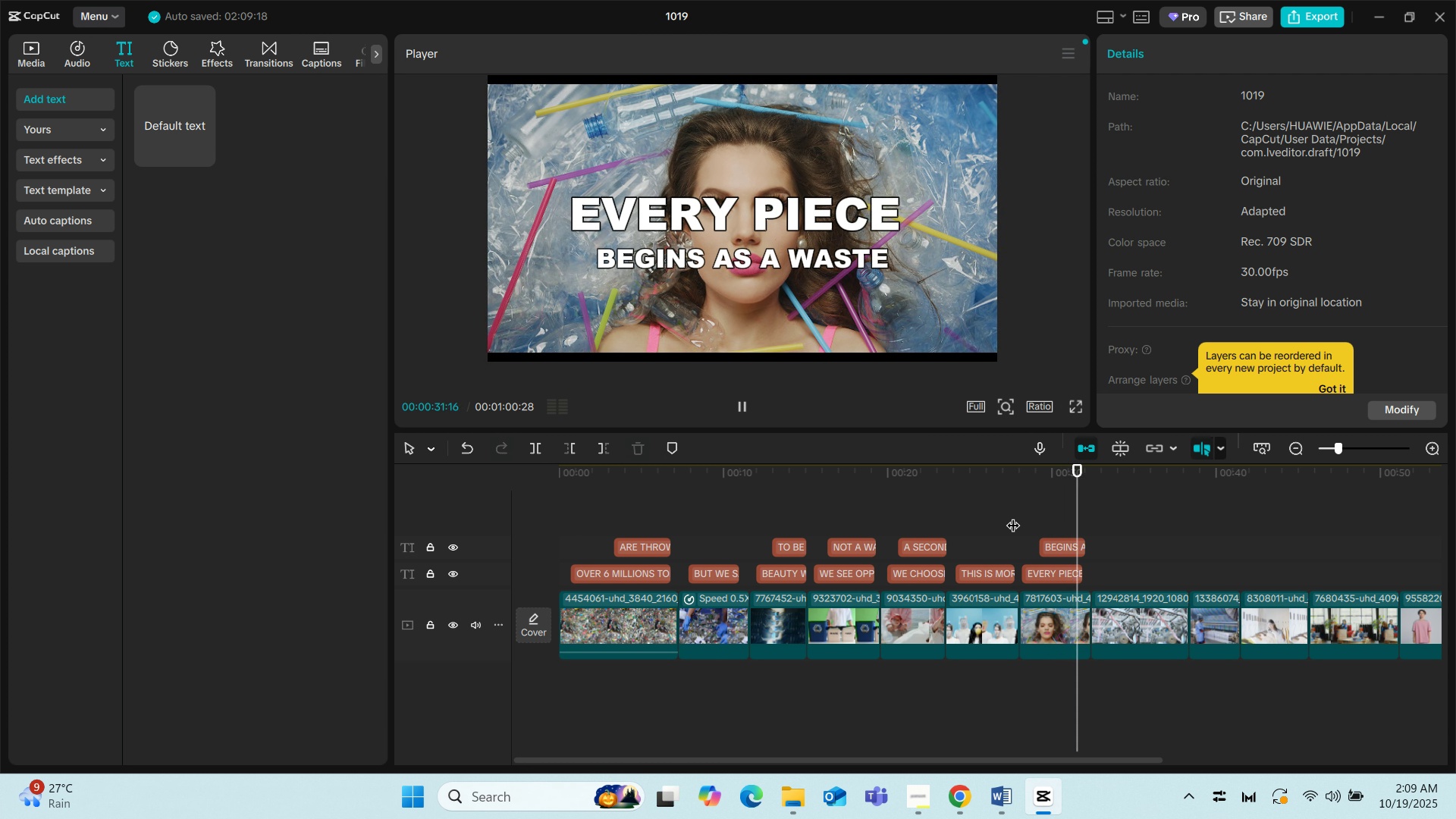 
wait(5.59)
 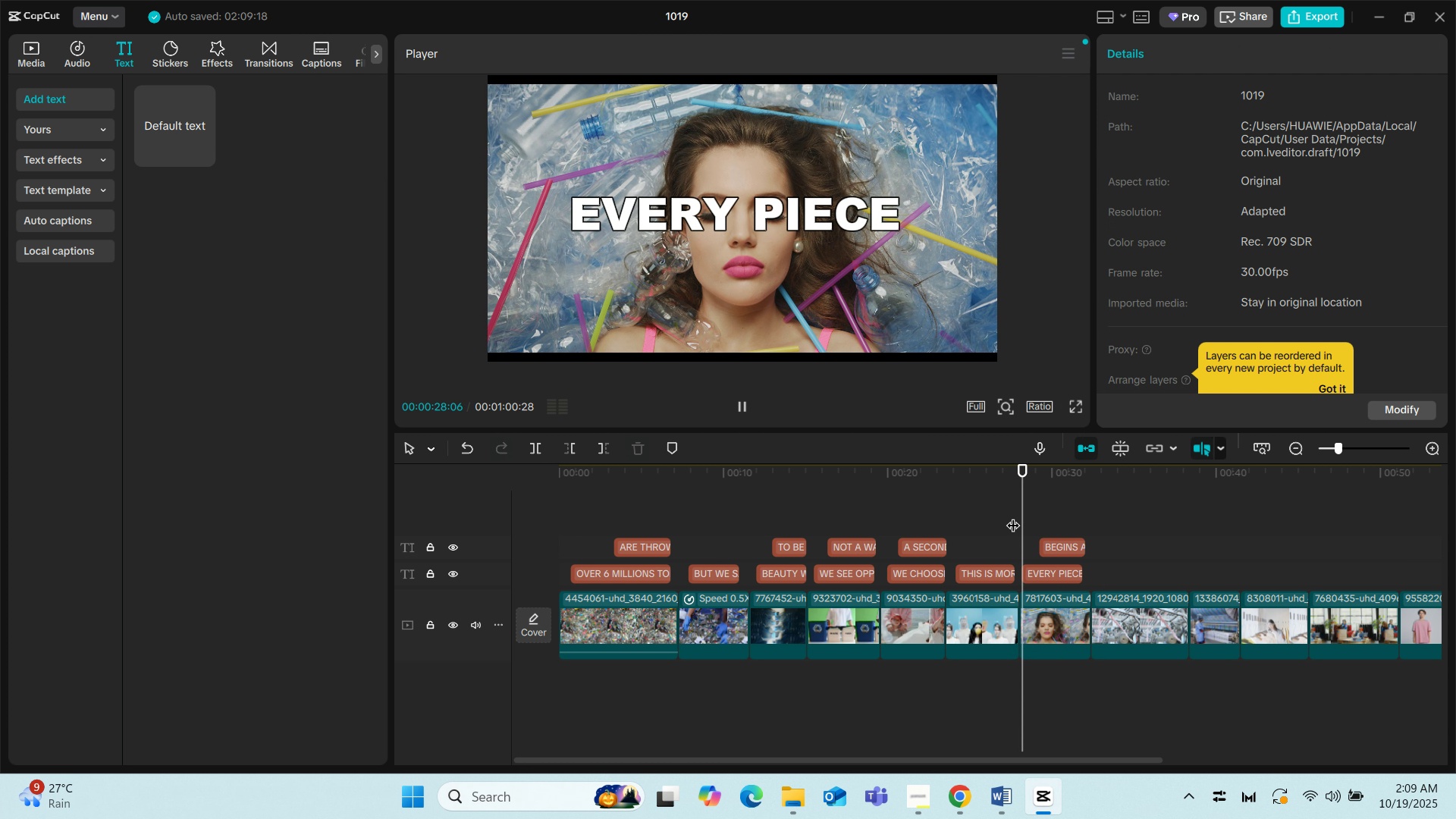 
key(Space)
 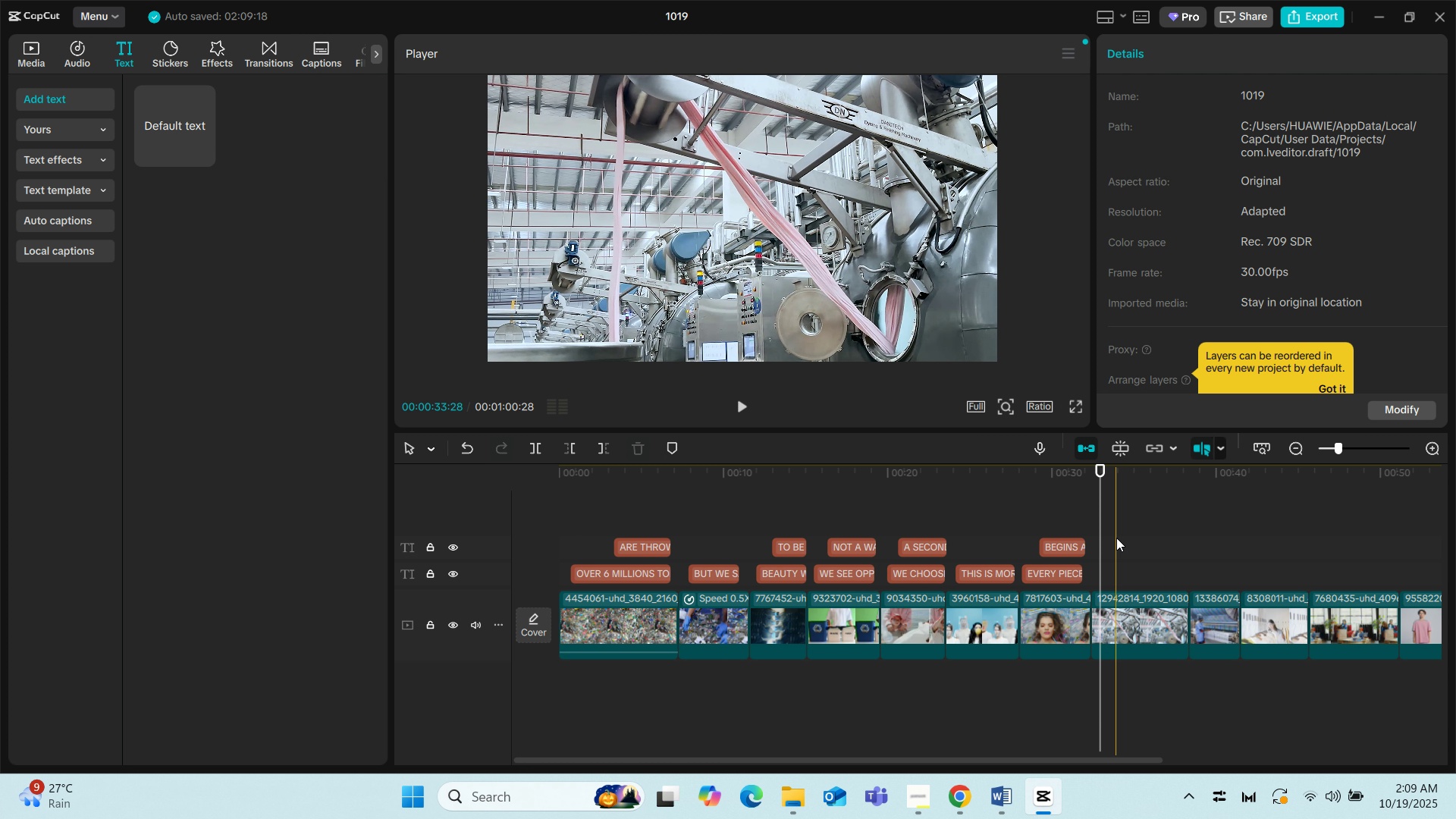 
wait(23.32)
 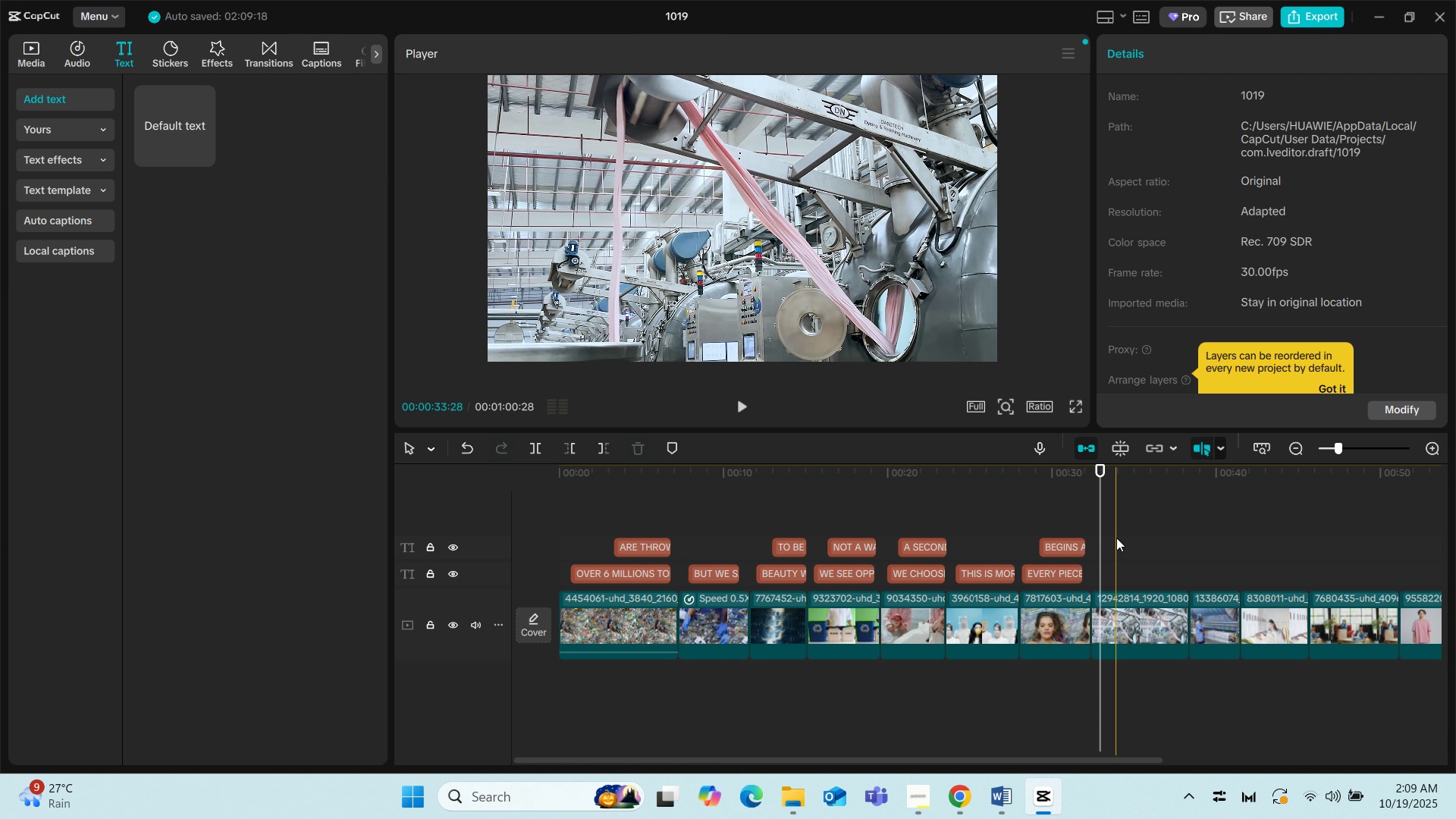 
left_click([1114, 544])
 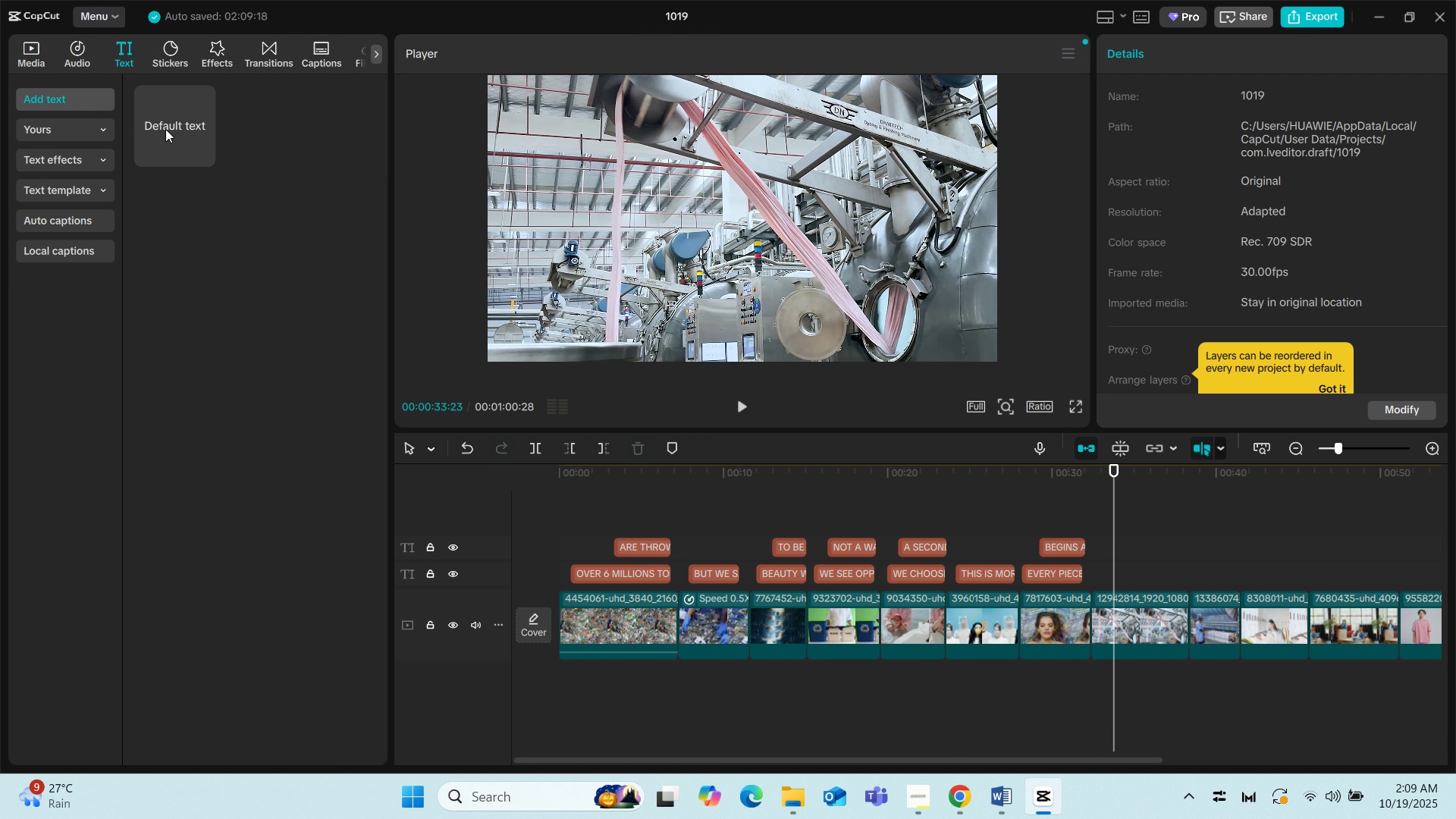 
left_click_drag(start_coordinate=[185, 112], to_coordinate=[1101, 578])
 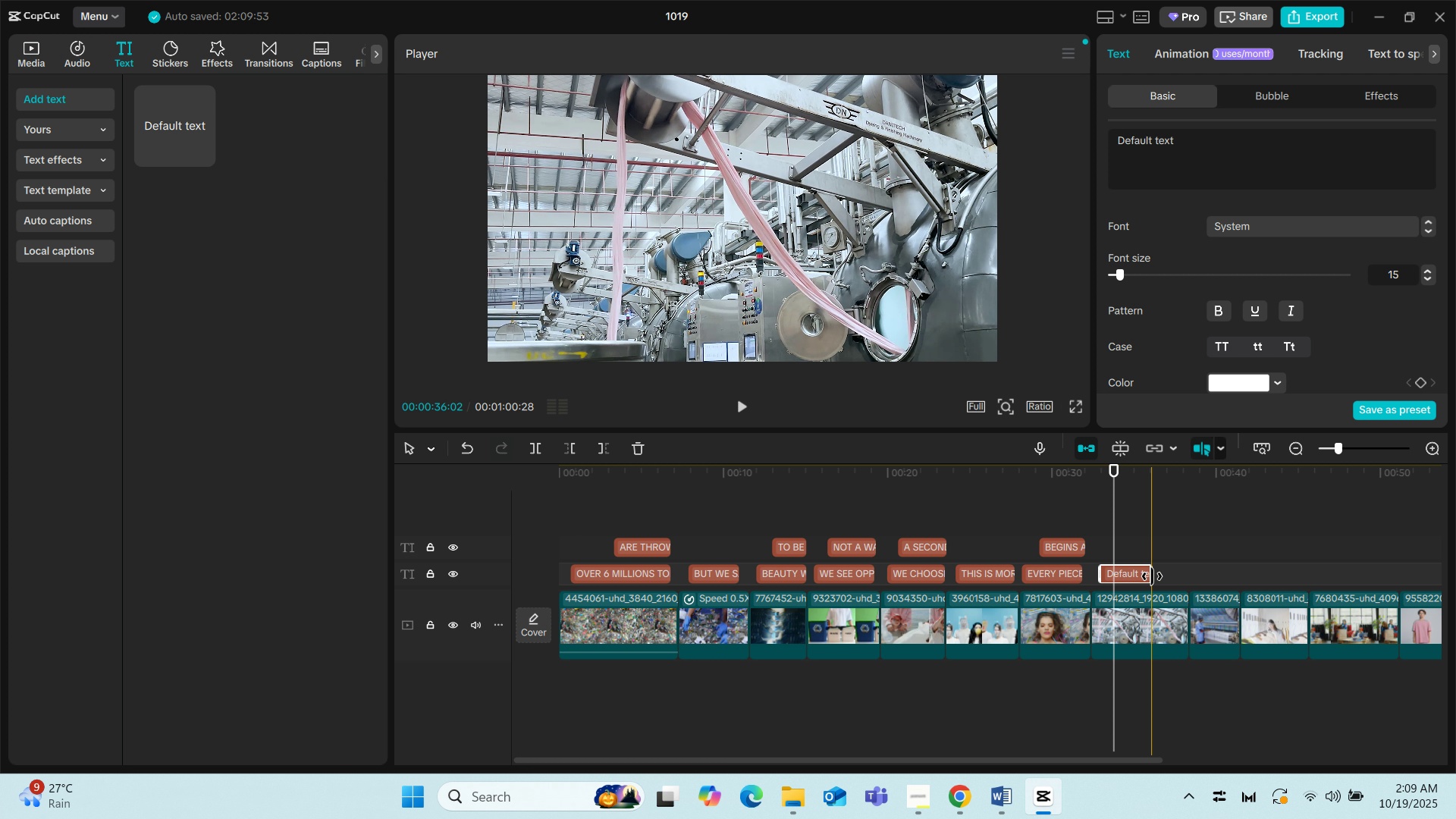 
left_click_drag(start_coordinate=[1152, 576], to_coordinate=[1179, 579])
 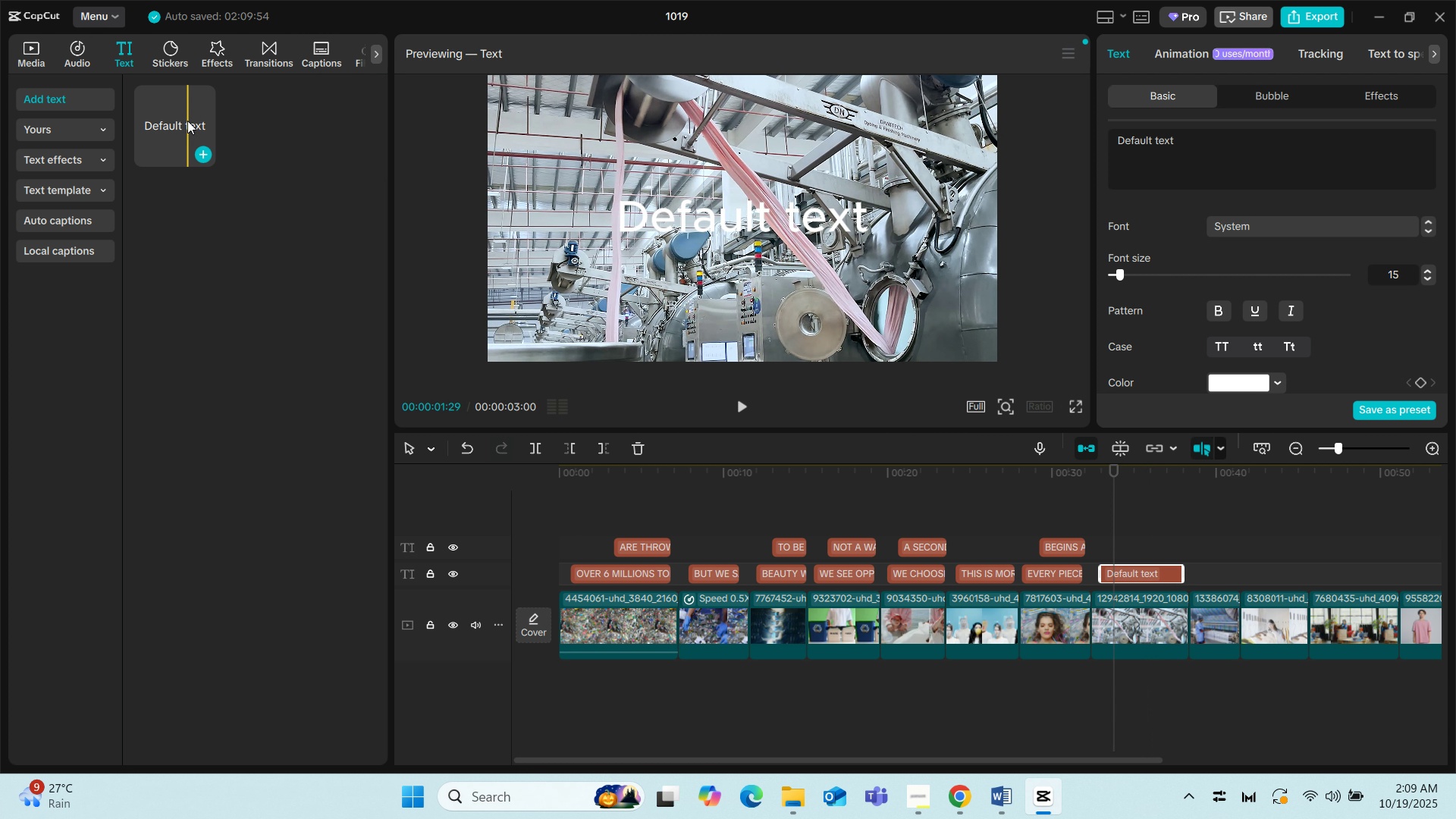 
left_click_drag(start_coordinate=[171, 115], to_coordinate=[1191, 582])
 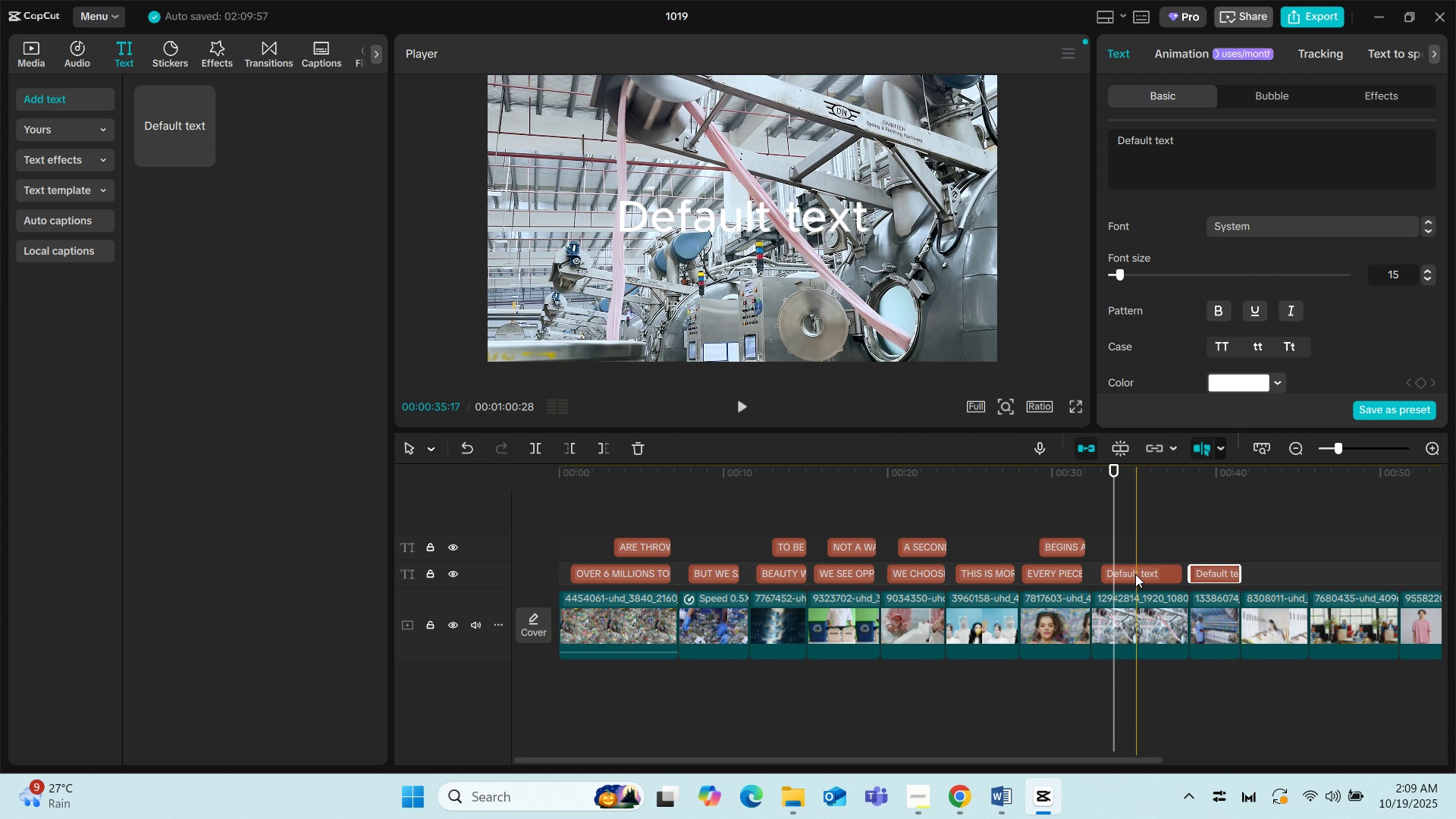 
left_click([1136, 574])
 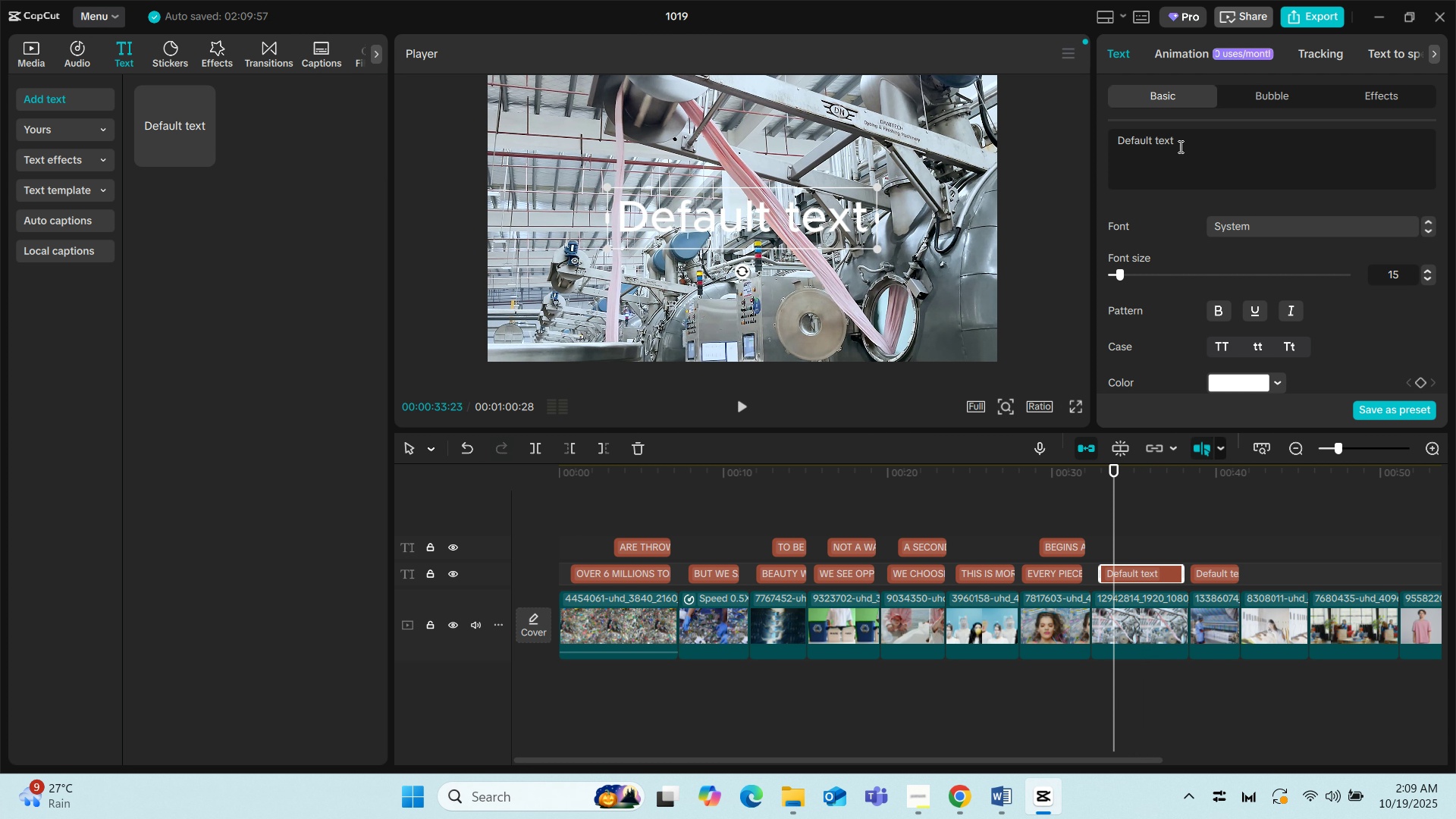 
left_click_drag(start_coordinate=[1179, 146], to_coordinate=[1112, 141])
 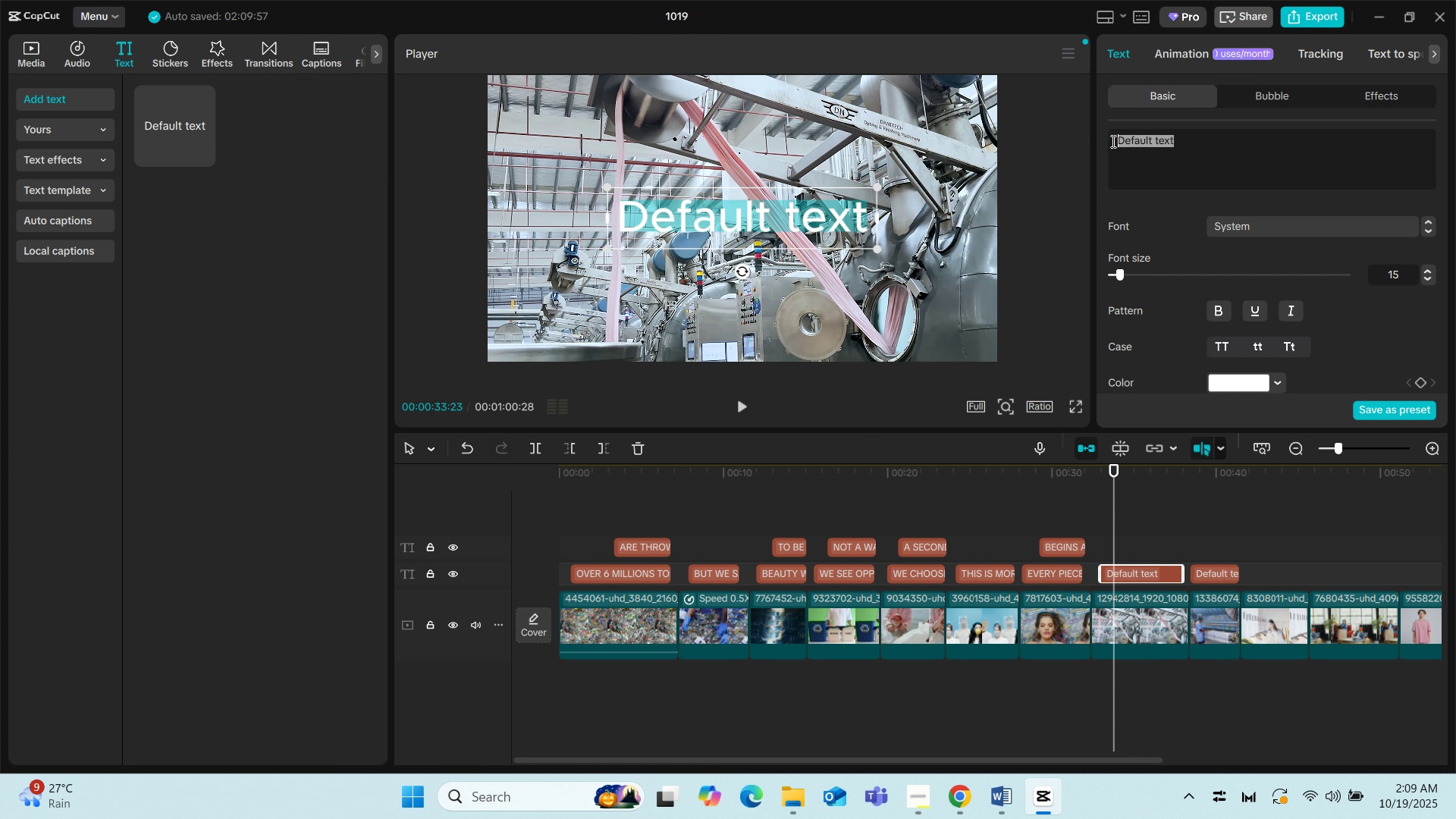 
type(CRAFTED BY LOCAL HANDS)
 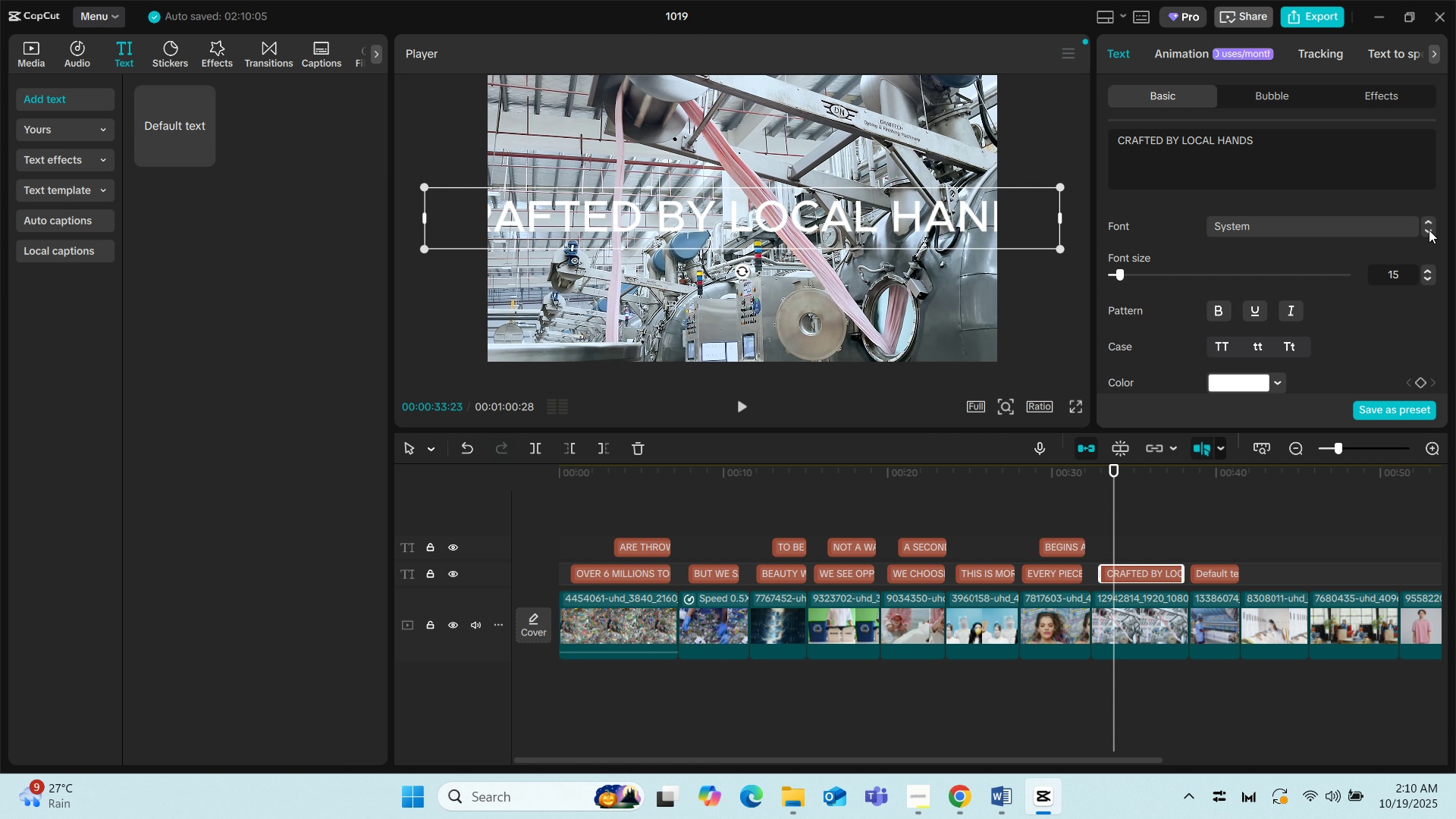 
triple_click([1428, 231])
 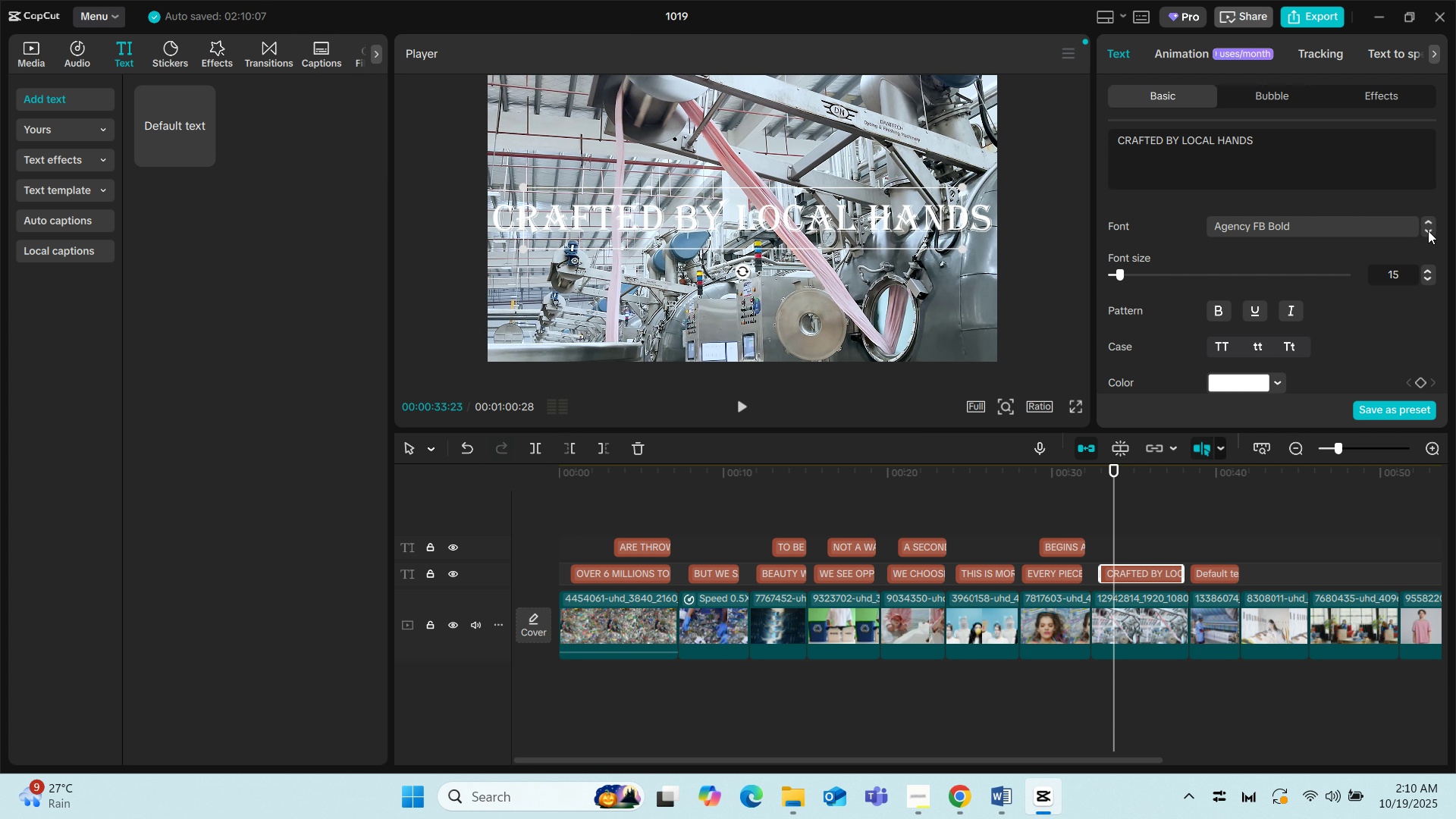 
triple_click([1428, 231])
 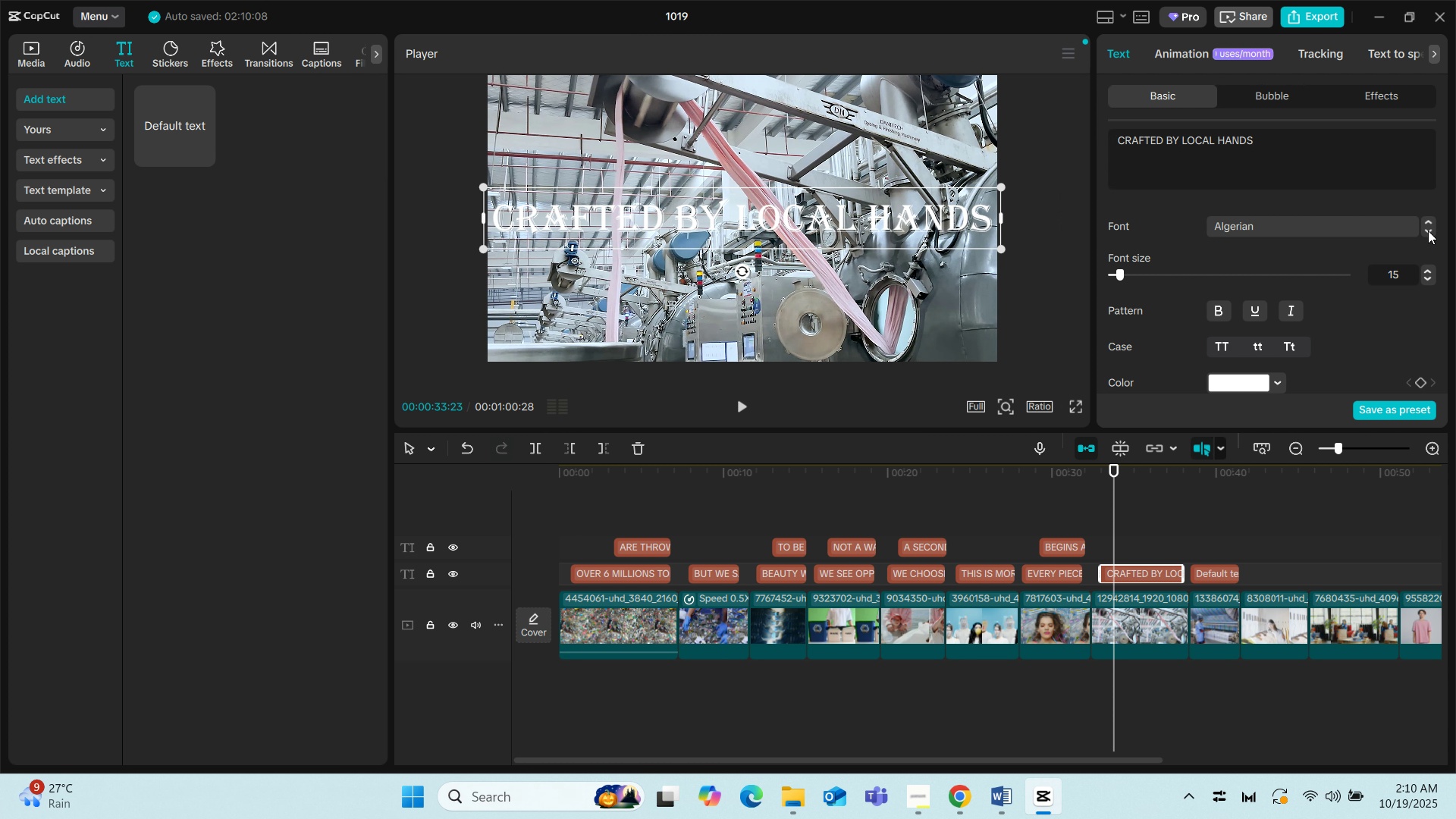 
left_click([1428, 231])
 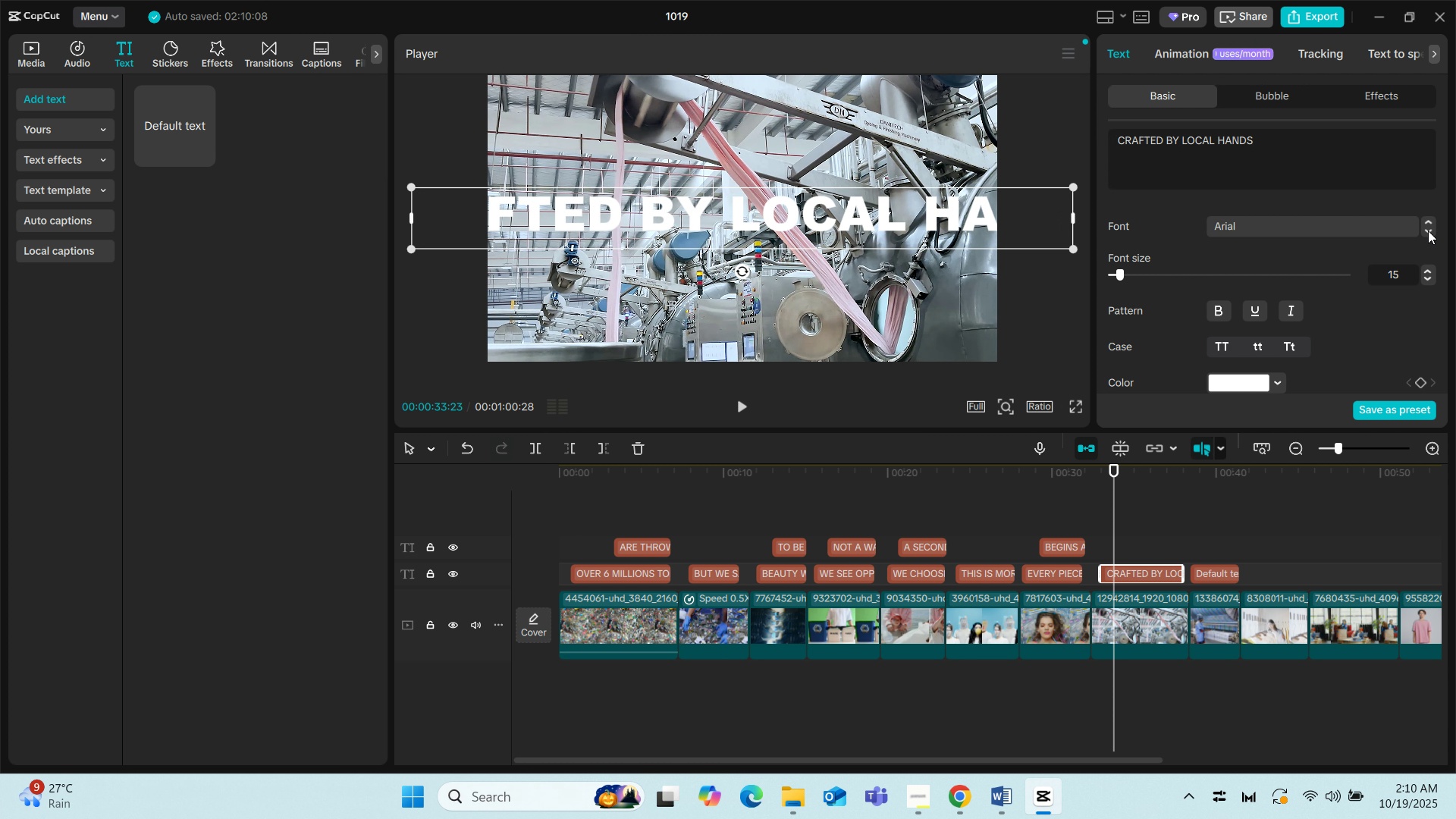 
left_click([1428, 231])
 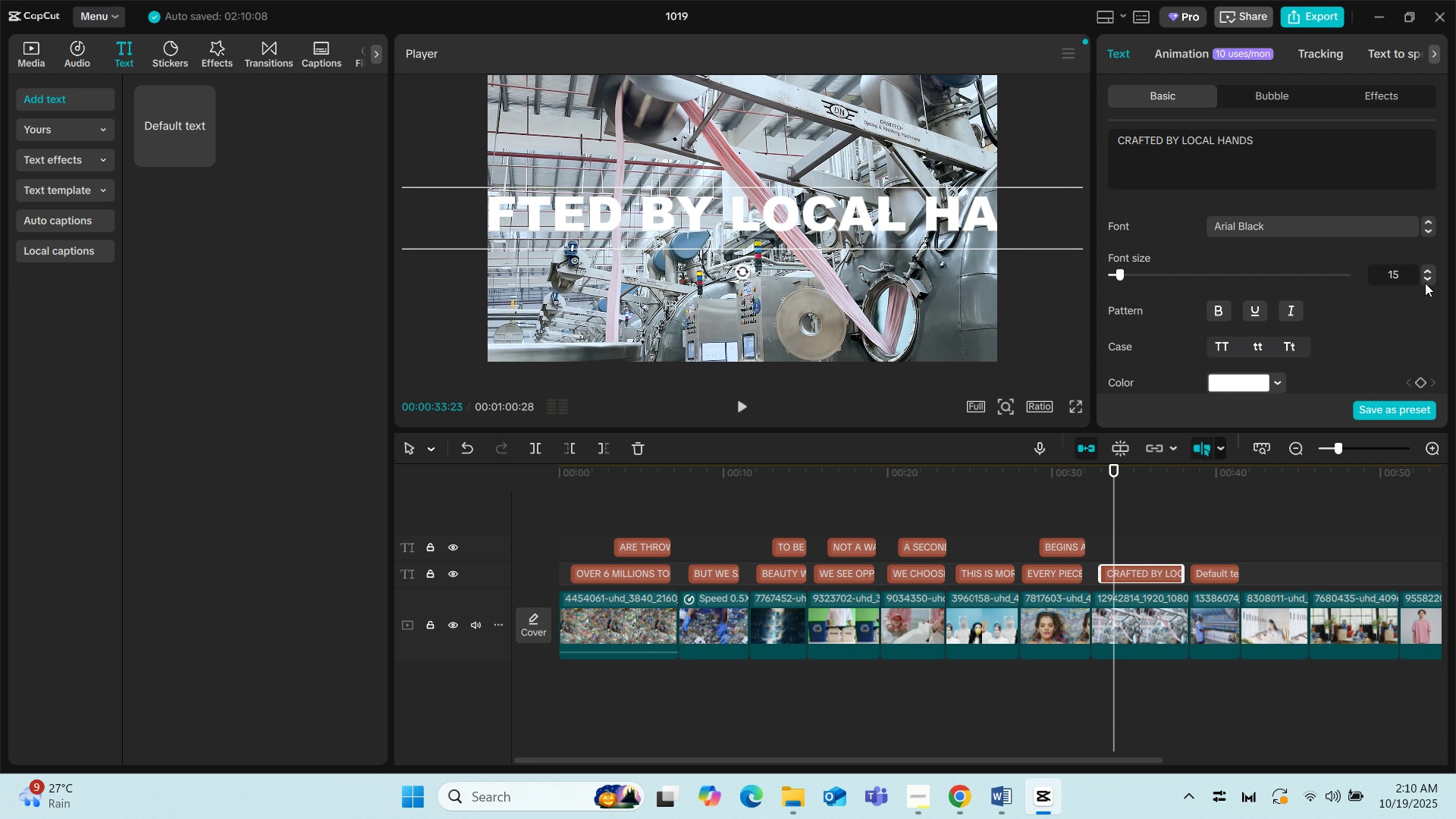 
left_click([1427, 273])
 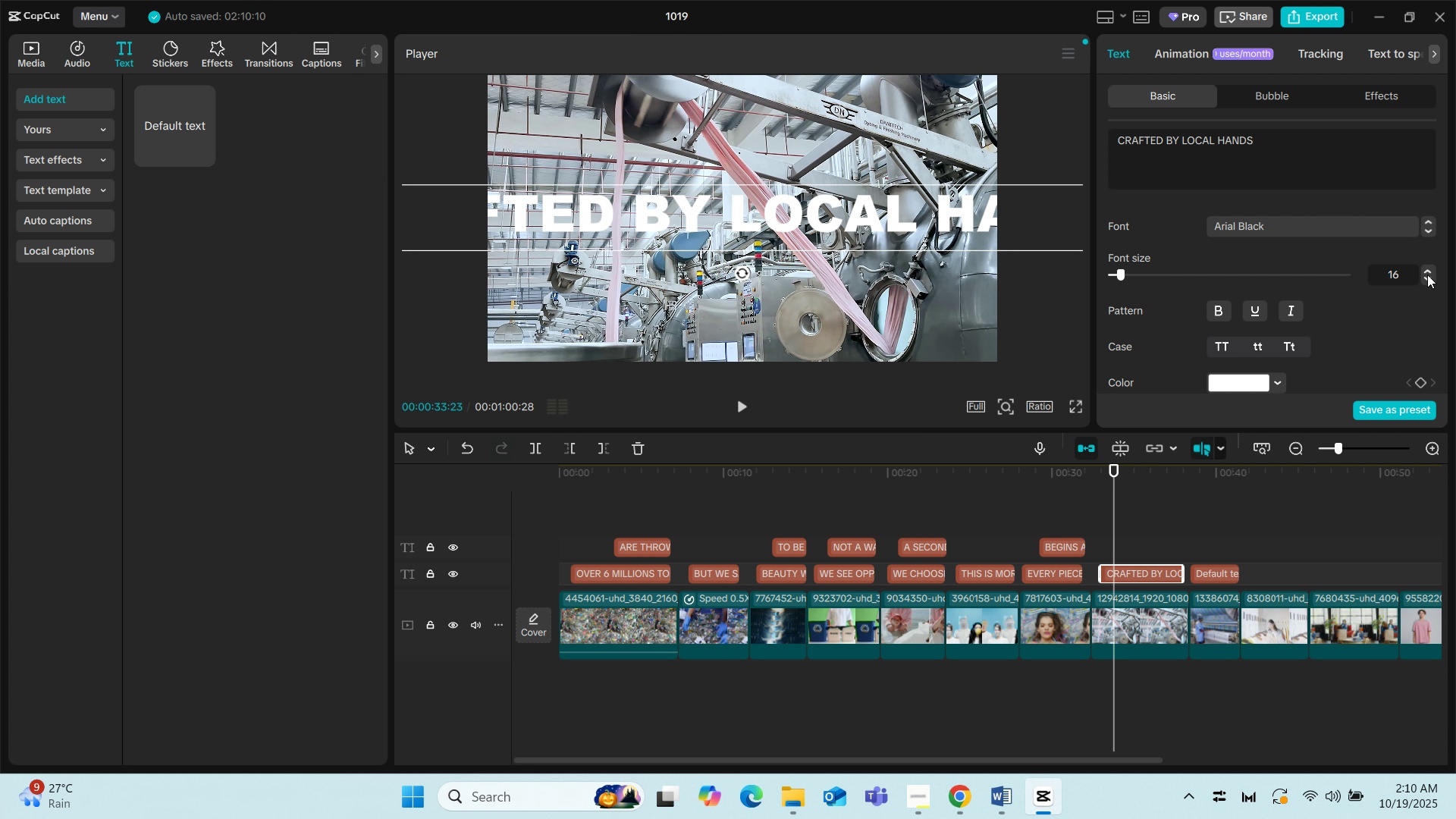 
left_click([1427, 275])
 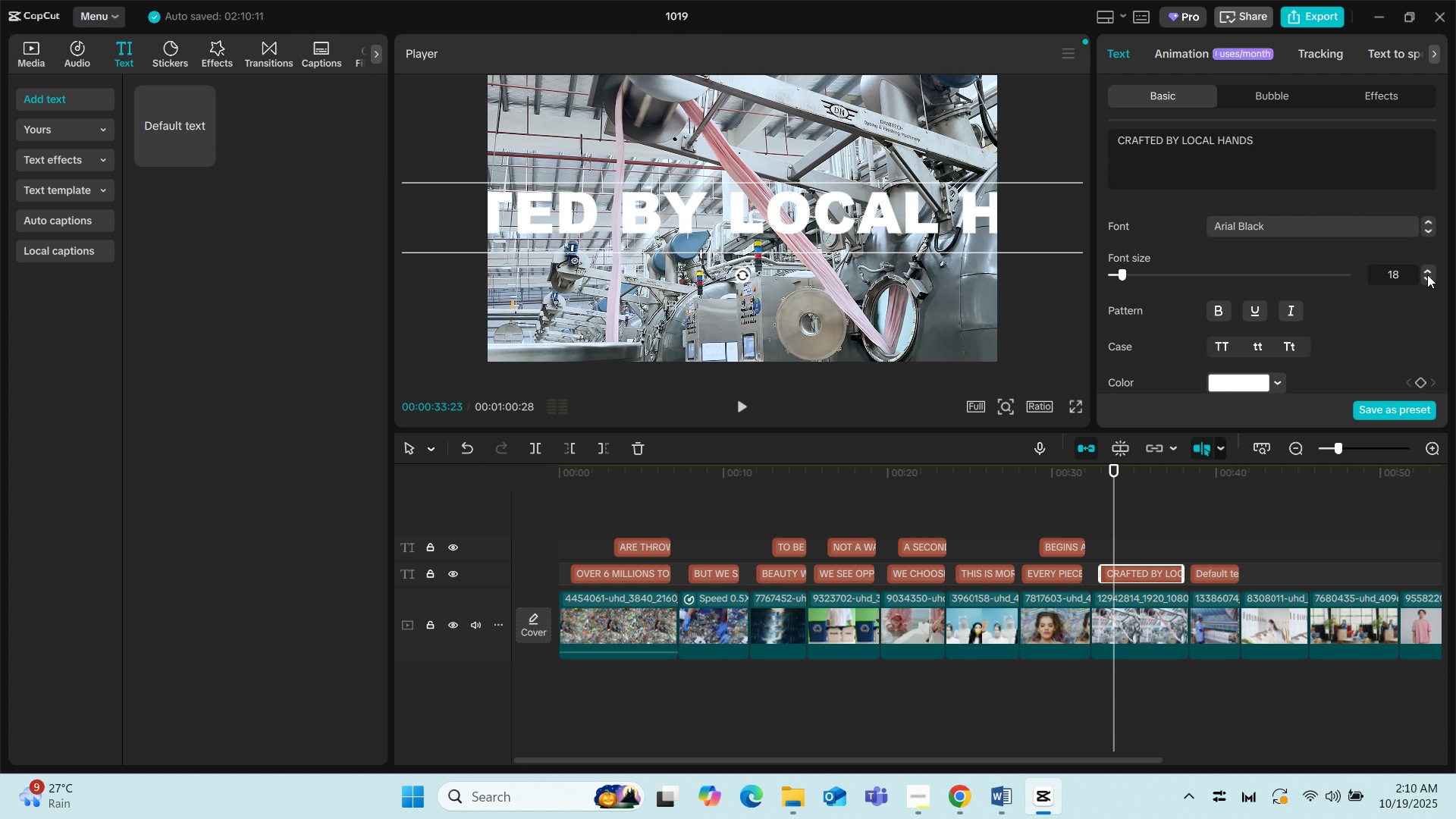 
left_click([1427, 275])
 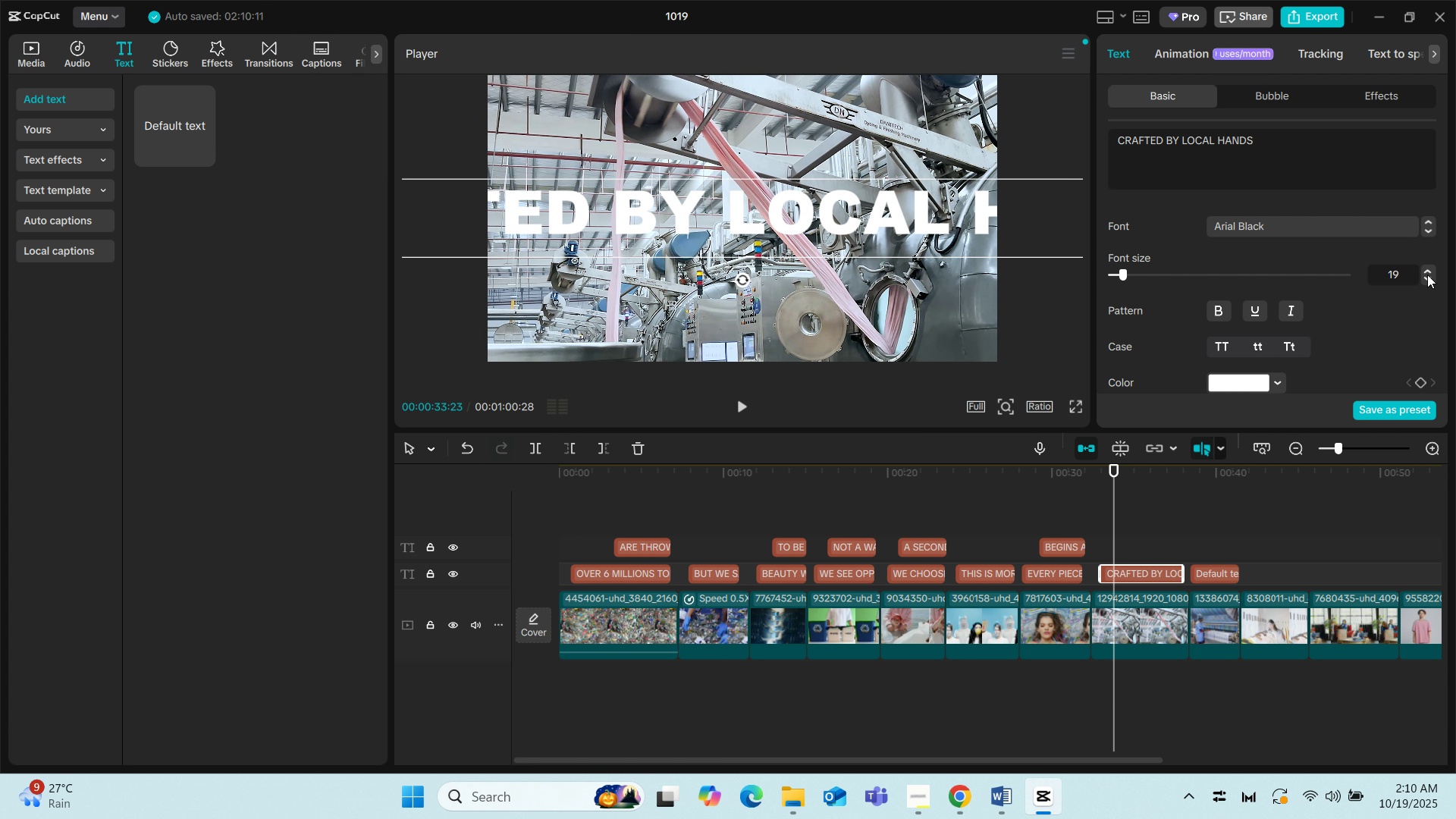 
left_click([1427, 275])
 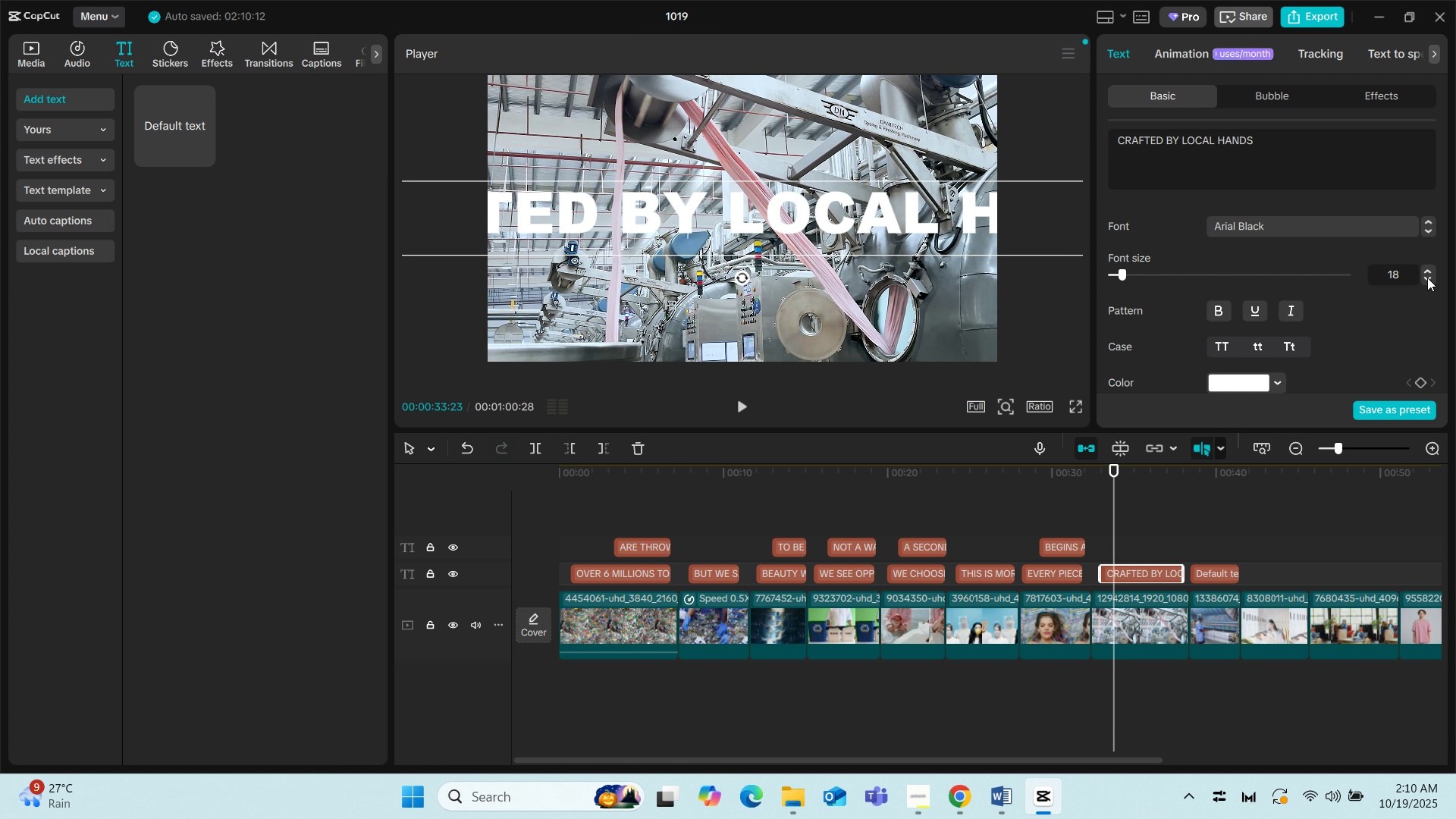 
double_click([1427, 278])
 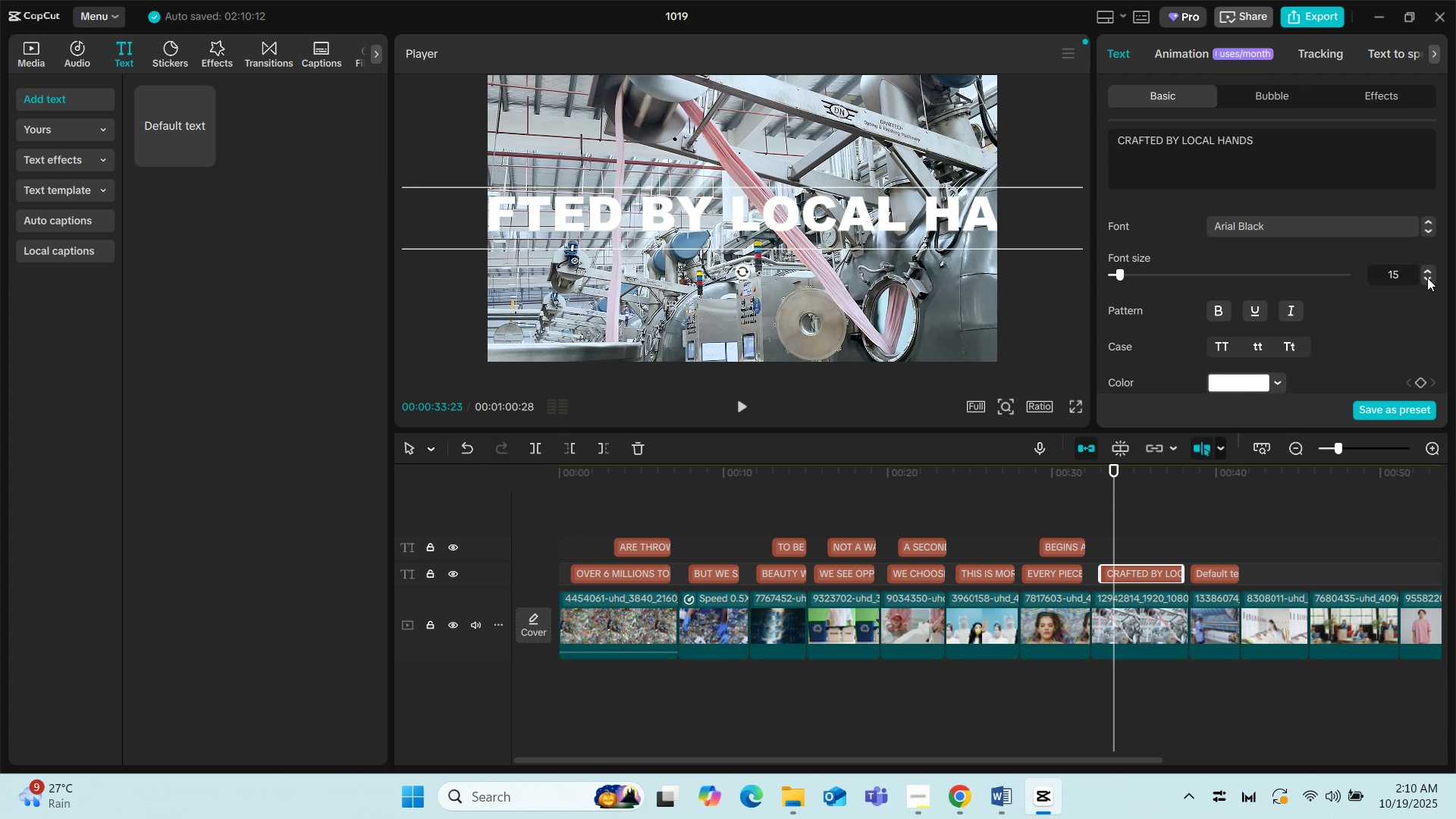 
triple_click([1427, 278])
 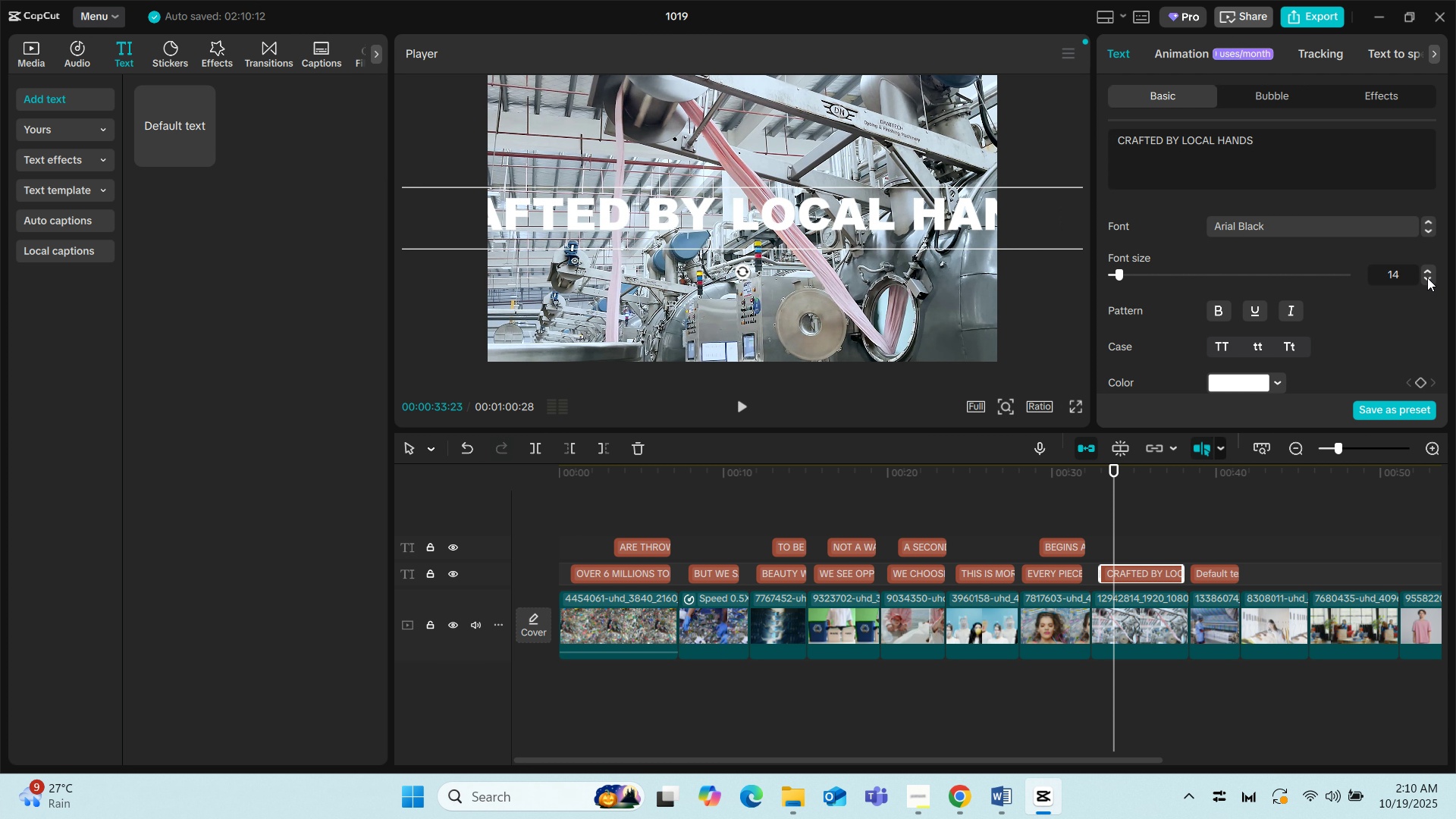 
triple_click([1427, 278])
 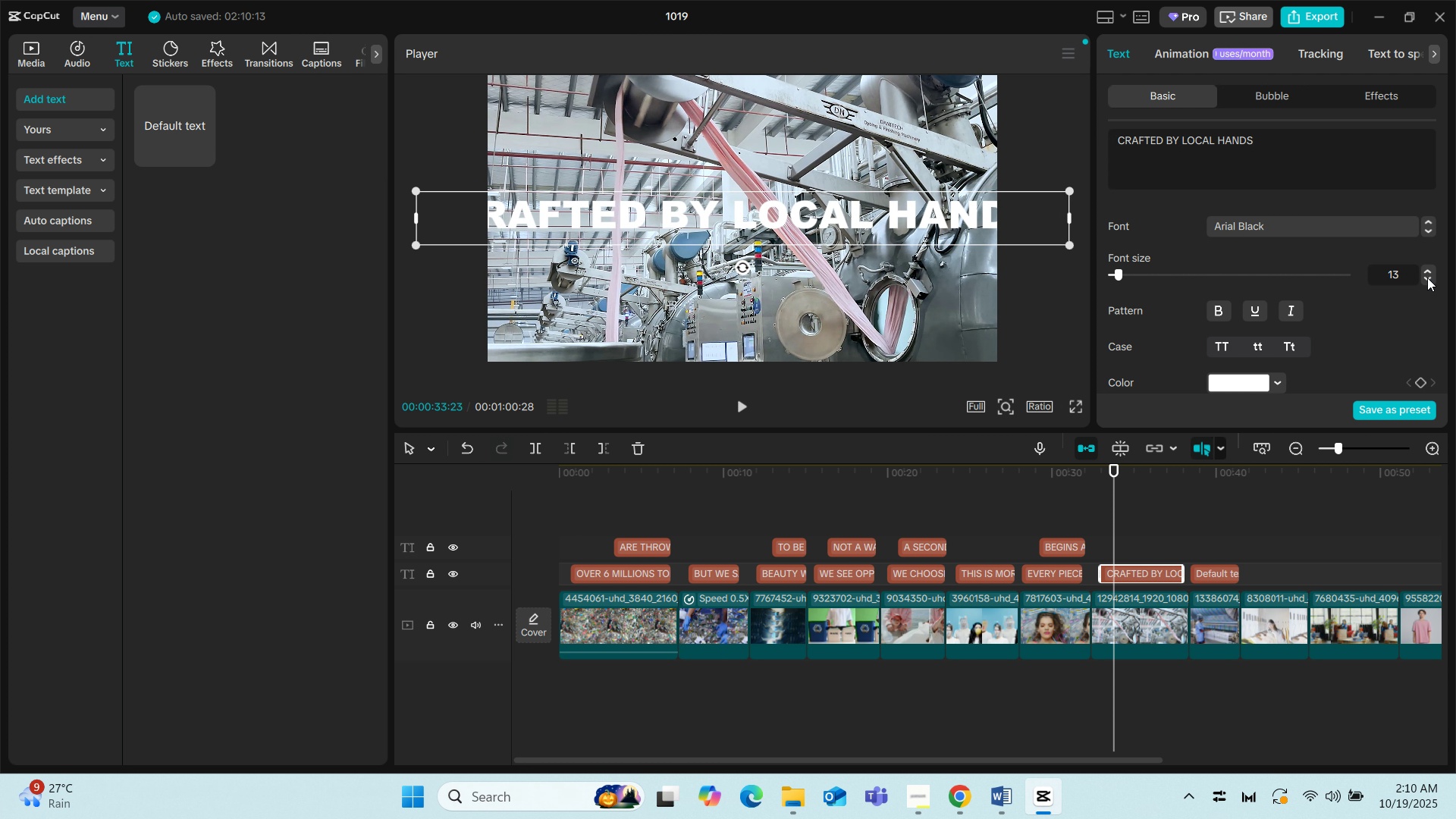 
double_click([1427, 278])
 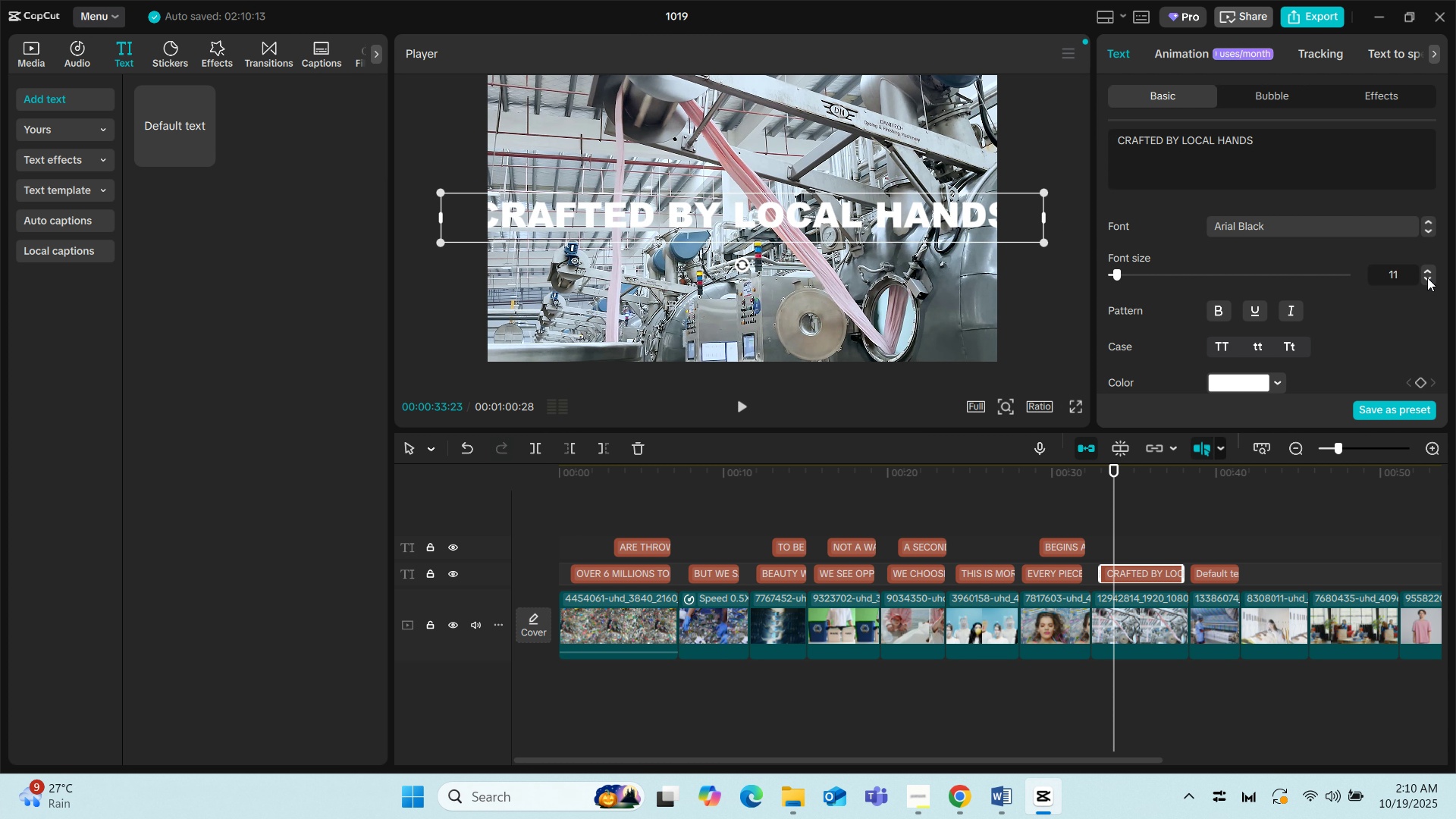 
triple_click([1427, 278])
 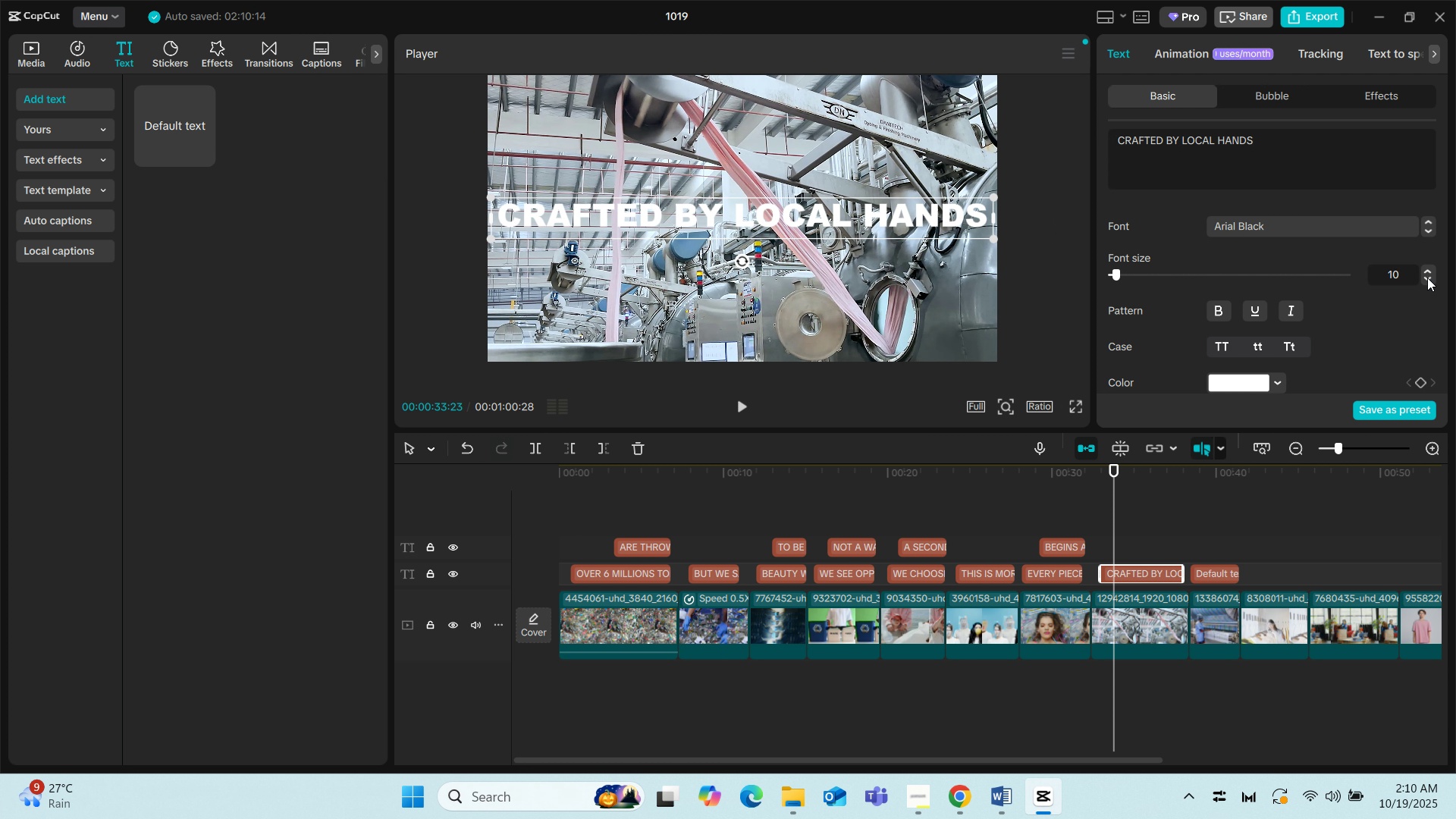 
double_click([1427, 278])
 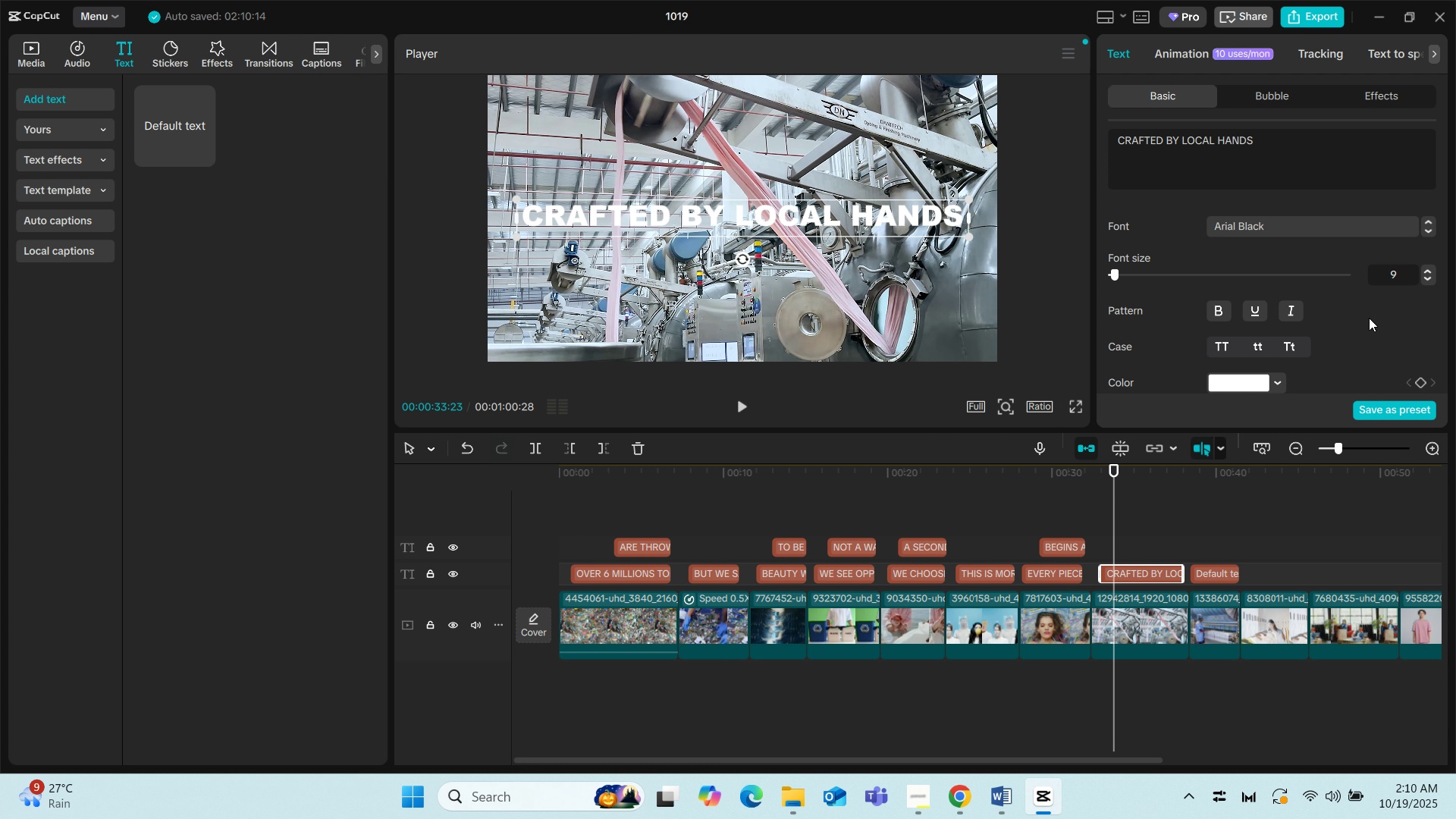 
scroll: coordinate [1213, 319], scroll_direction: down, amount: 6.0
 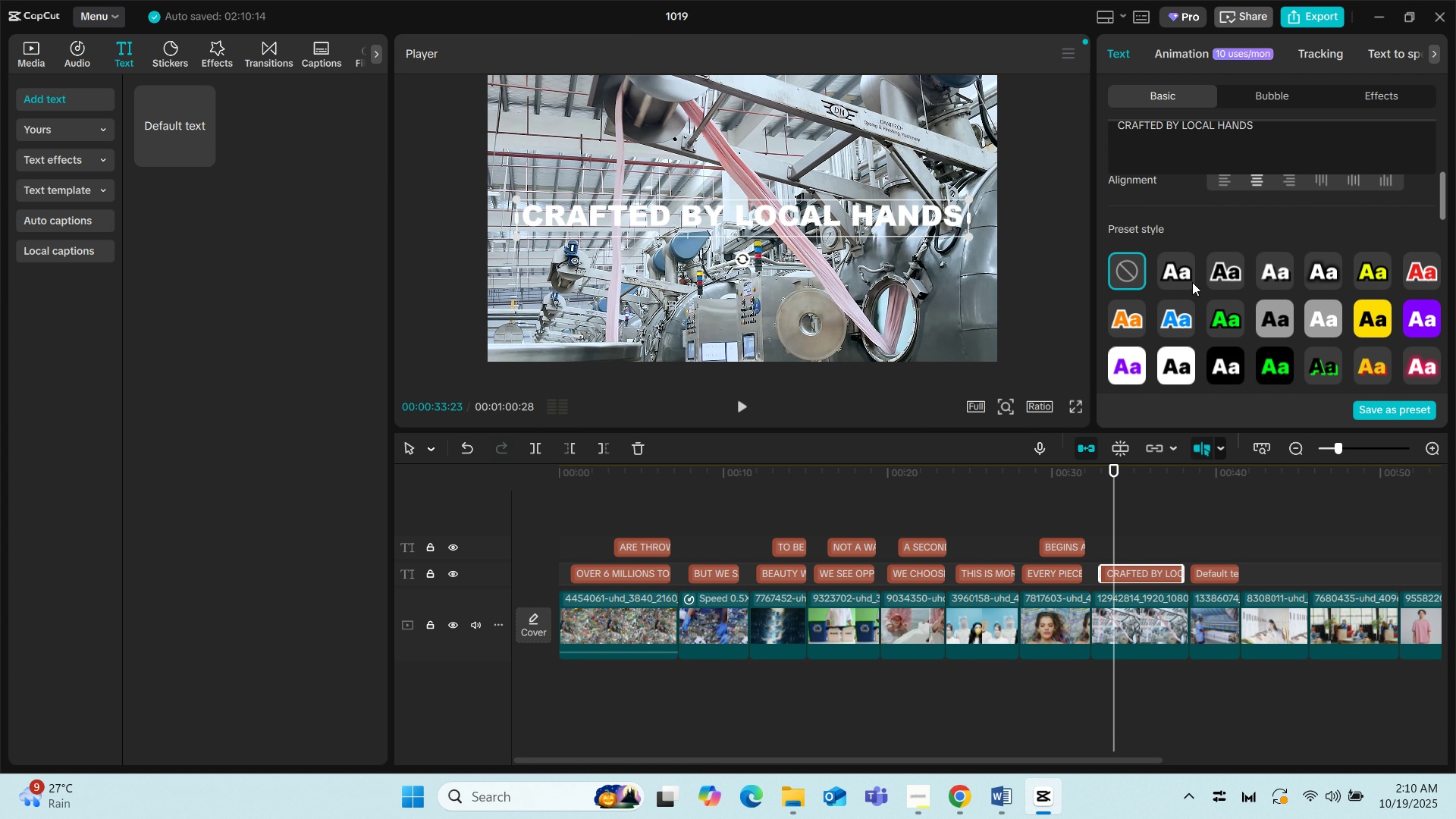 
left_click([1192, 282])
 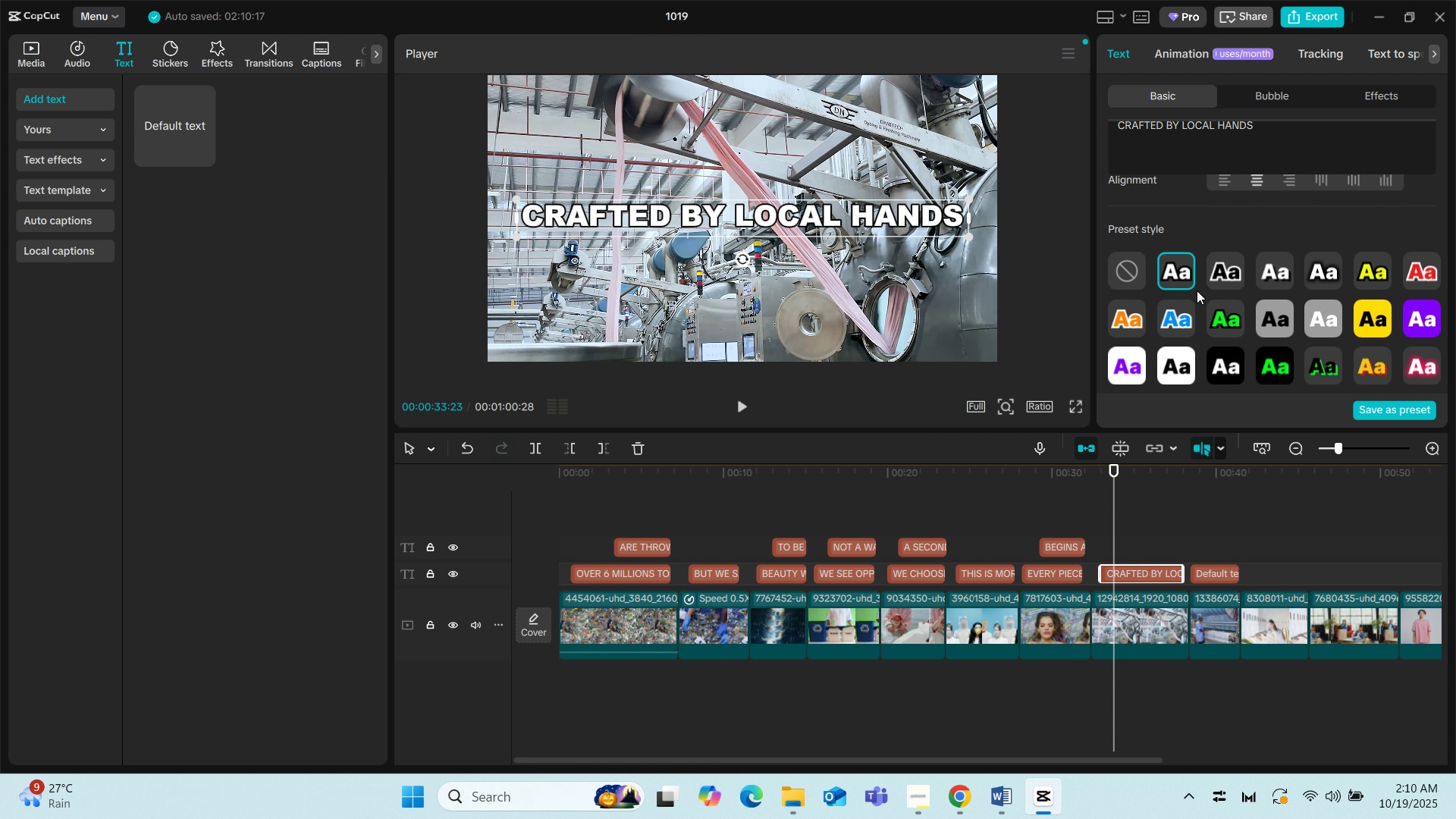 
scroll: coordinate [1197, 291], scroll_direction: down, amount: 17.0
 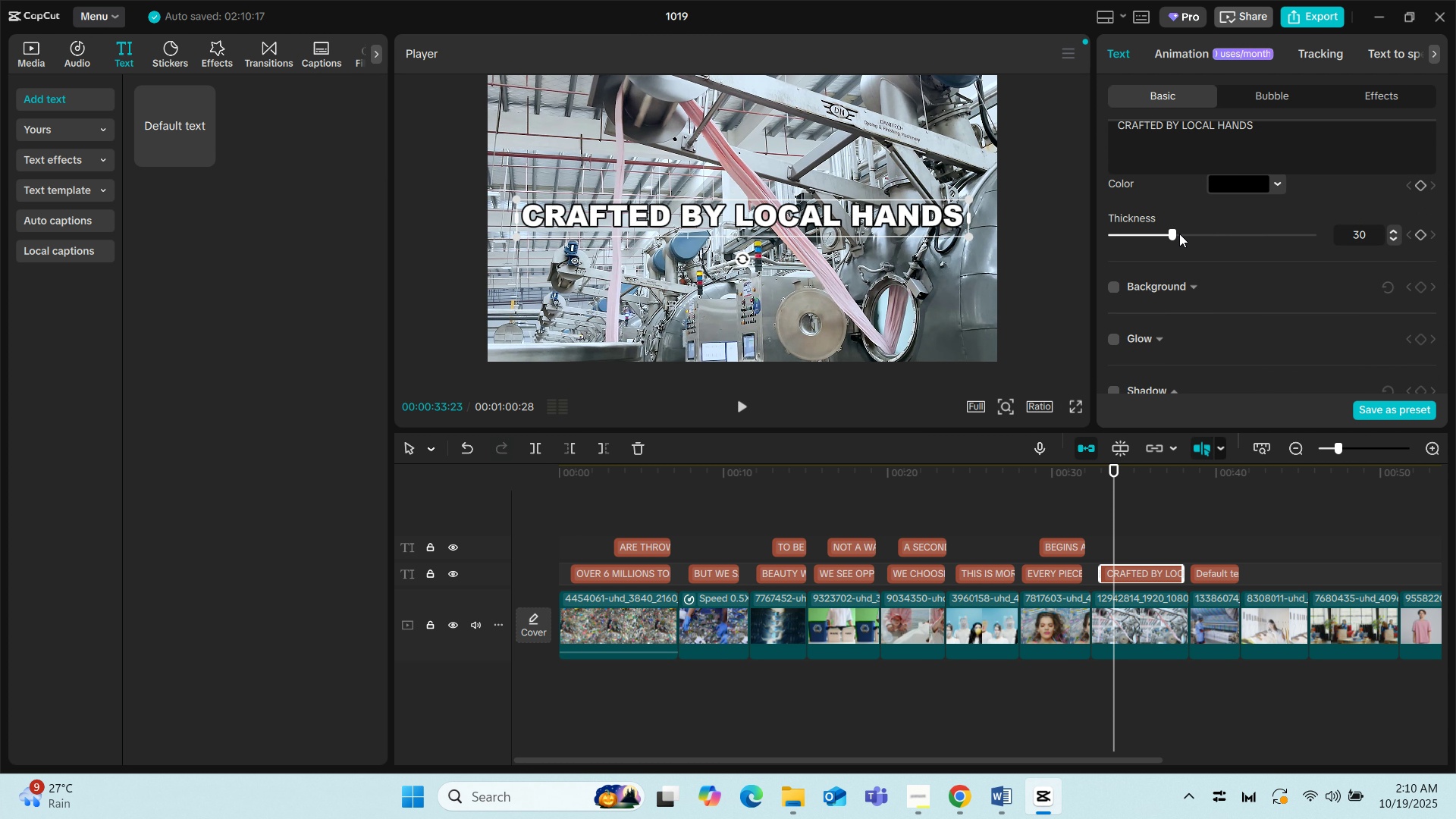 
left_click_drag(start_coordinate=[1172, 234], to_coordinate=[1152, 234])
 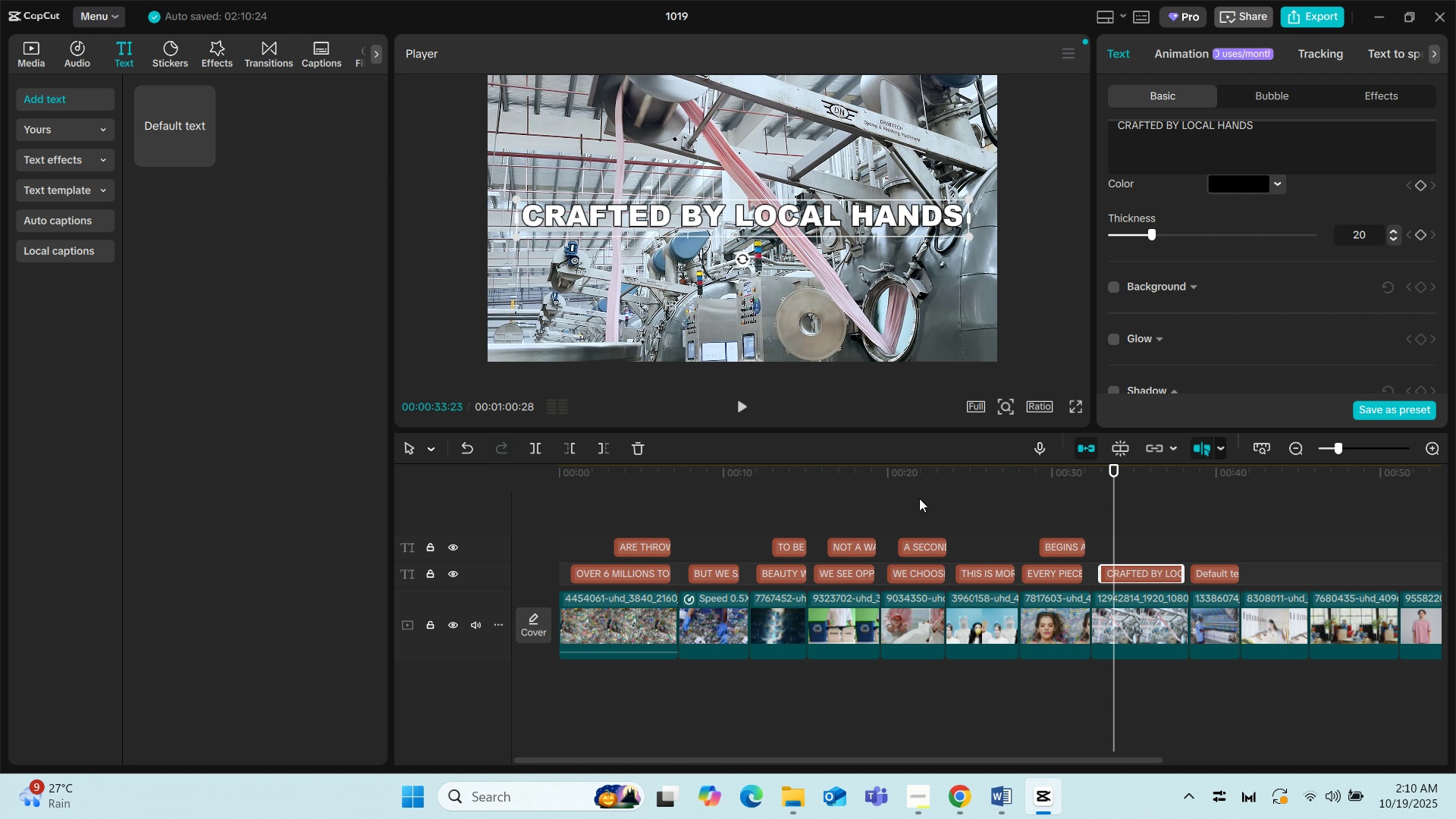 
left_click([1194, 571])
 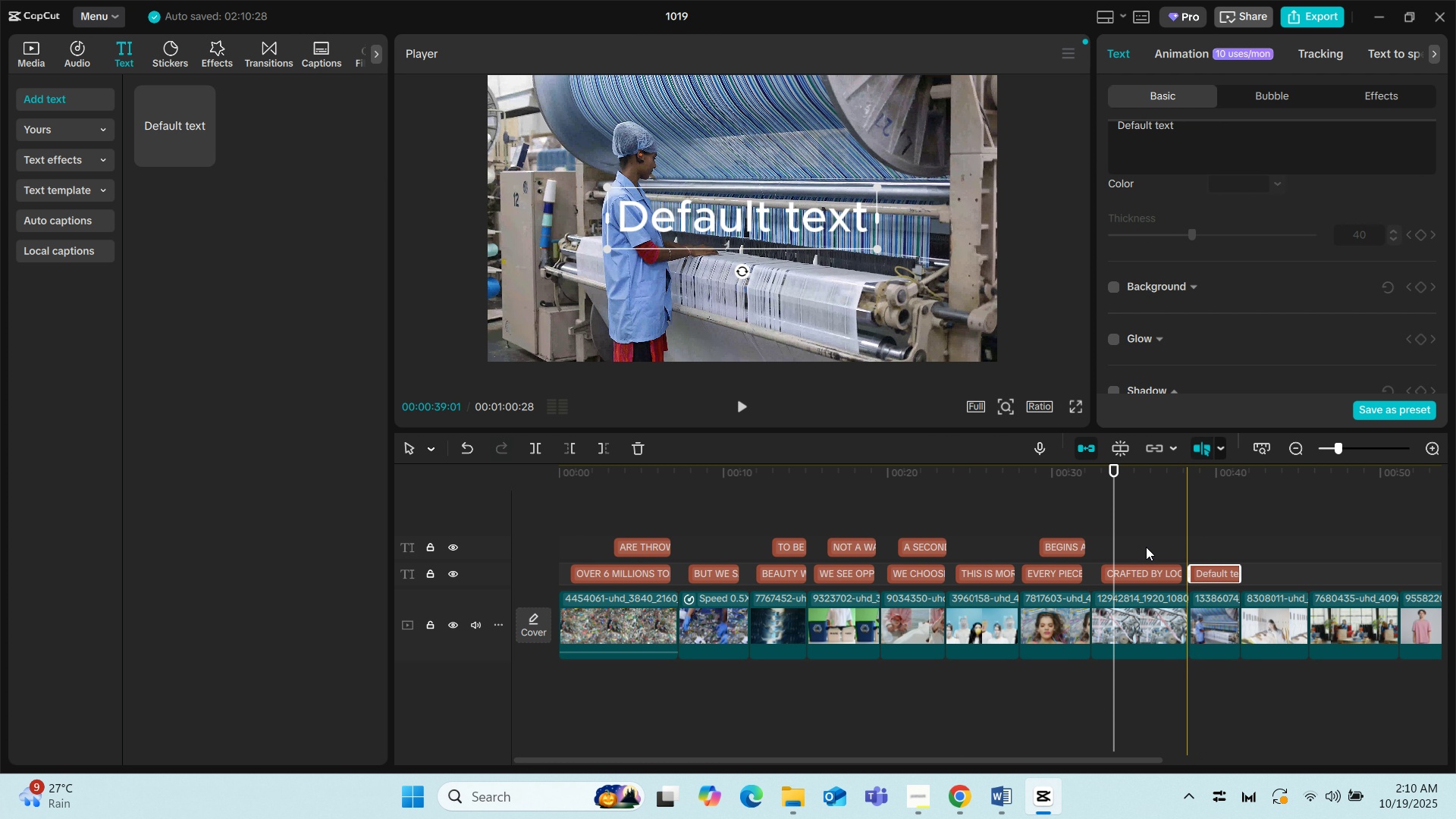 
wait(6.81)
 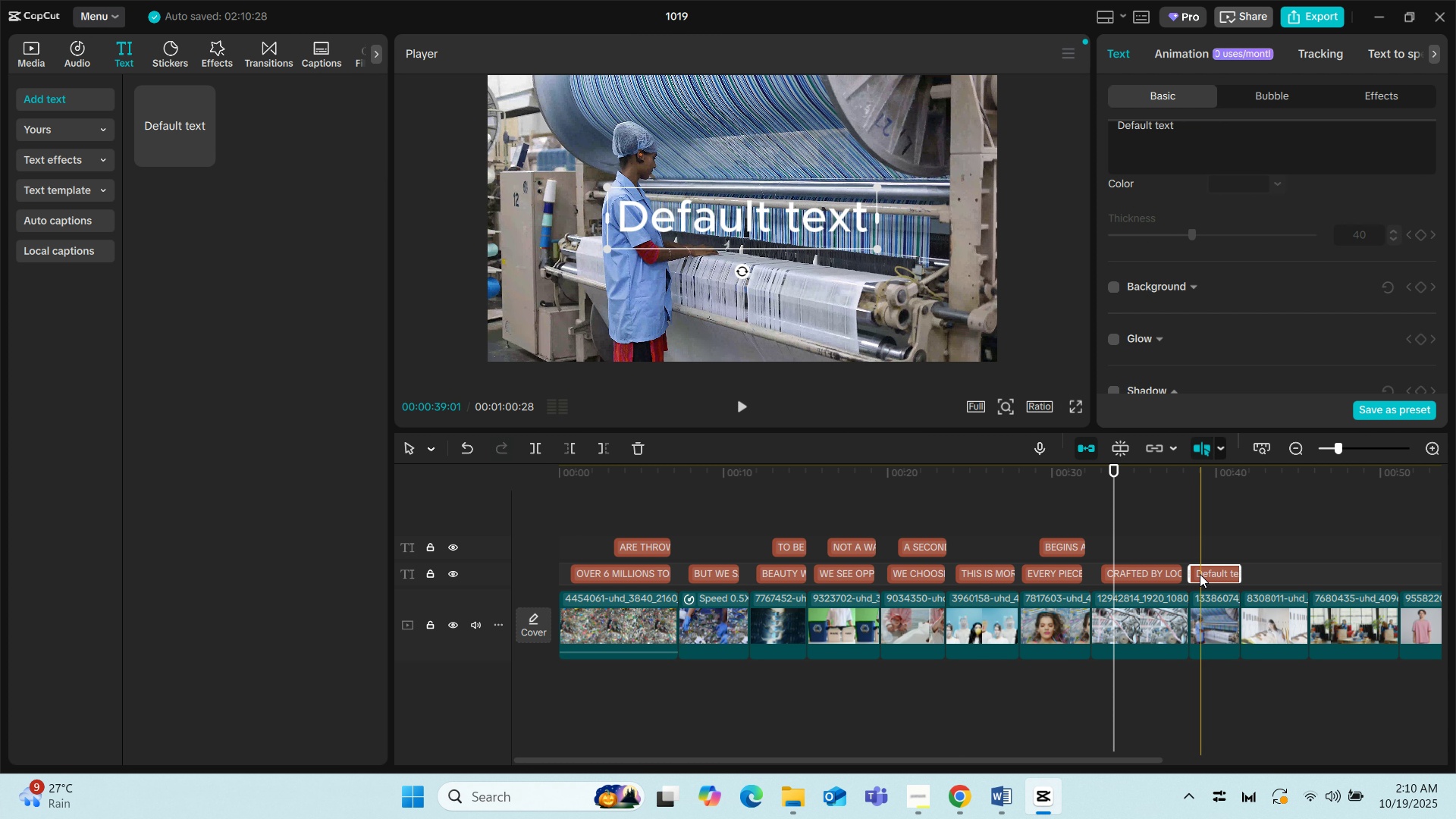 
left_click([1184, 124])
 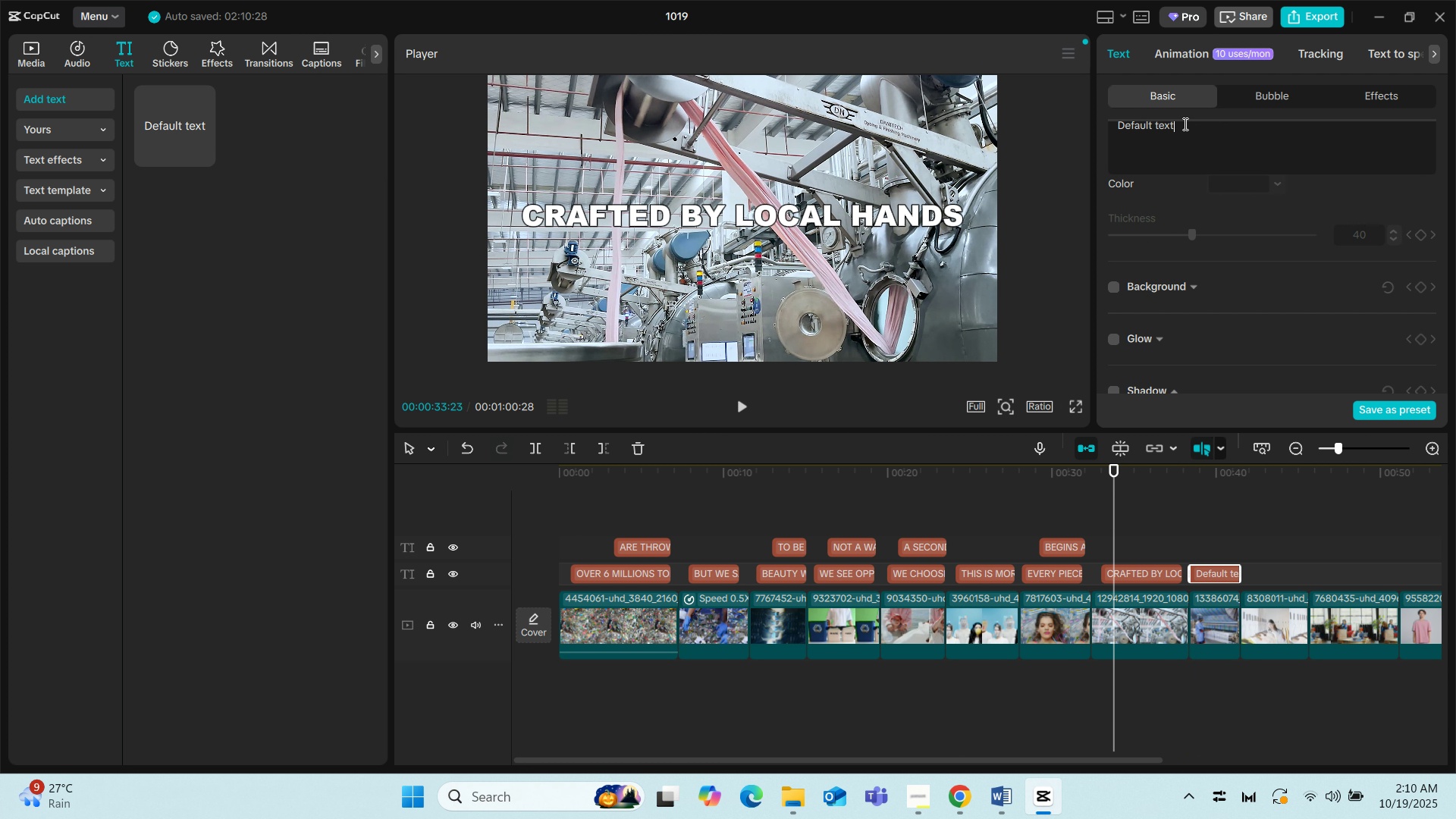 
left_click_drag(start_coordinate=[1184, 124], to_coordinate=[999, 131])
 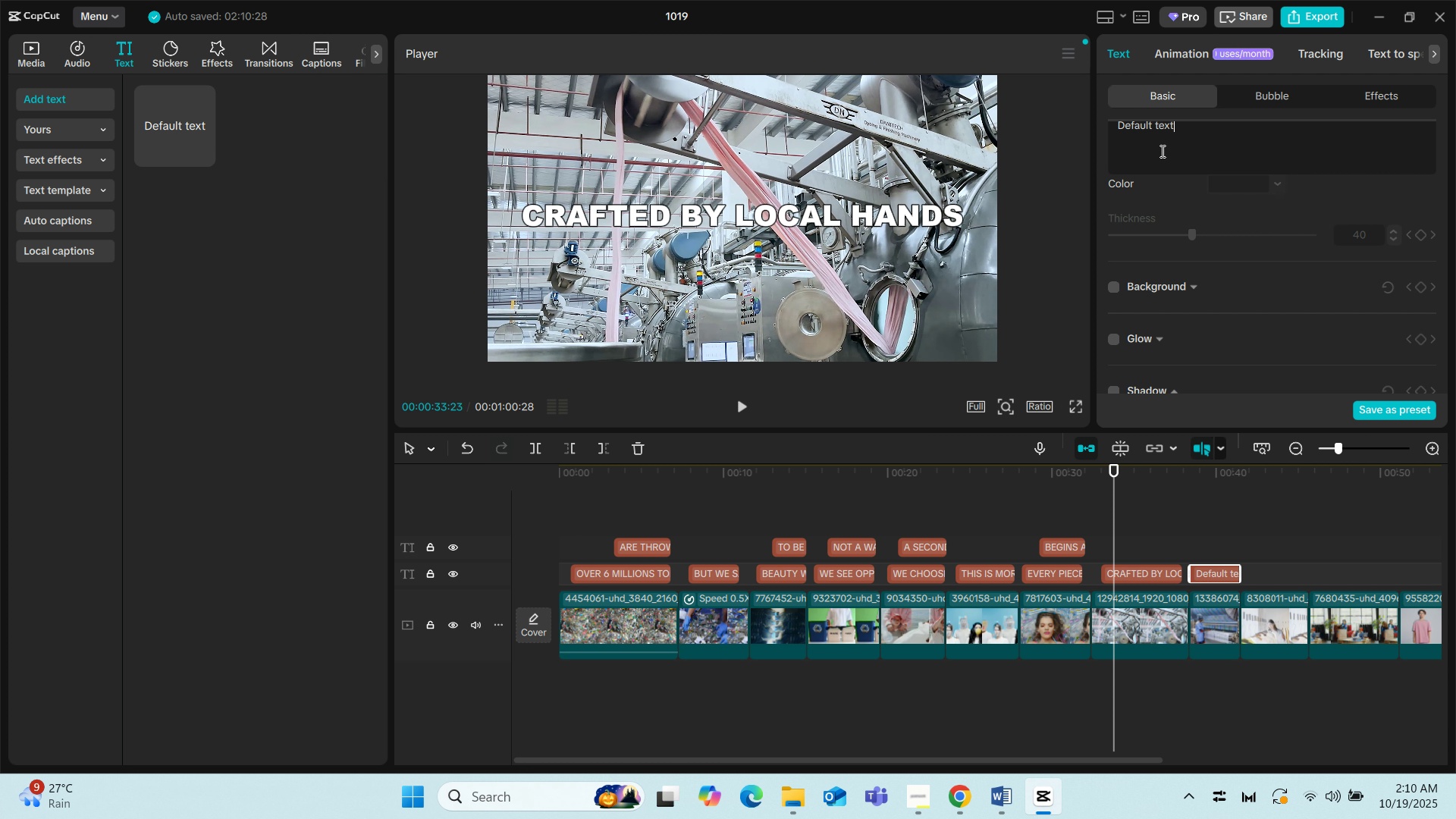 
scroll: coordinate [1161, 151], scroll_direction: up, amount: 2.0
 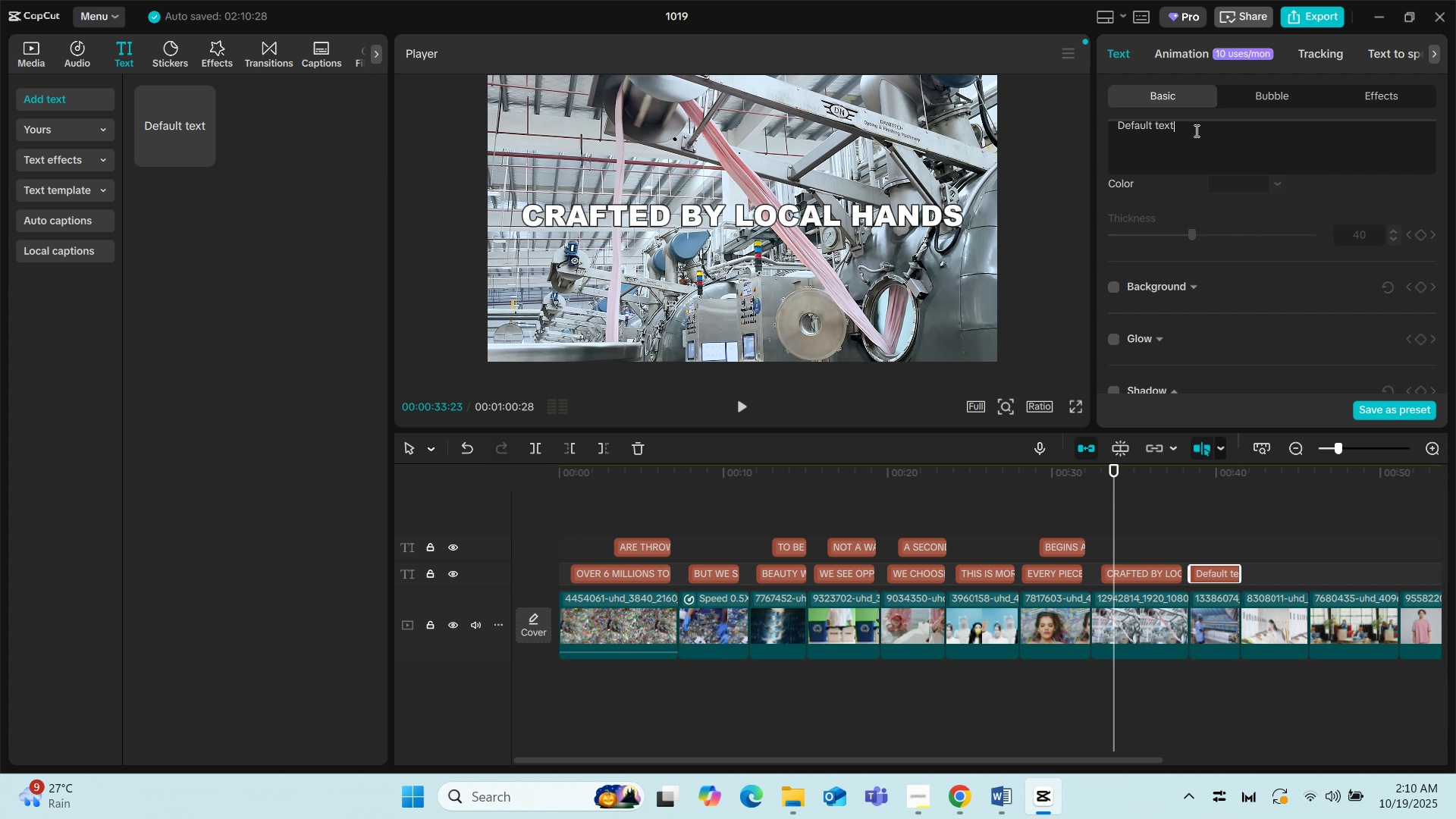 
left_click([1195, 130])
 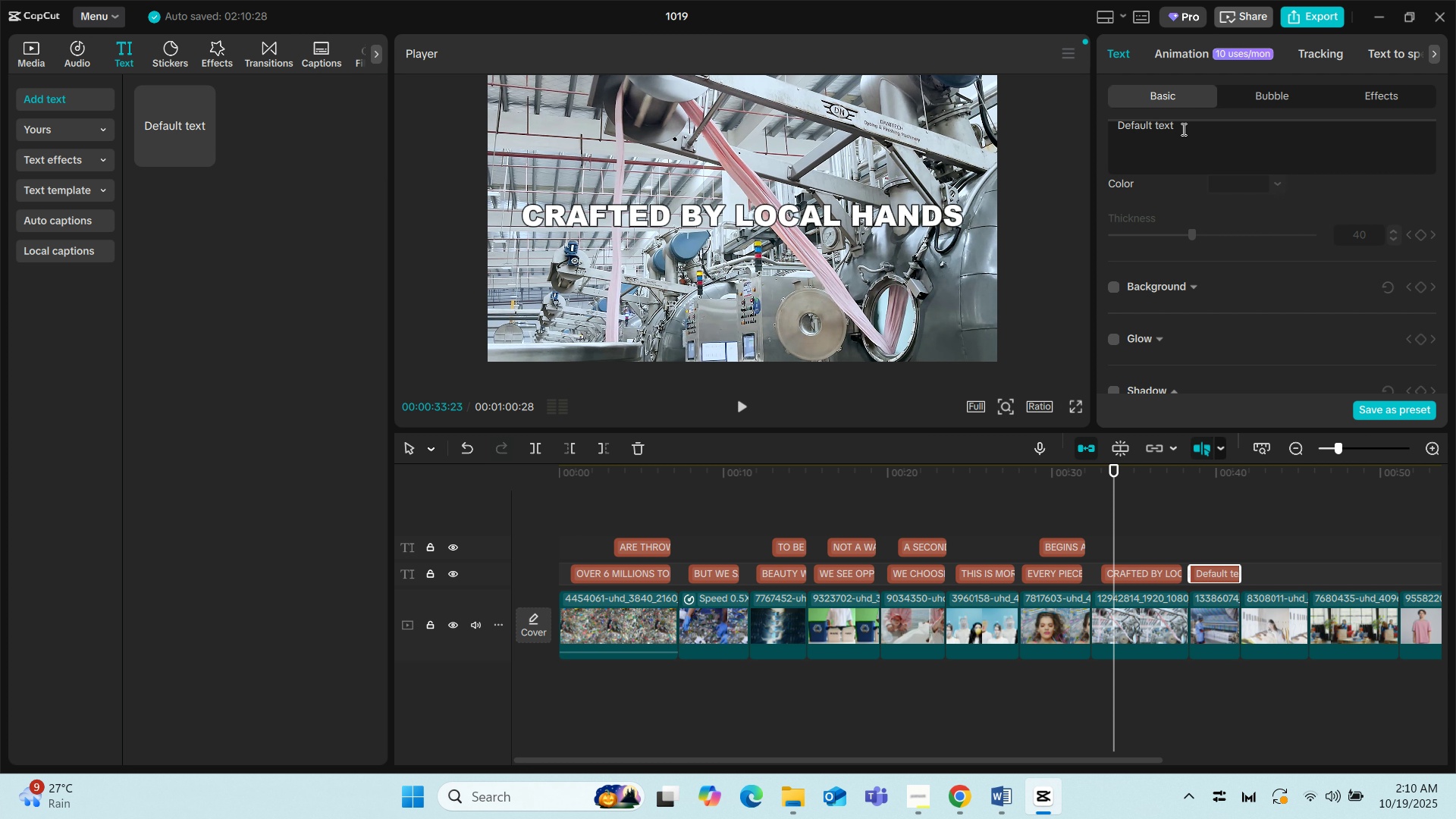 
left_click_drag(start_coordinate=[1186, 129], to_coordinate=[1111, 130])
 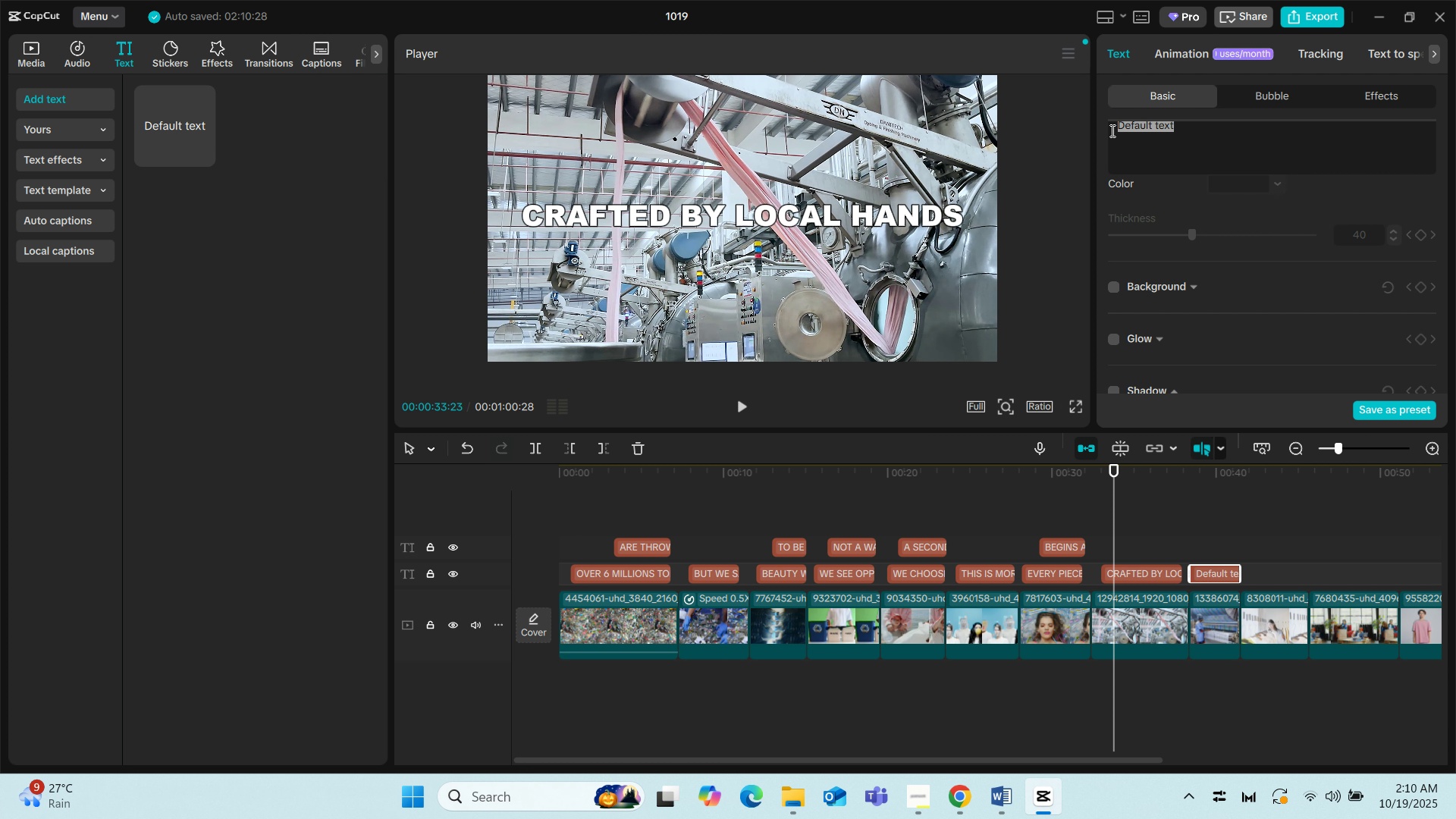 
type(WOVEN WITH A)
key(Backspace)
type(PIU)
key(Backspace)
key(Backspace)
type(URPOSE)
 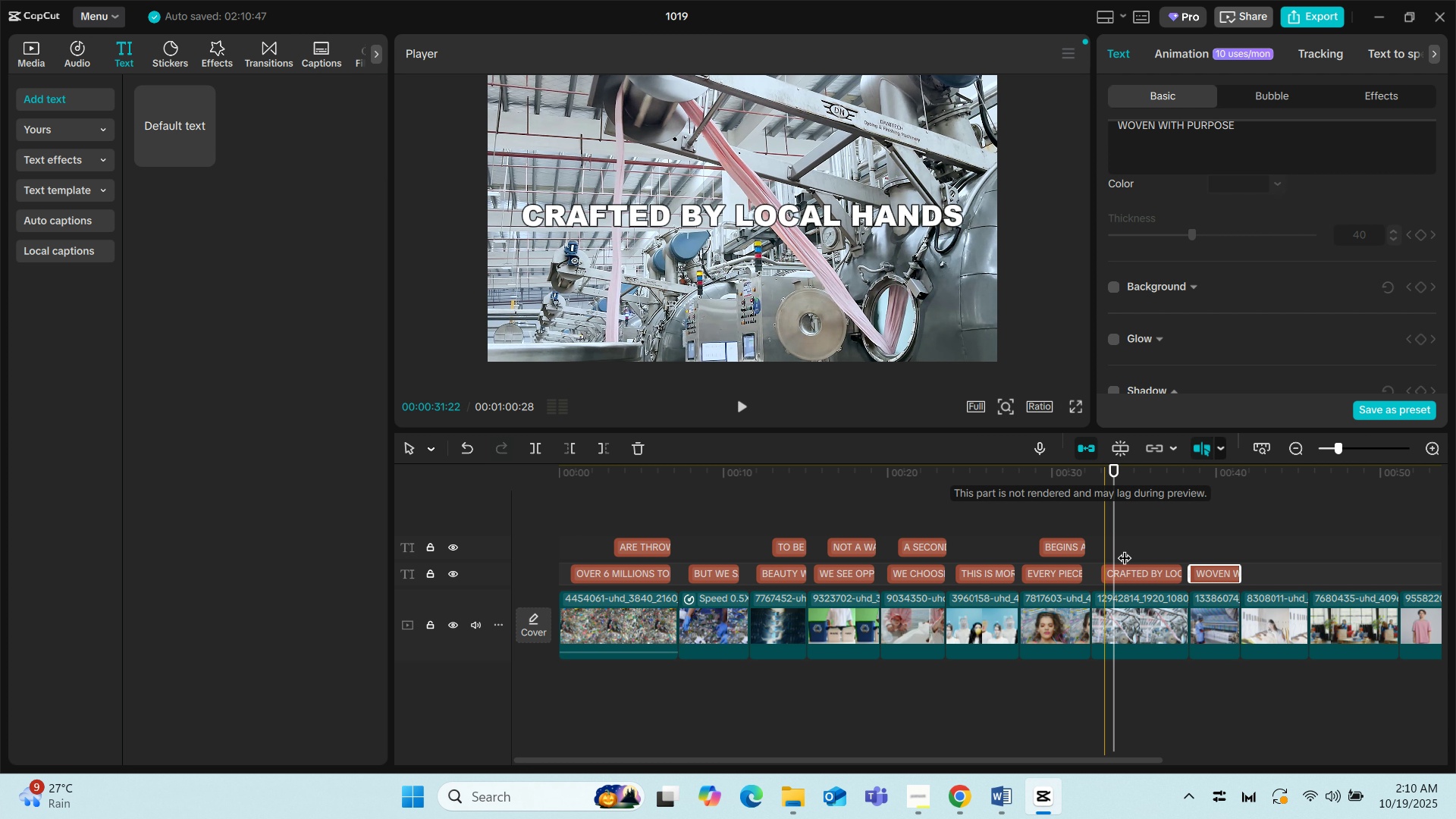 
left_click([1135, 633])
 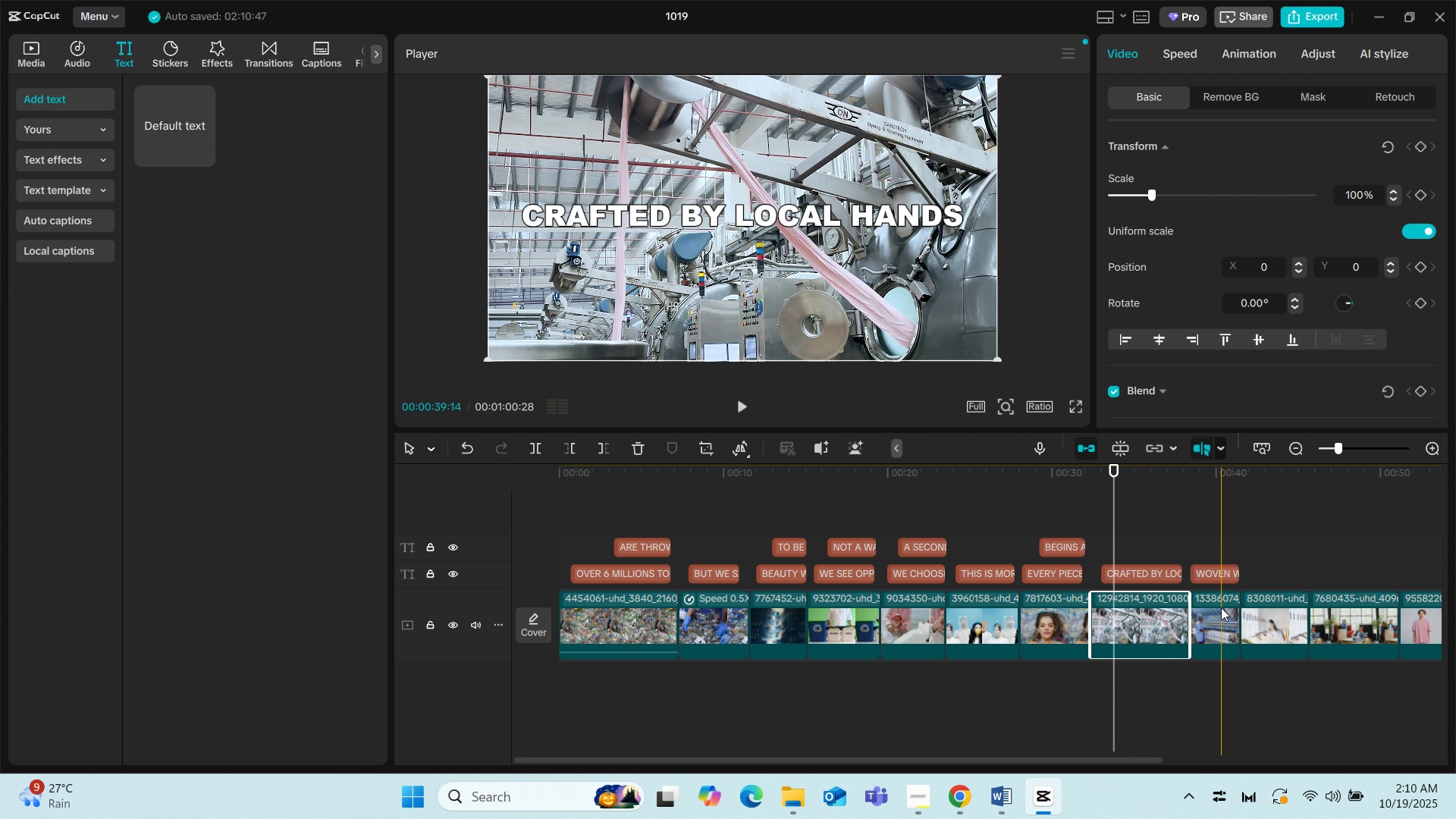 
left_click([1221, 607])
 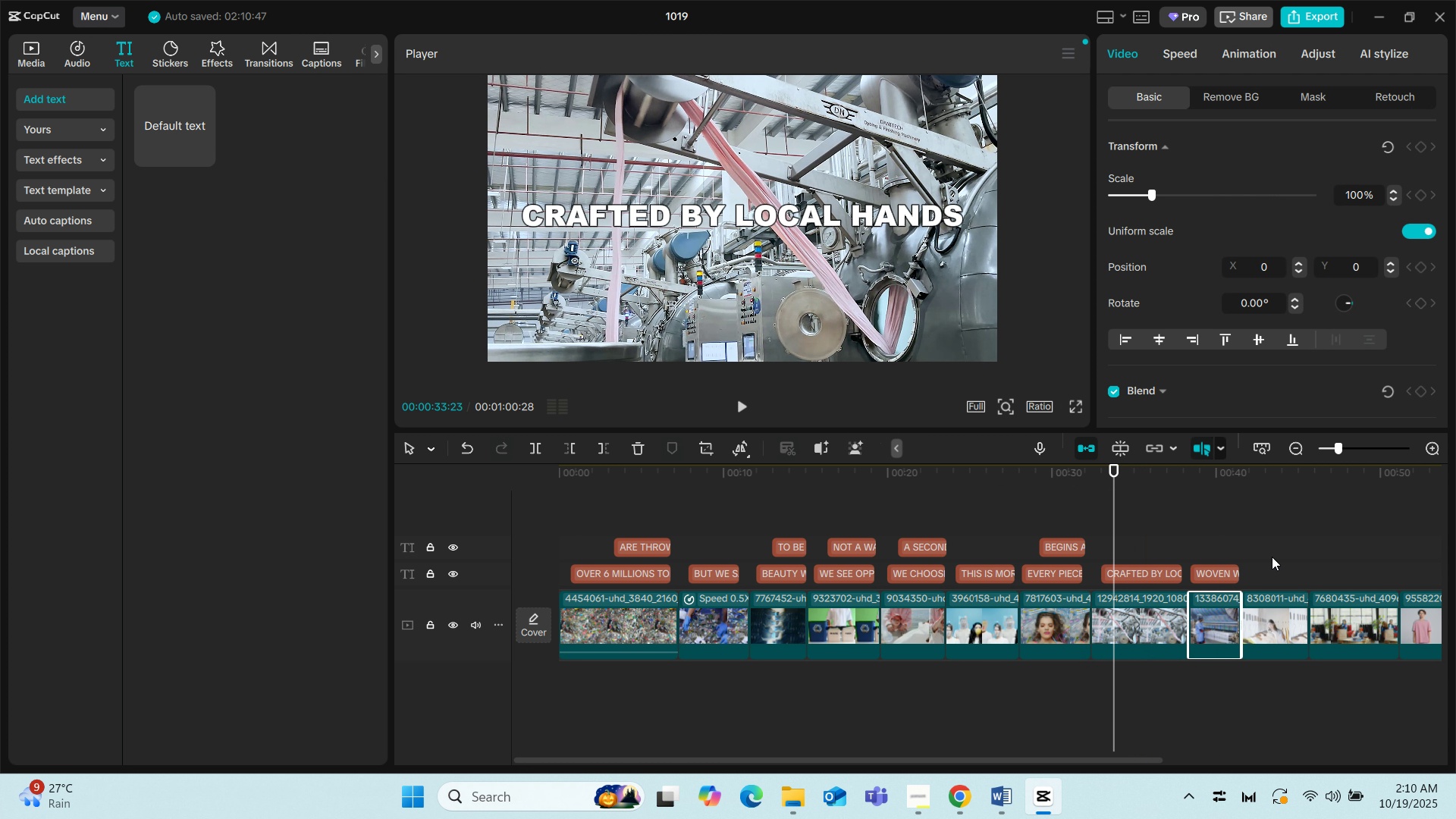 
left_click([1208, 575])
 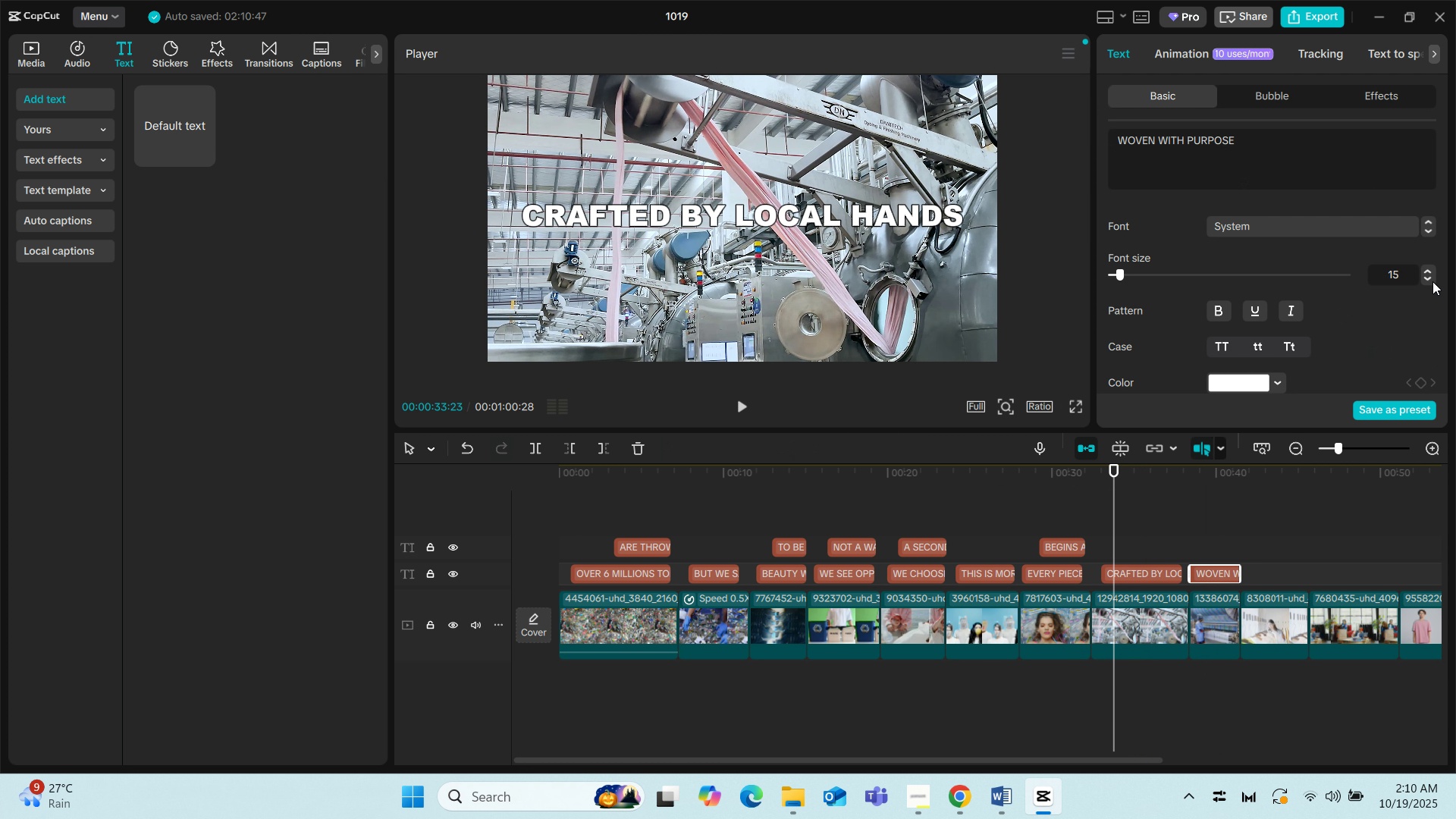 
left_click([1427, 279])
 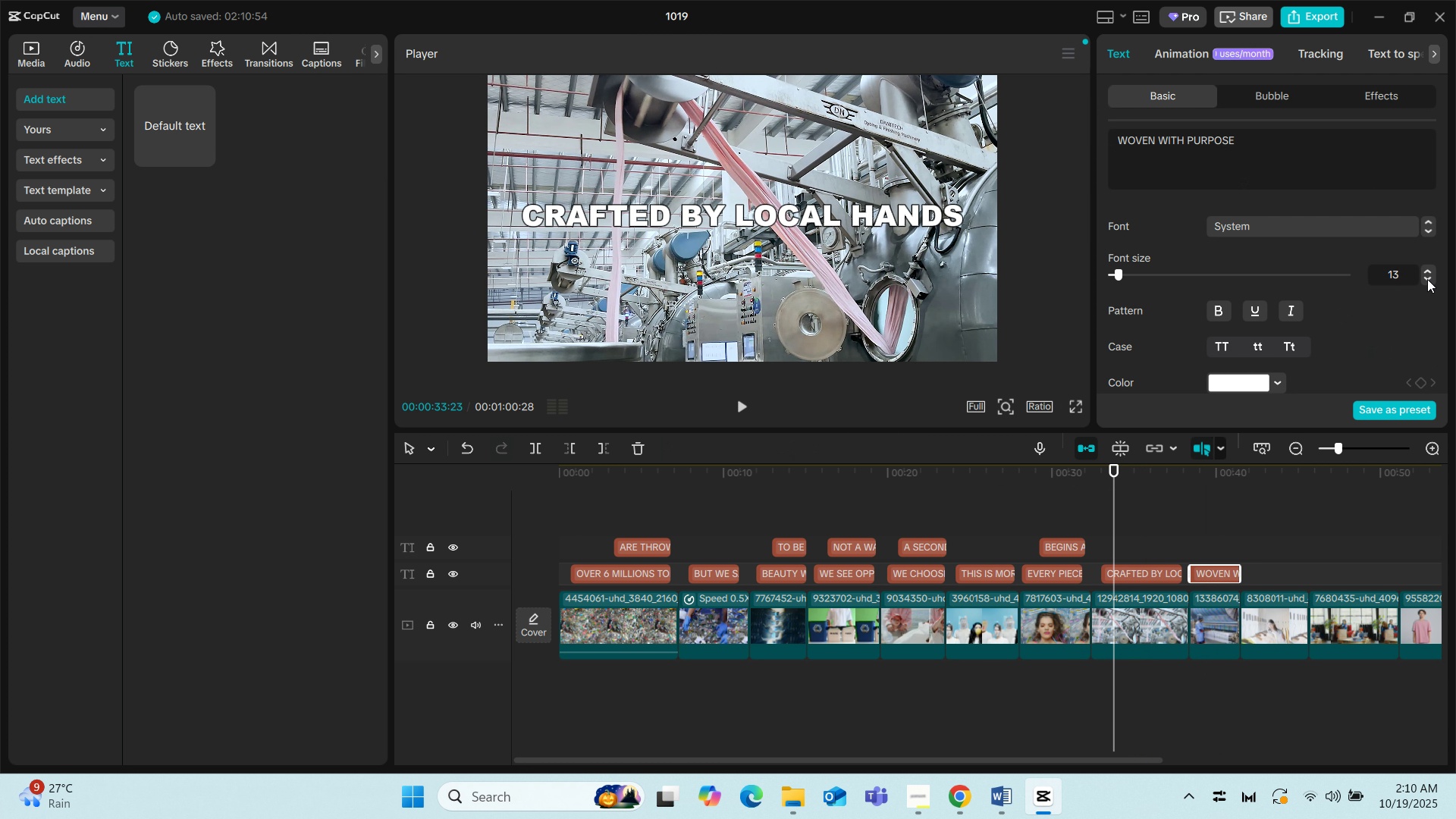 
left_click([1427, 279])
 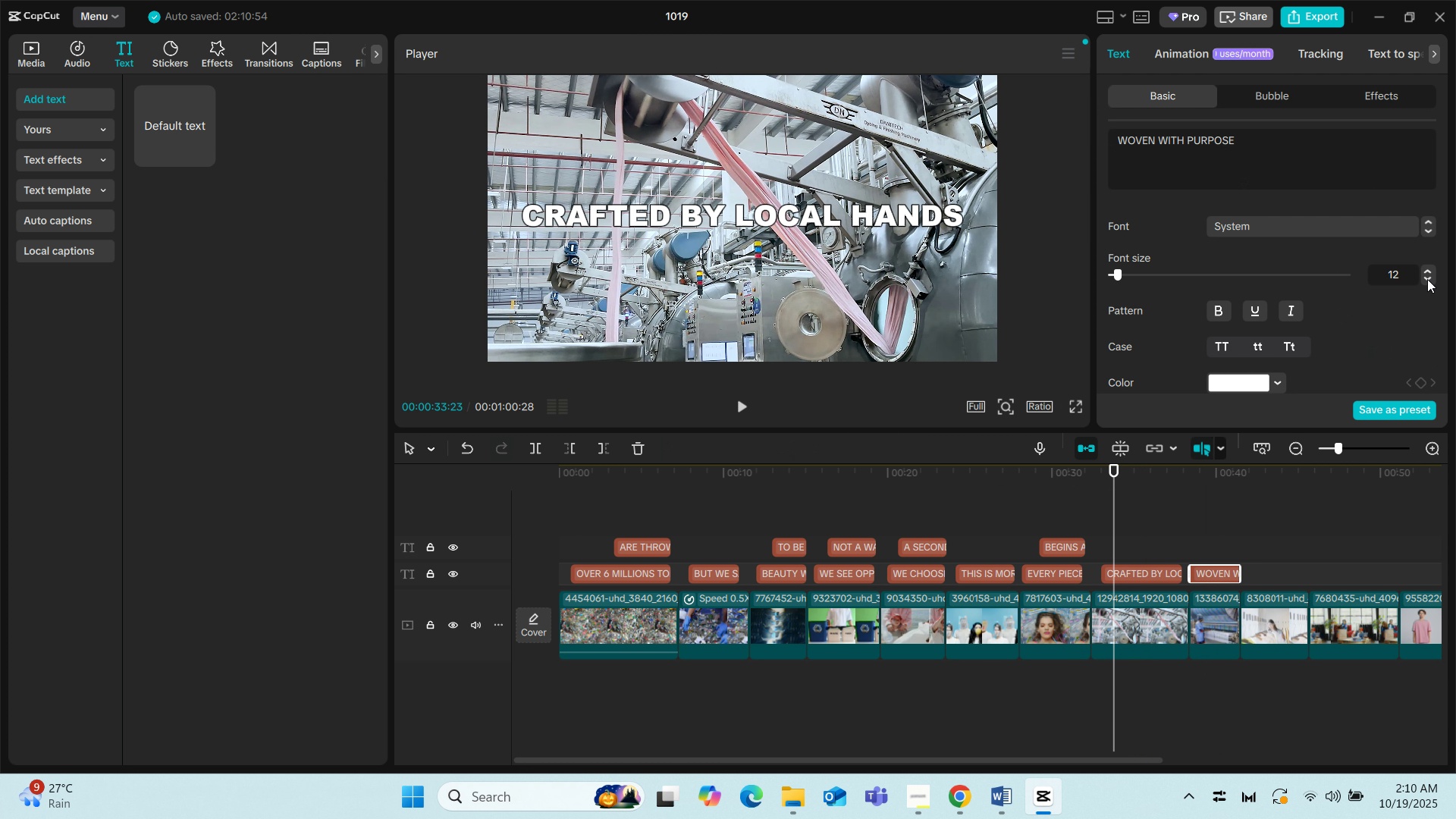 
left_click([1427, 279])
 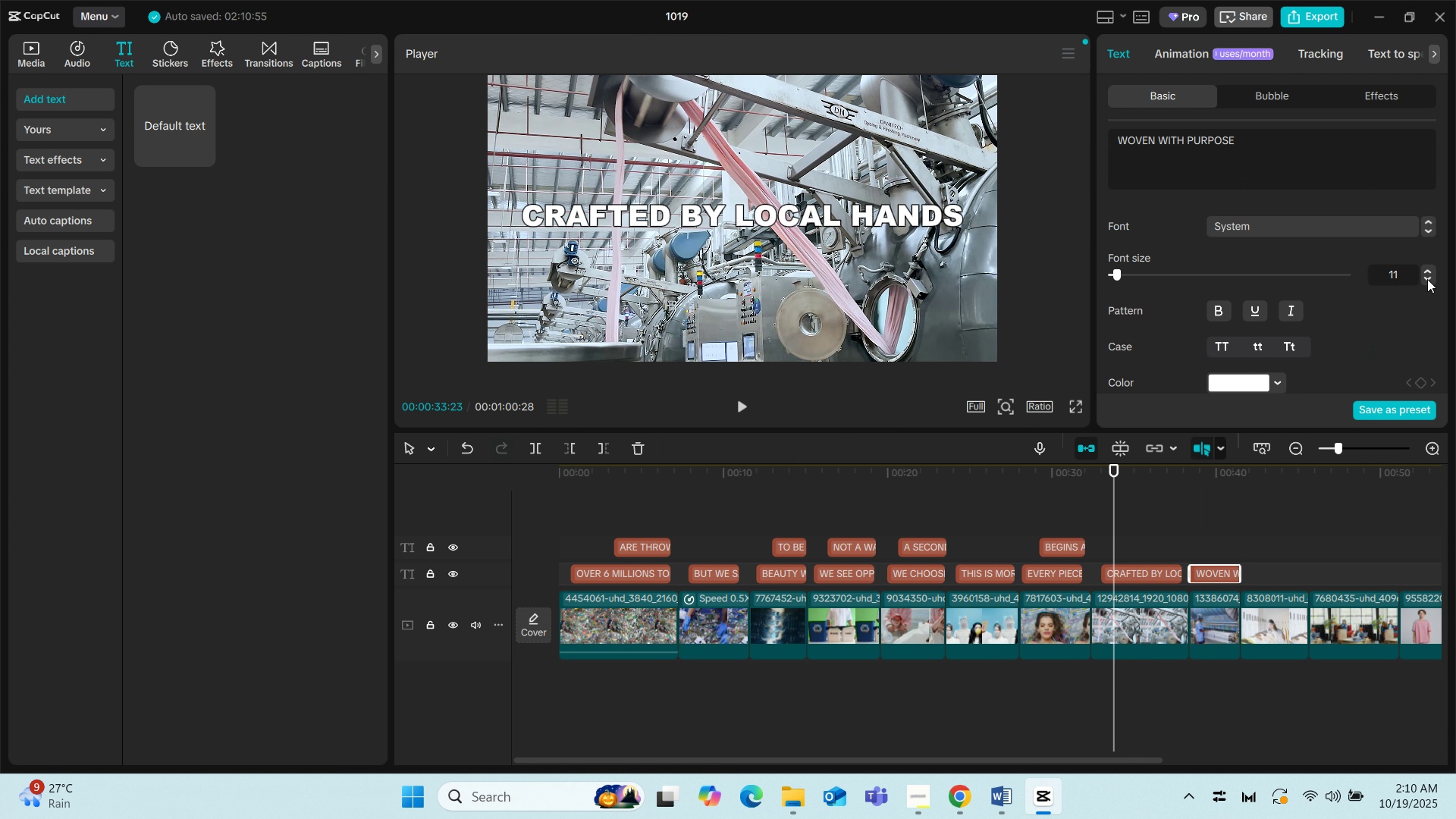 
left_click([1427, 279])
 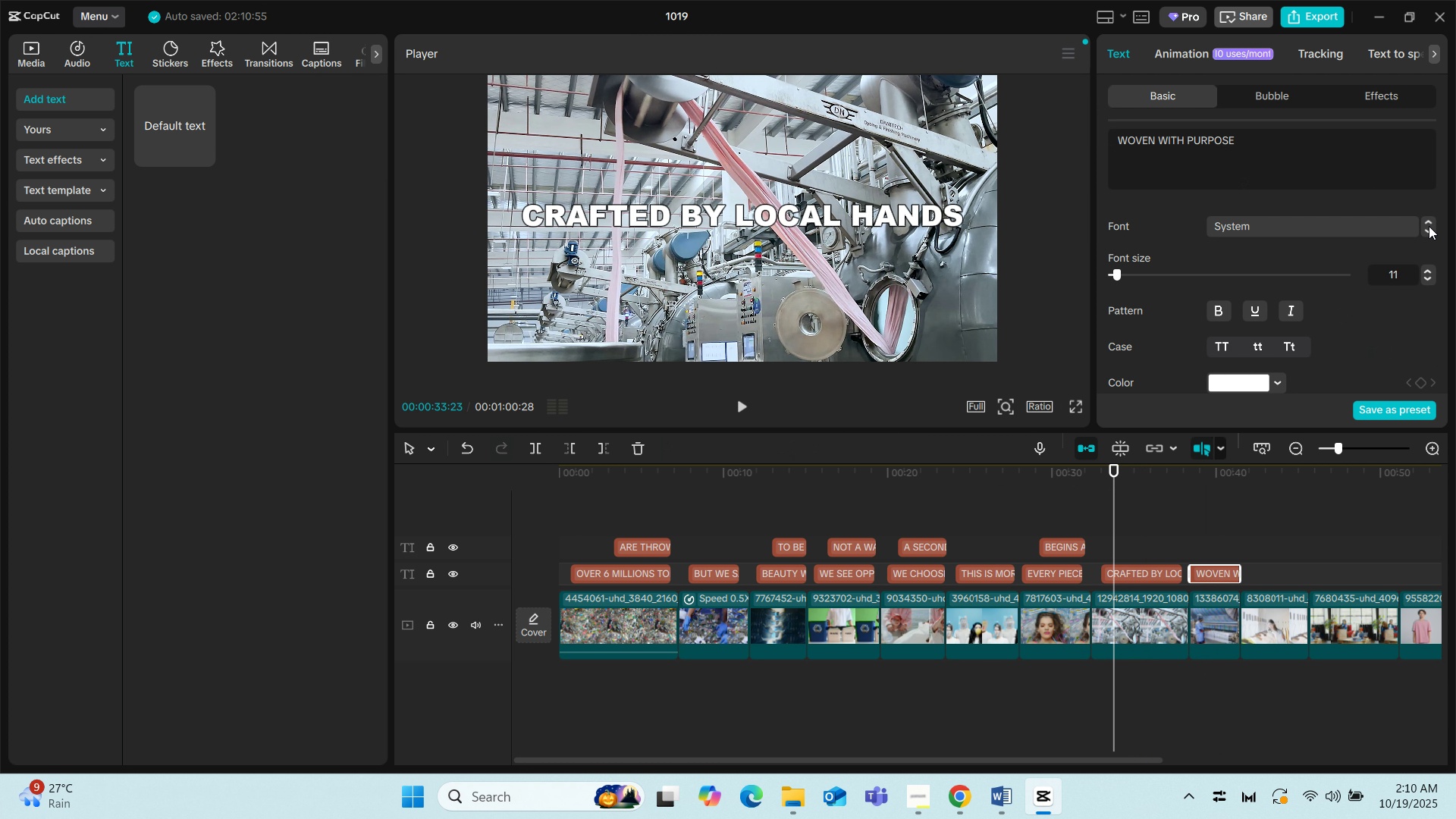 
left_click([1429, 226])
 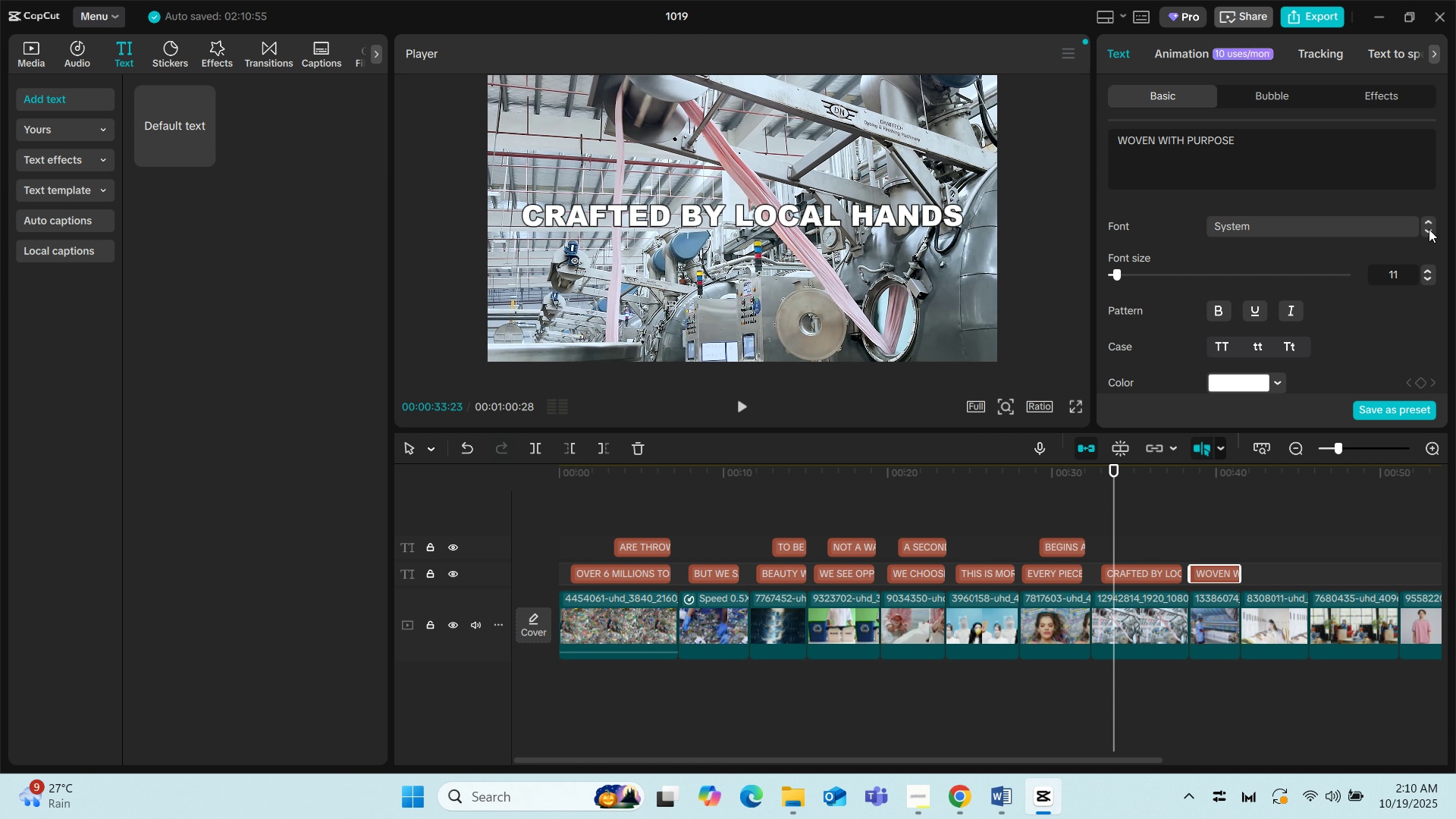 
left_click([1429, 229])
 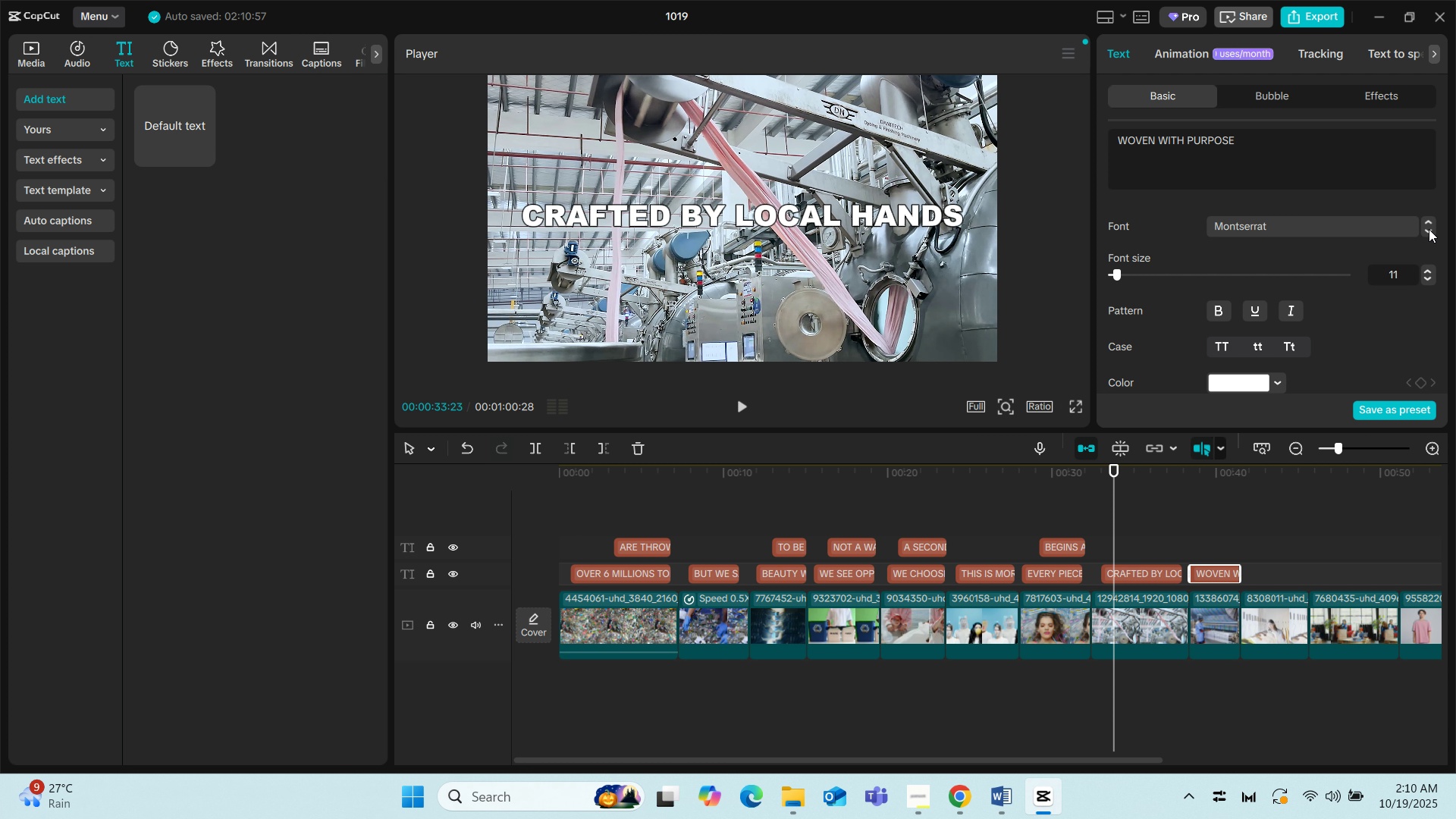 
double_click([1429, 229])
 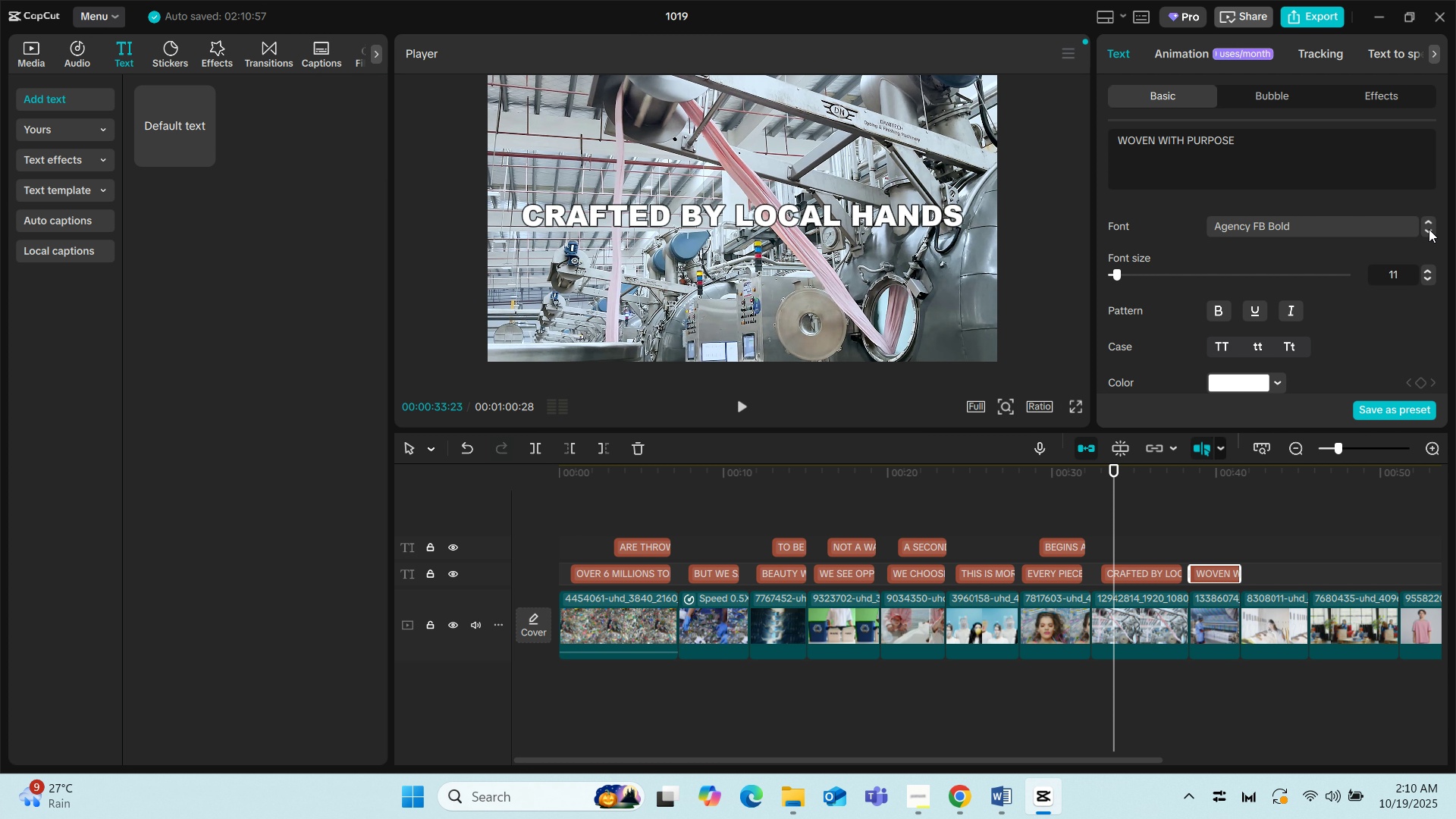 
double_click([1429, 229])
 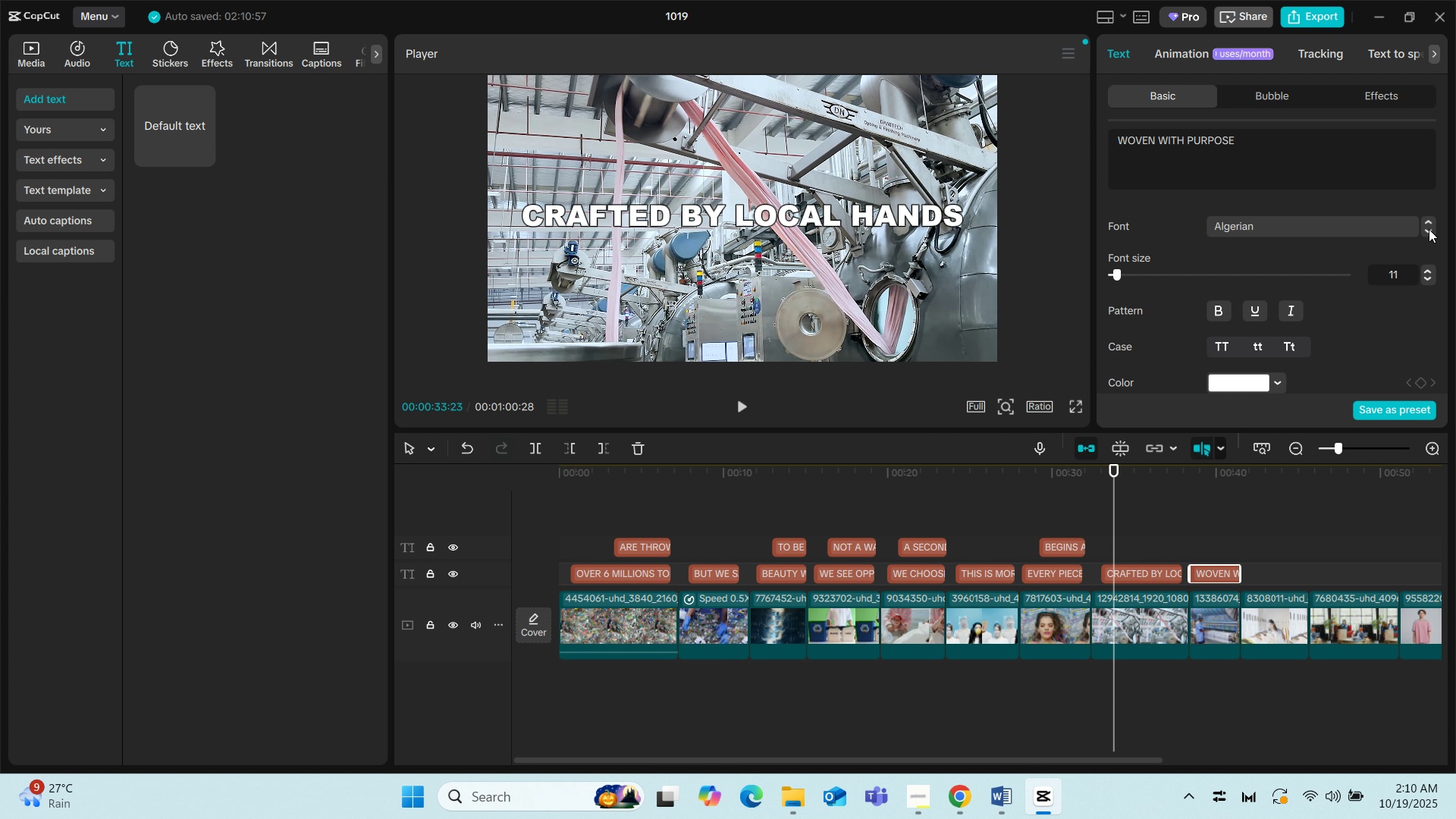 
left_click([1429, 229])
 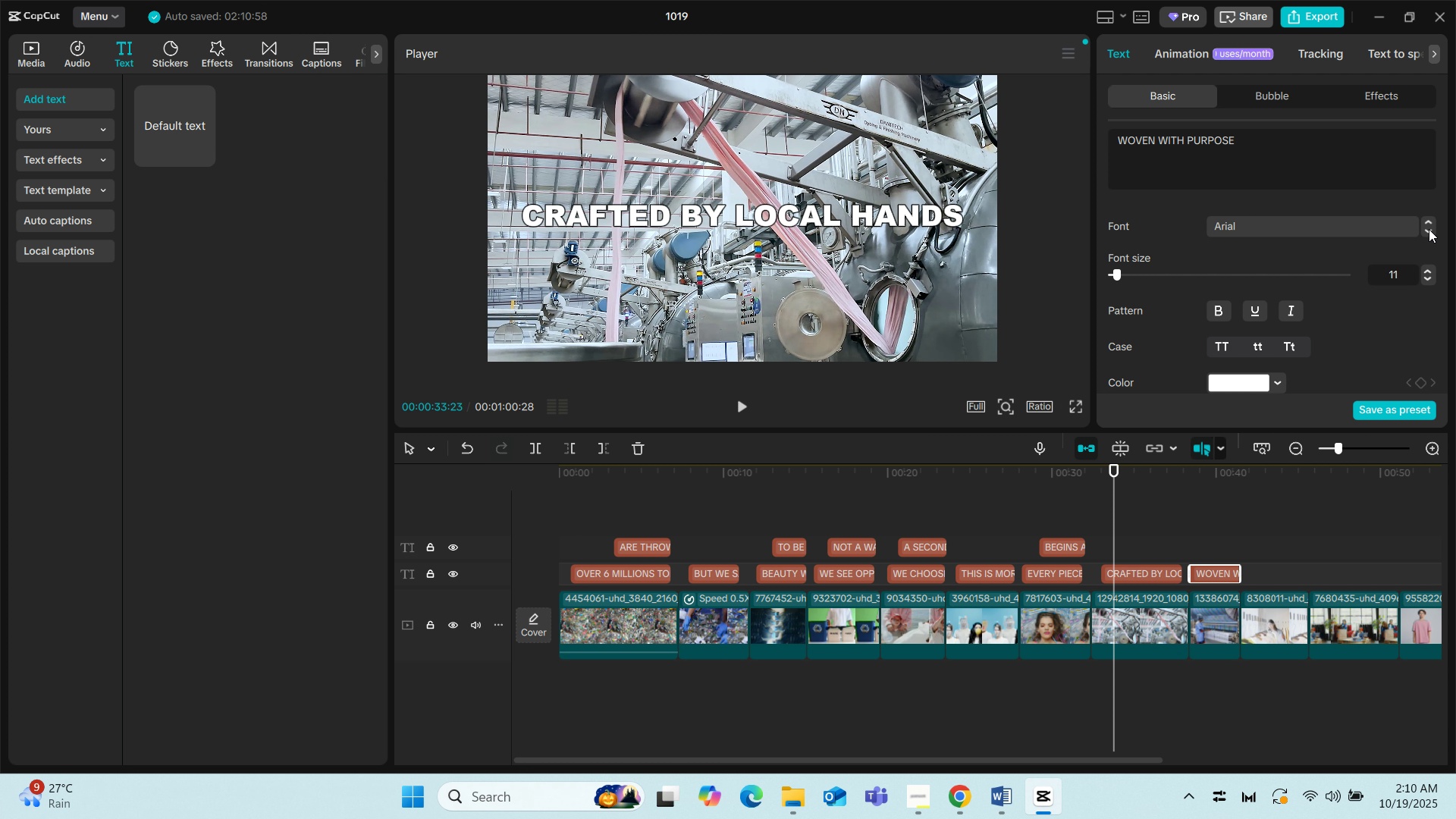 
left_click([1429, 229])
 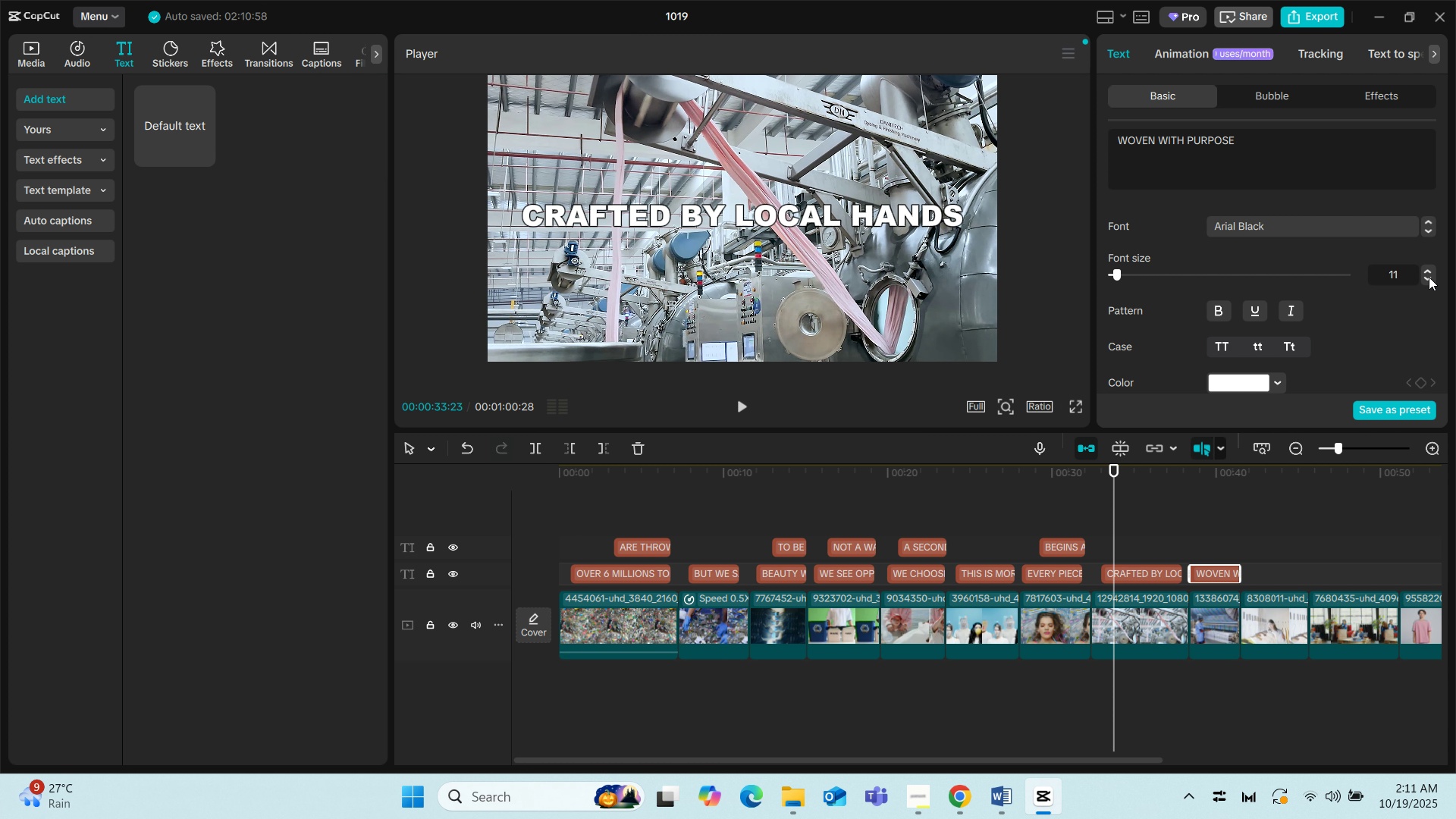 
left_click([1206, 508])
 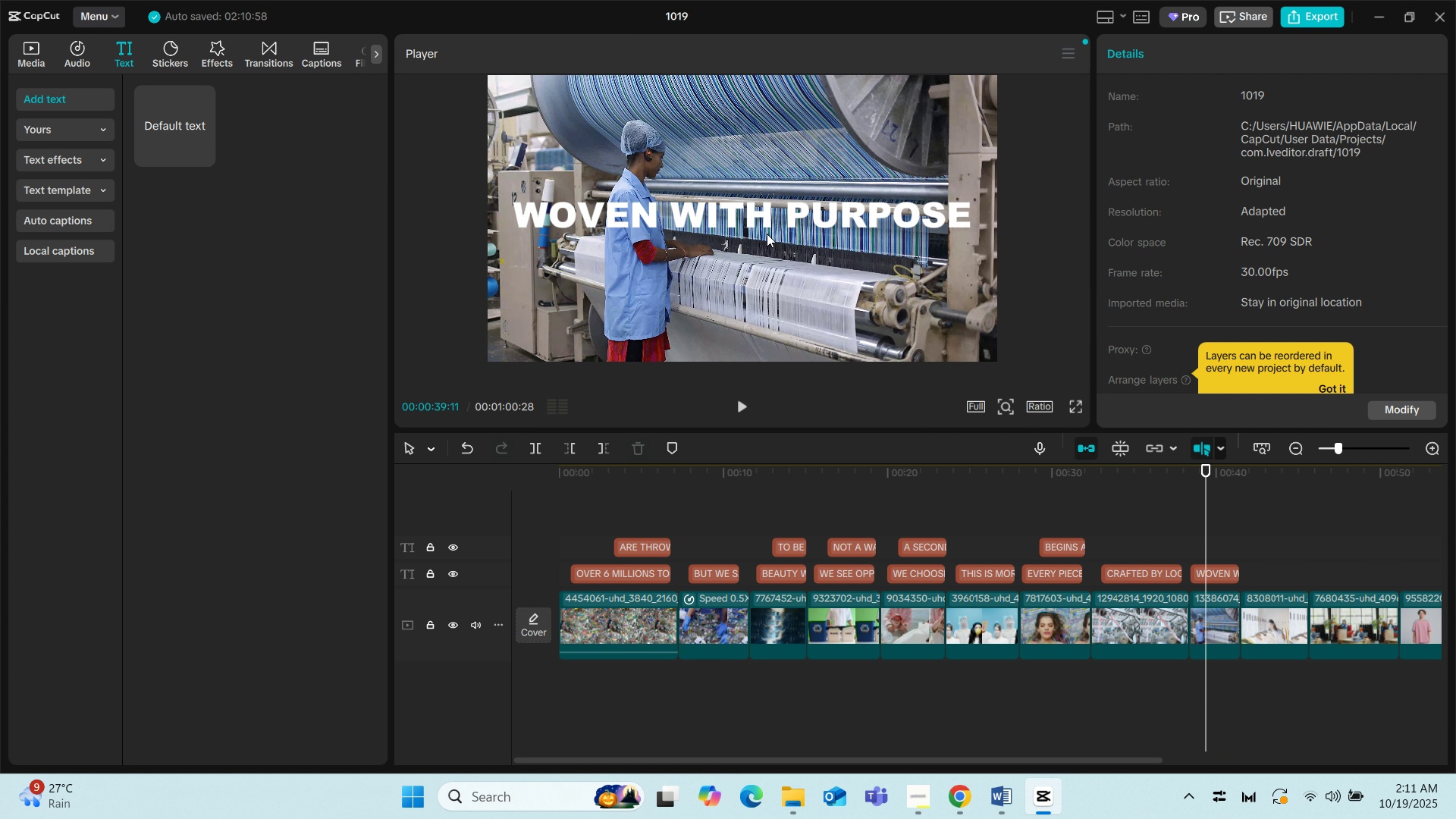 
left_click([762, 211])
 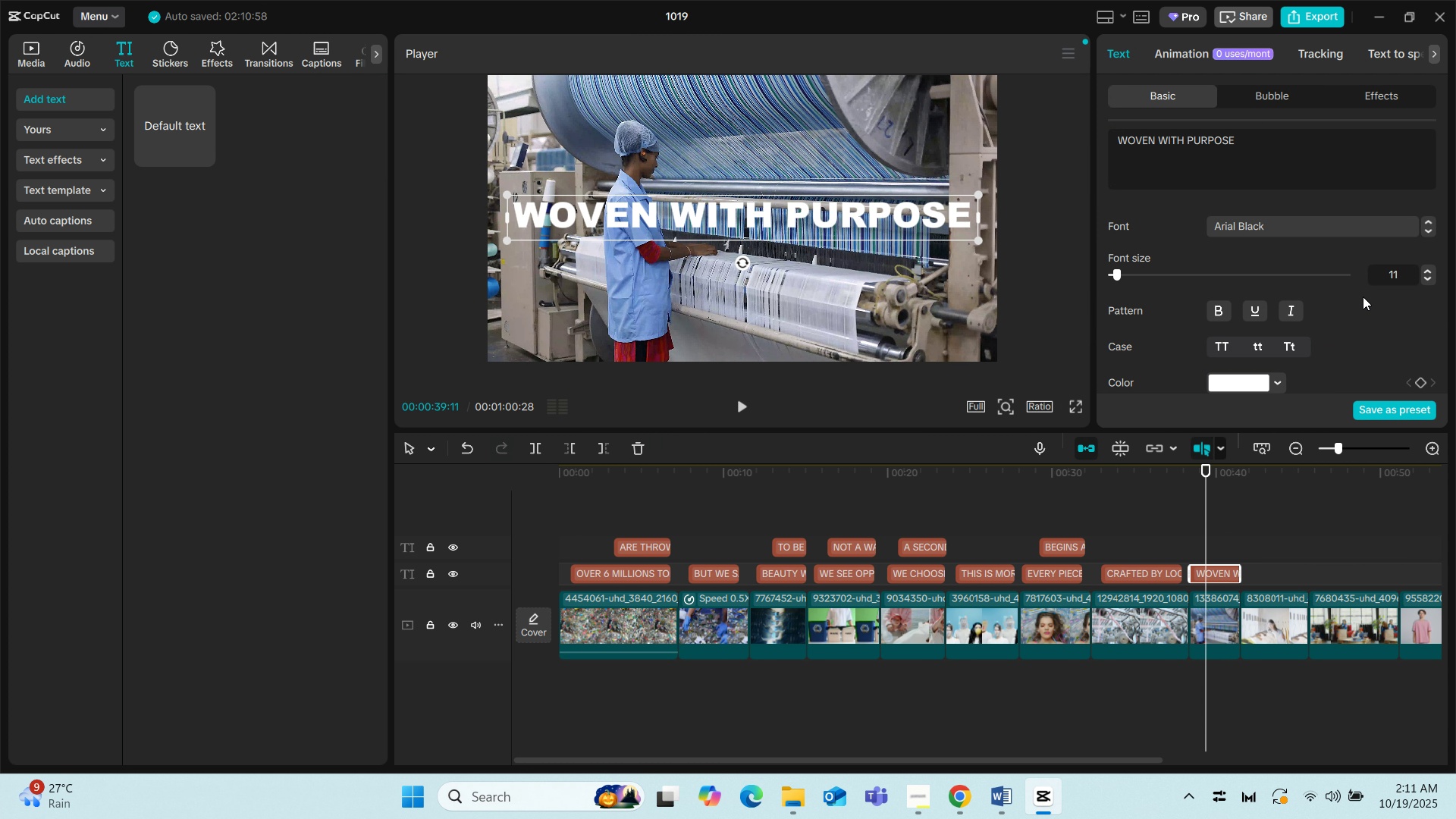 
scroll: coordinate [1310, 287], scroll_direction: down, amount: 4.0
 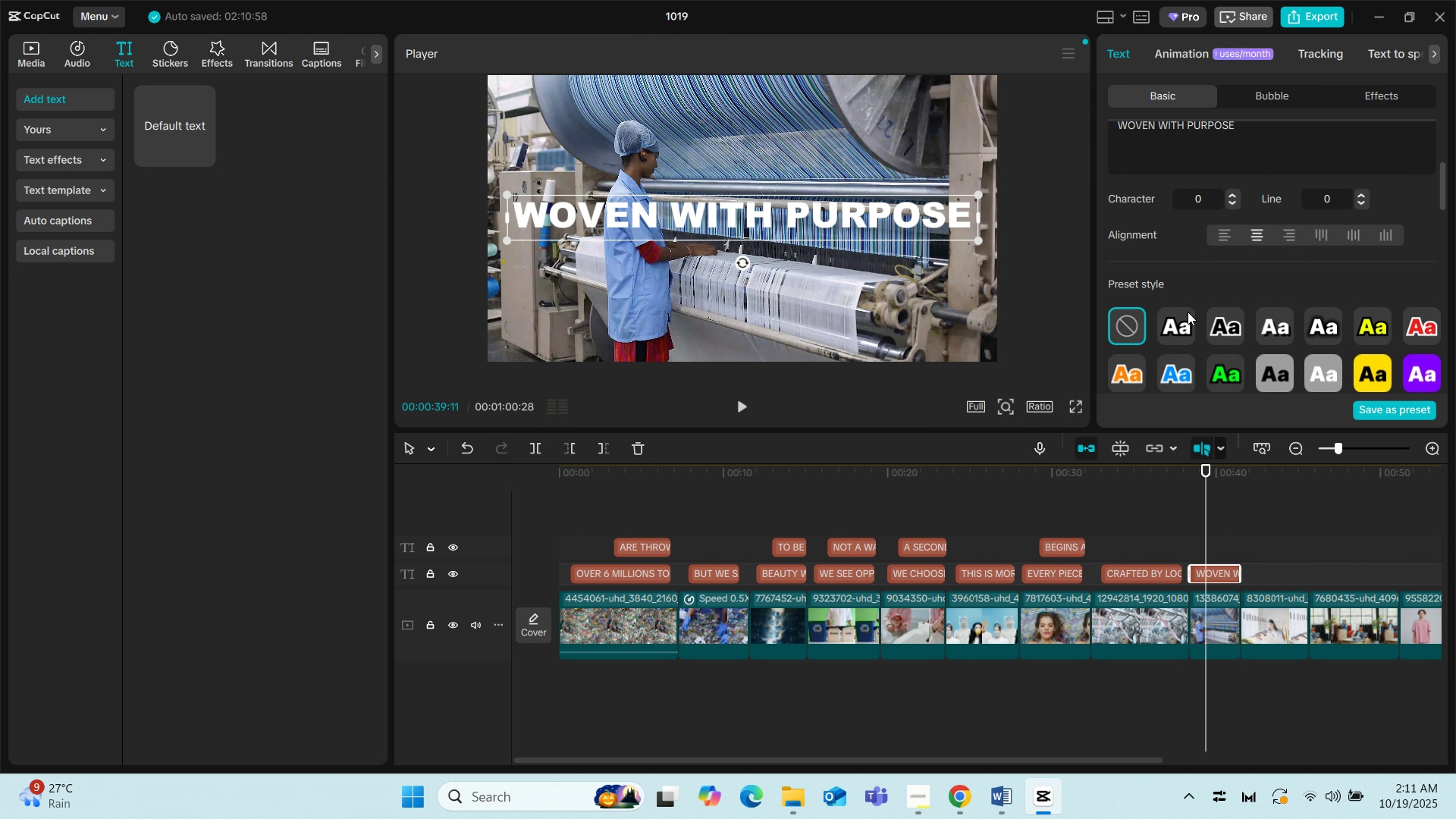 
left_click([1182, 315])
 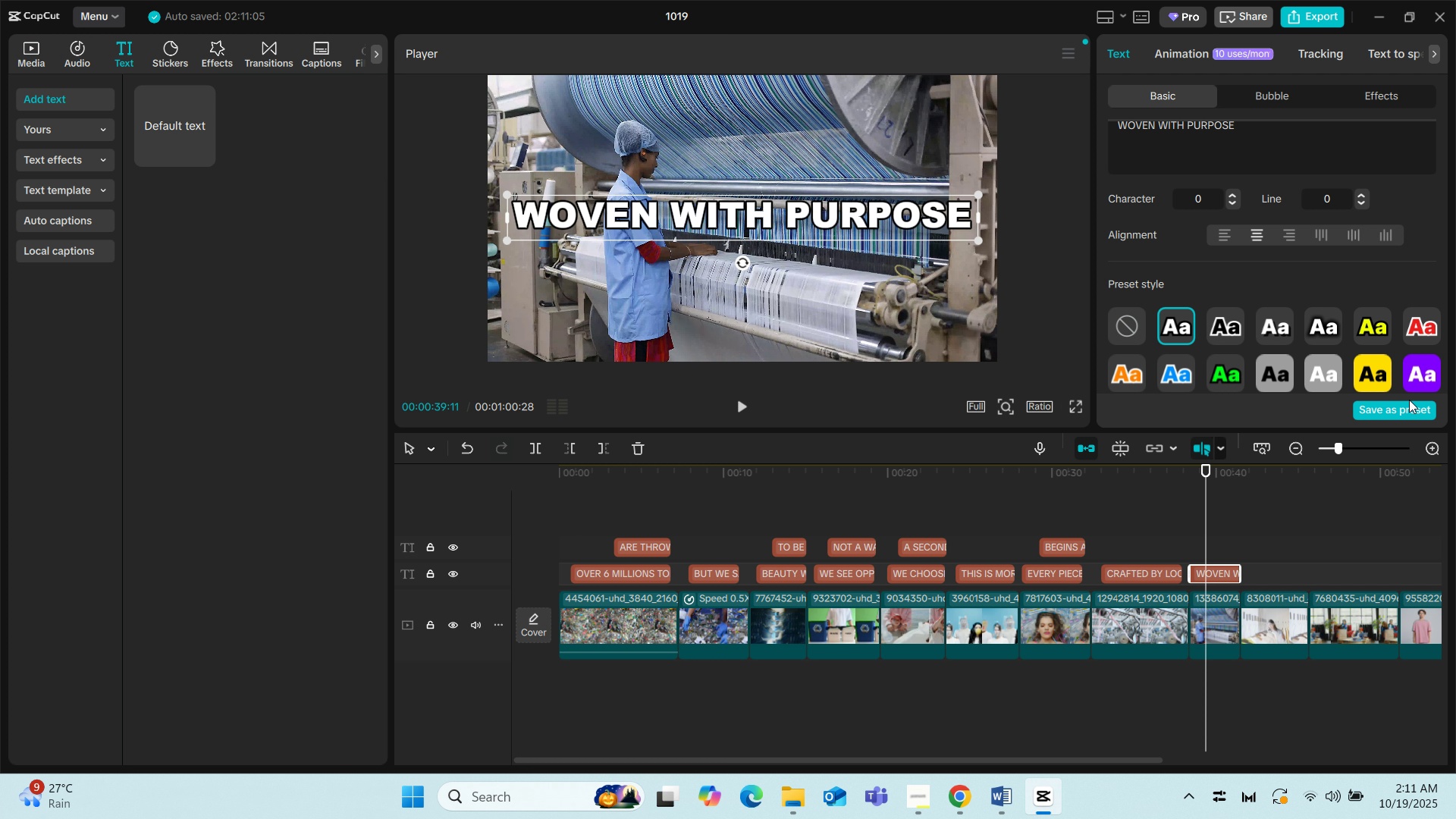 
scroll: coordinate [1167, 363], scroll_direction: down, amount: 14.0
 